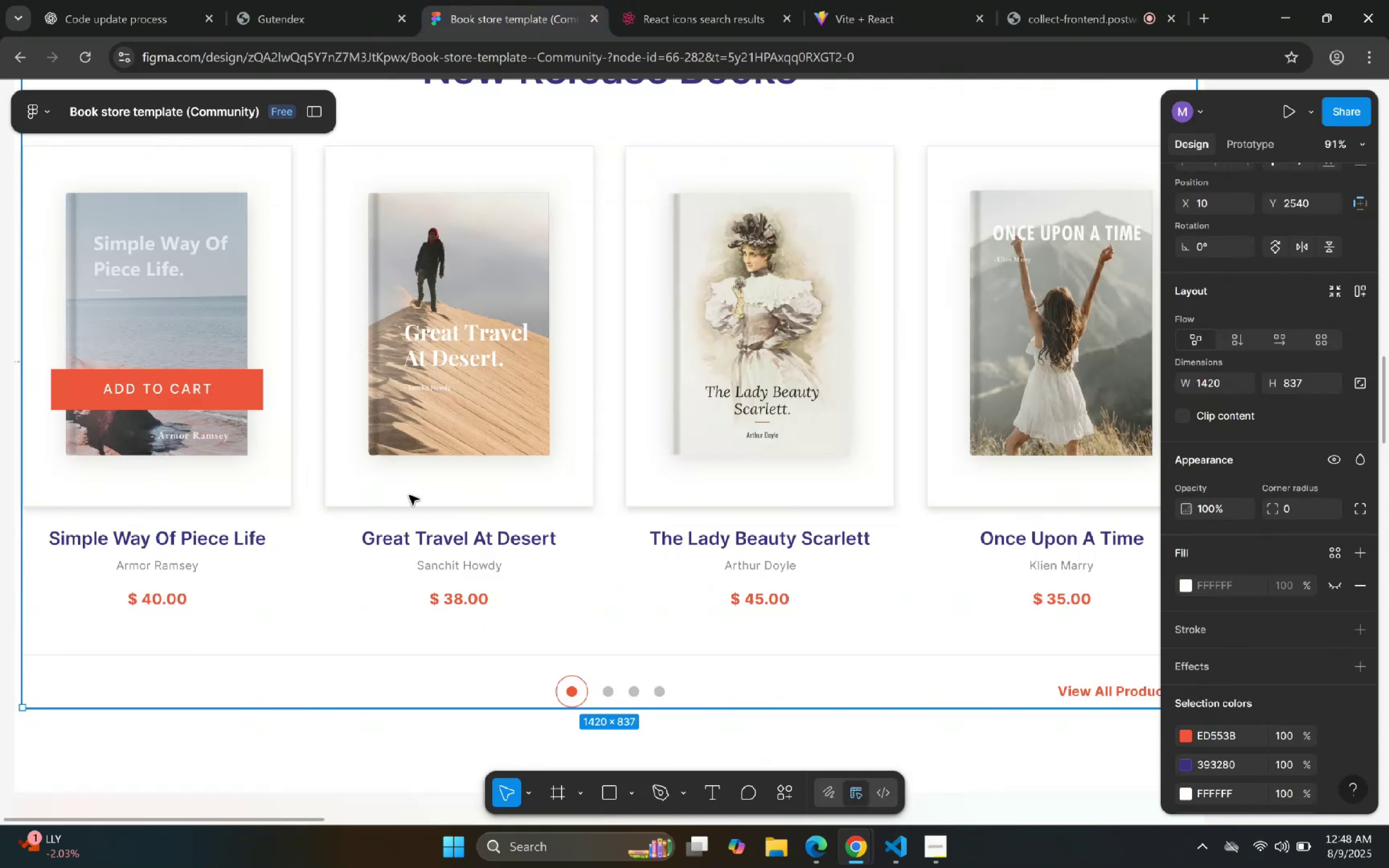 
double_click([266, 466])
 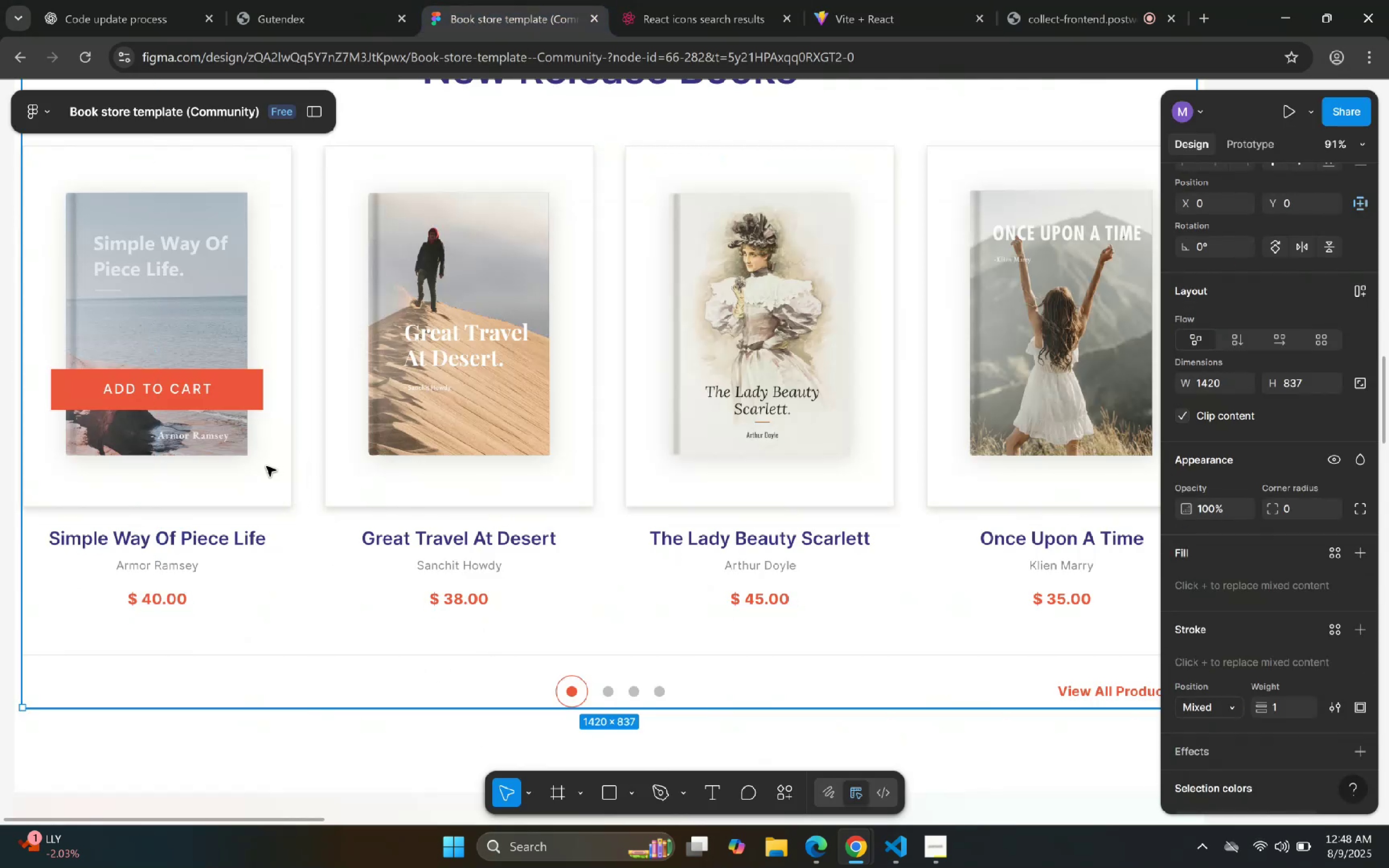 
triple_click([266, 466])
 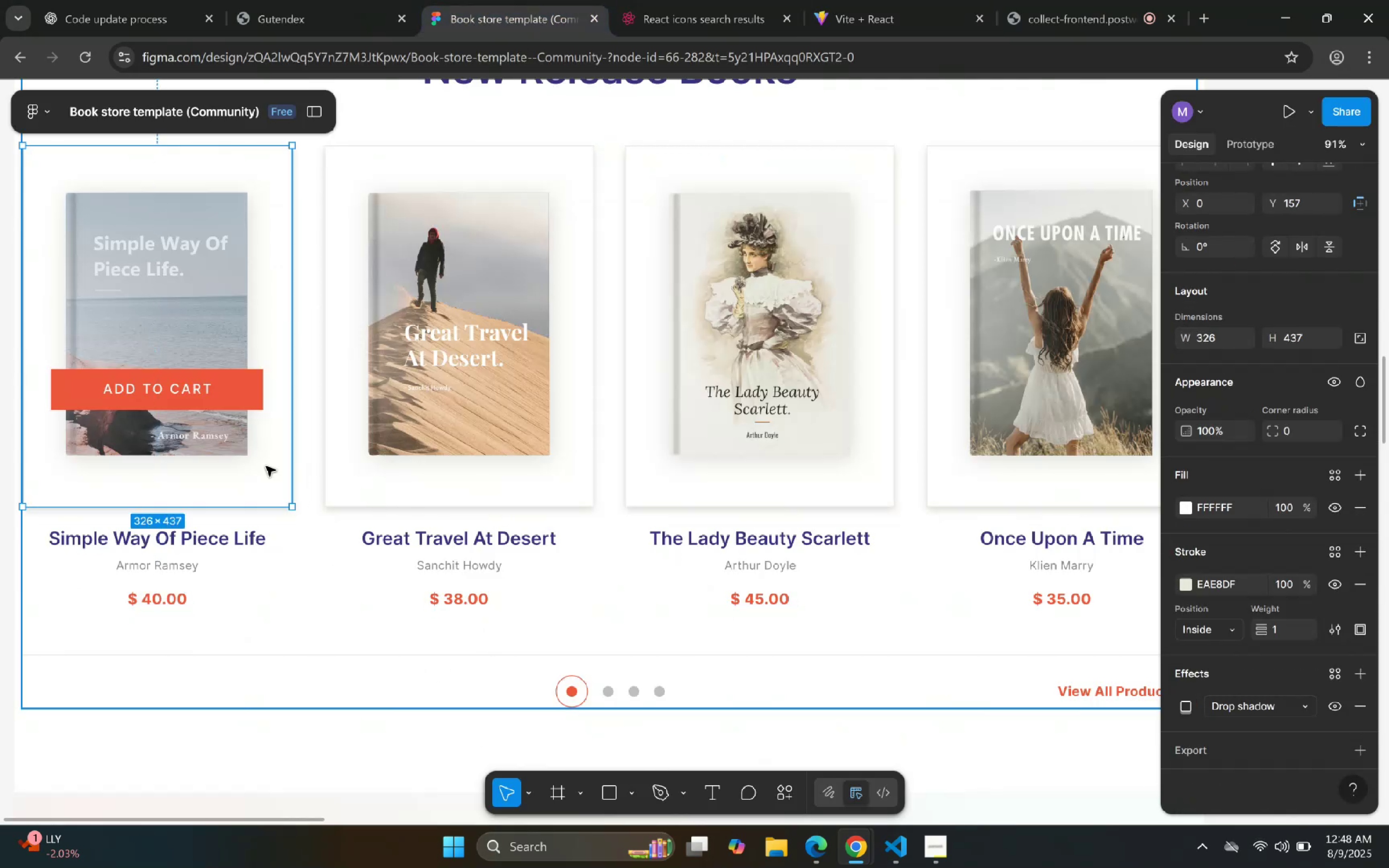 
triple_click([266, 466])
 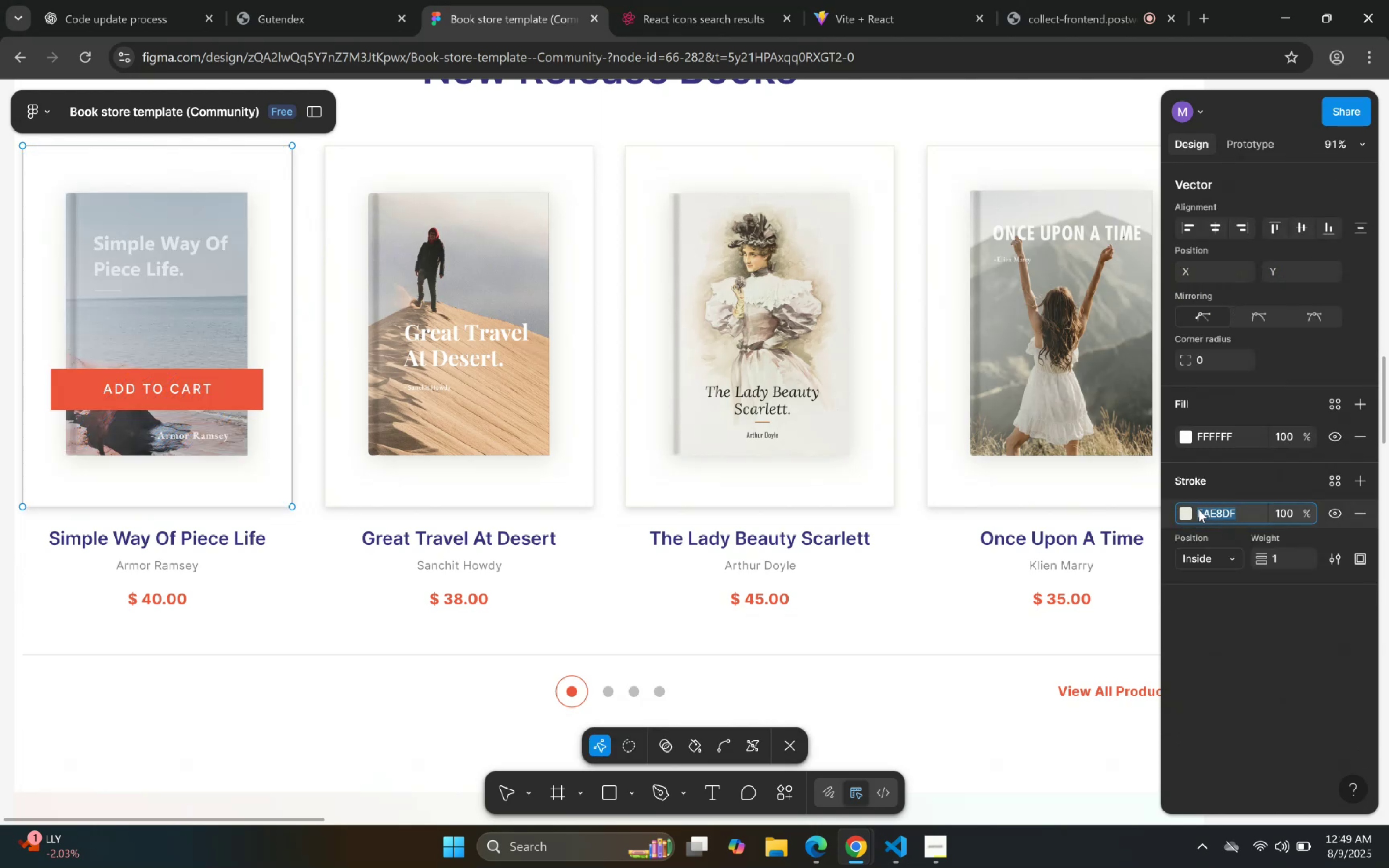 
wait(5.46)
 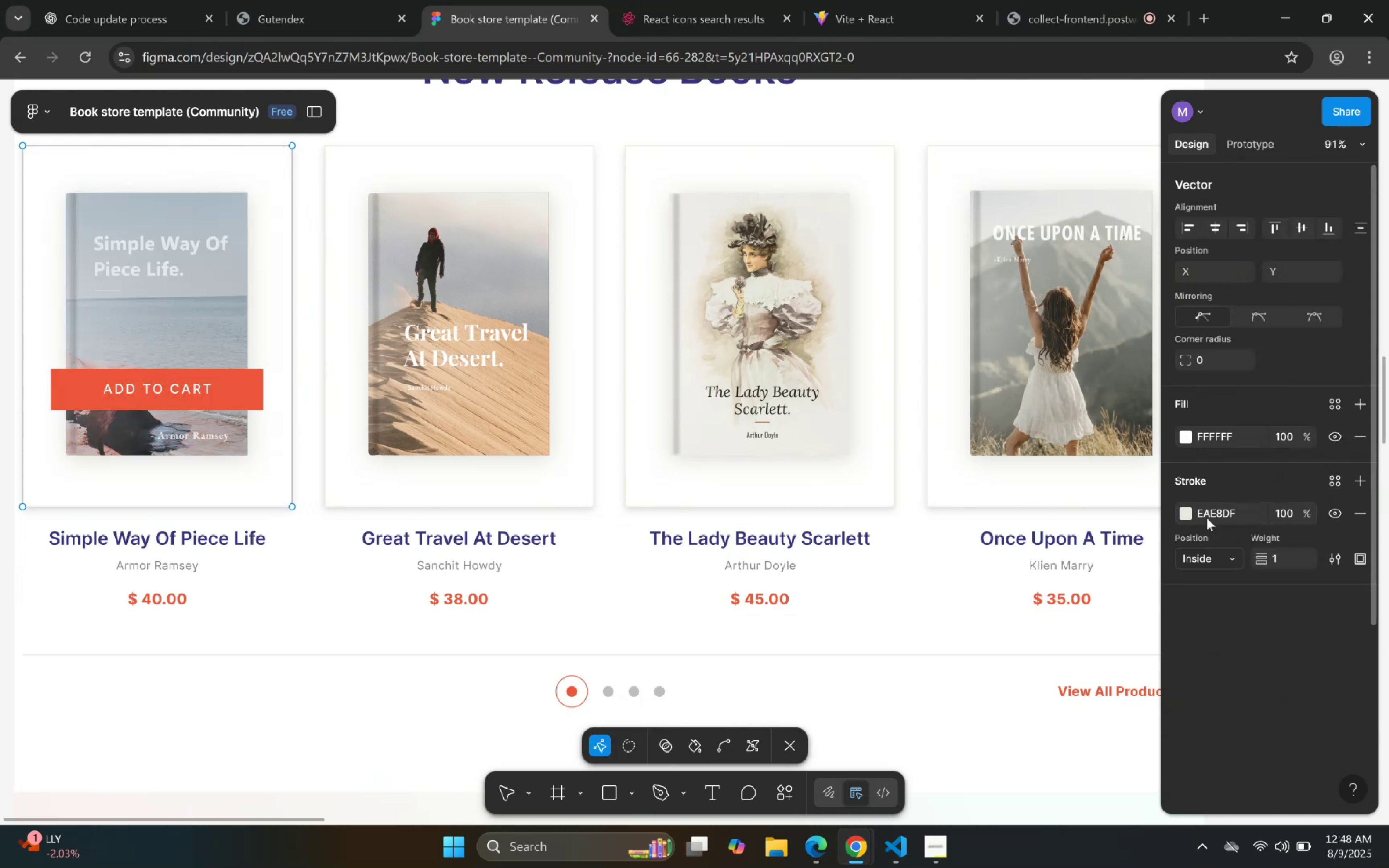 
key(Control+ControlLeft)
 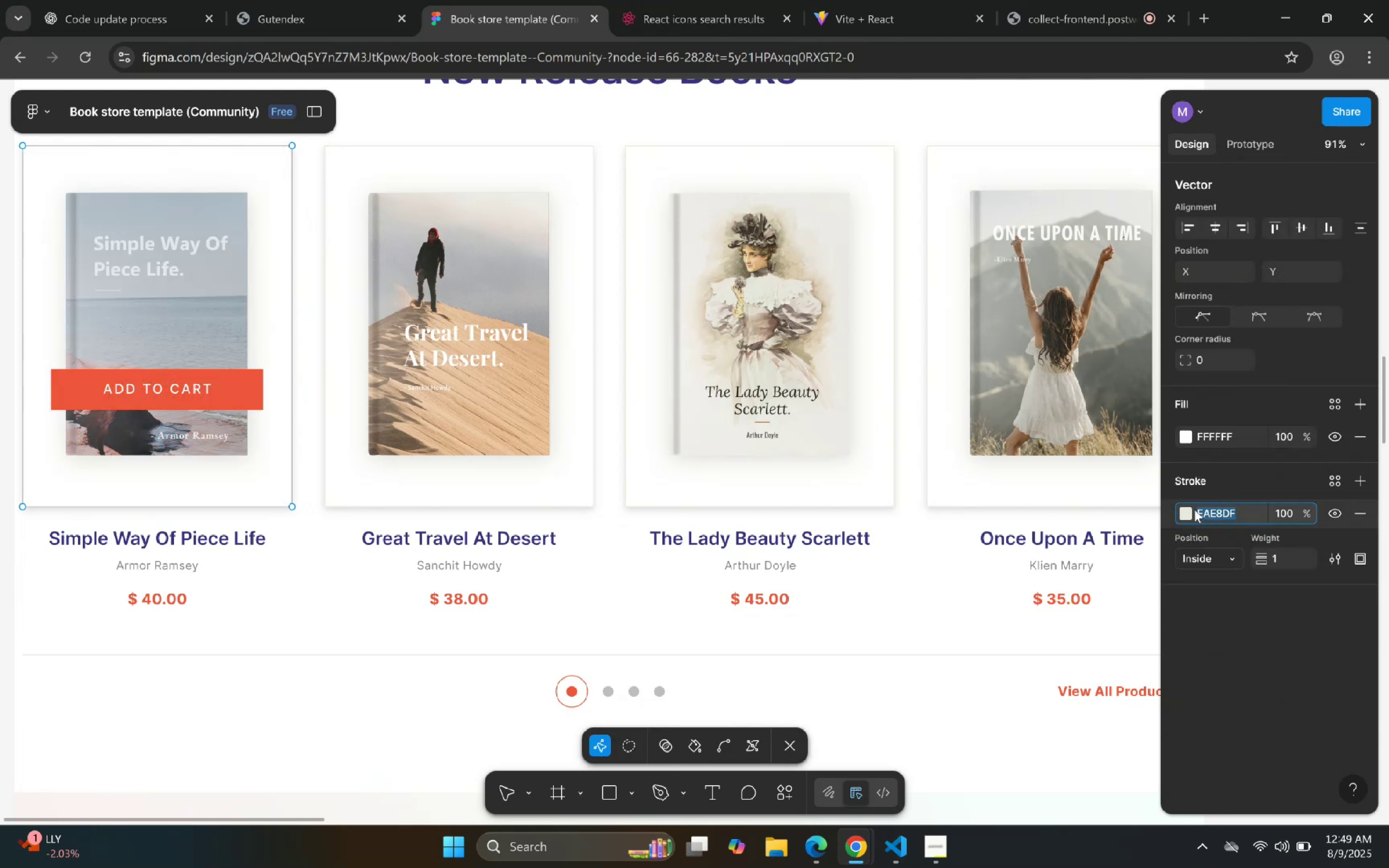 
key(Control+C)
 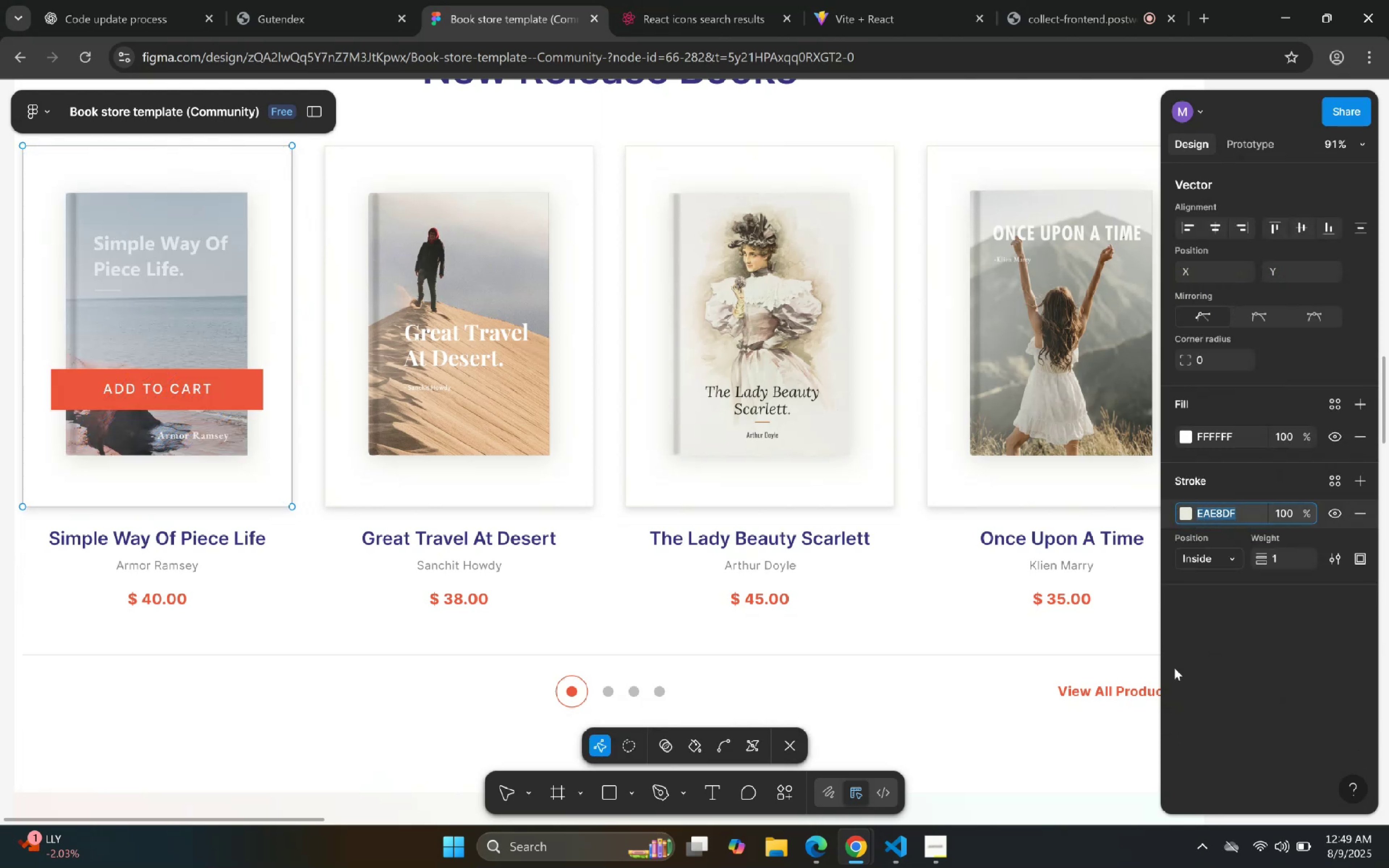 
key(Control+C)
 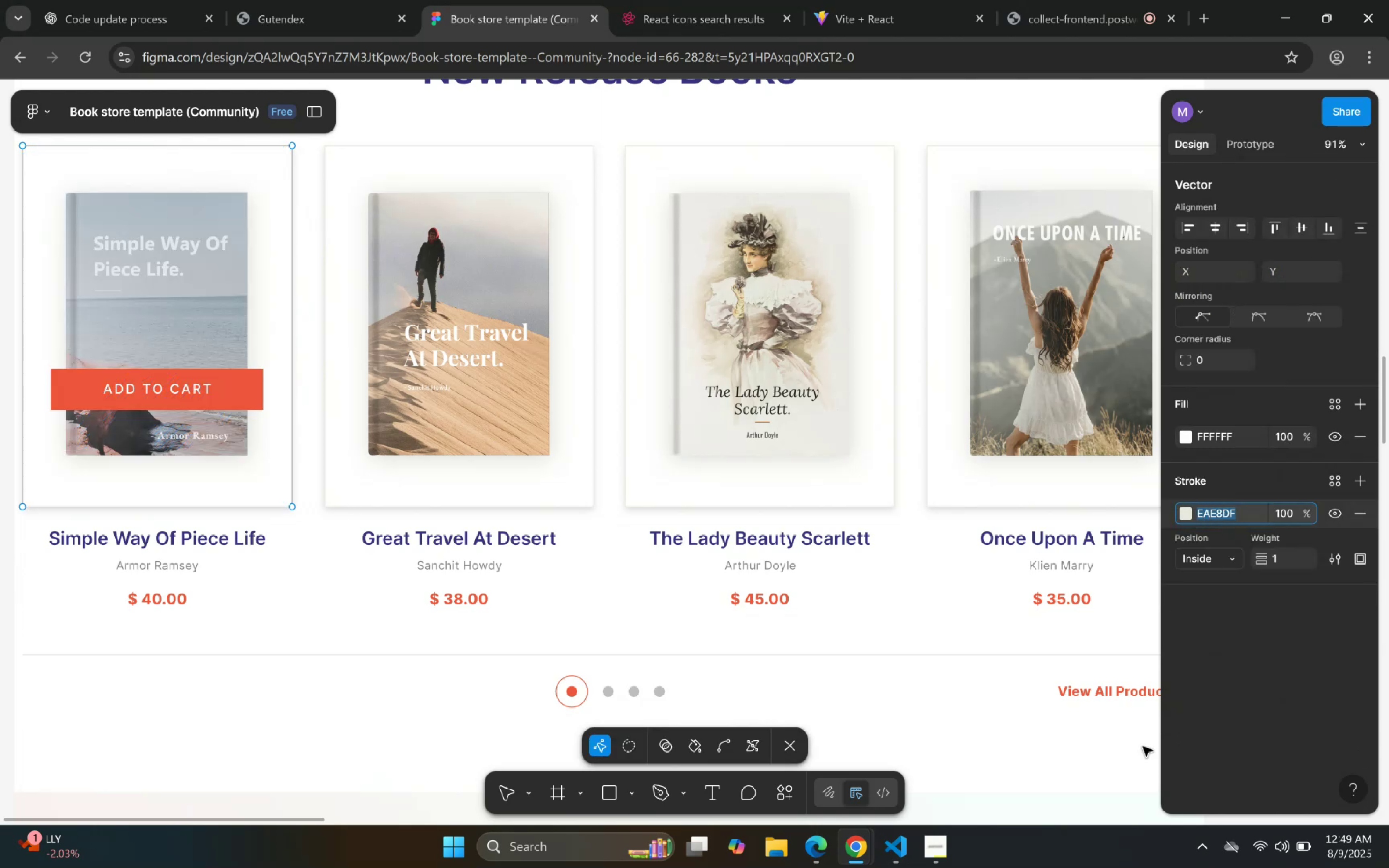 
key(Control+C)
 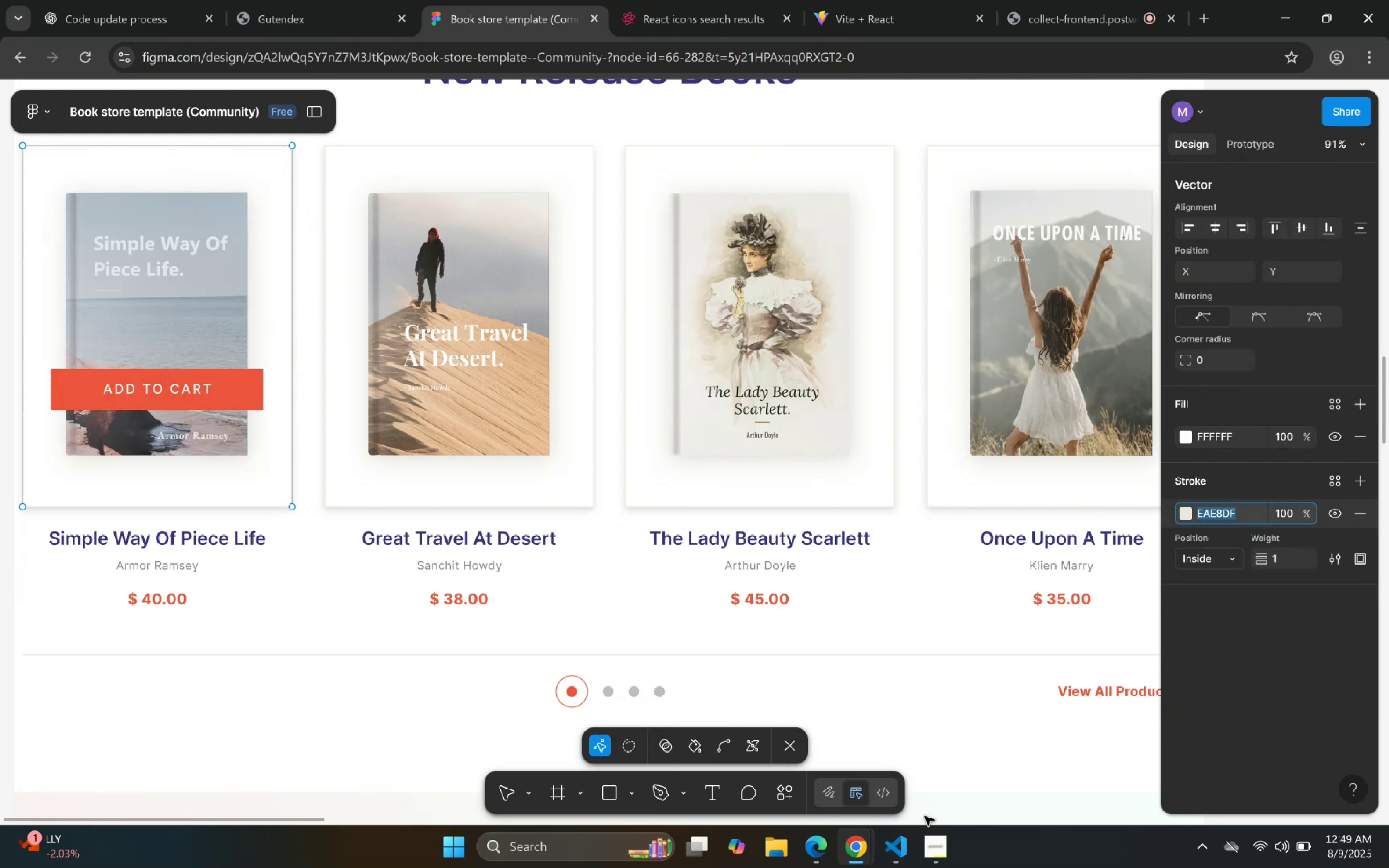 
key(Control+C)
 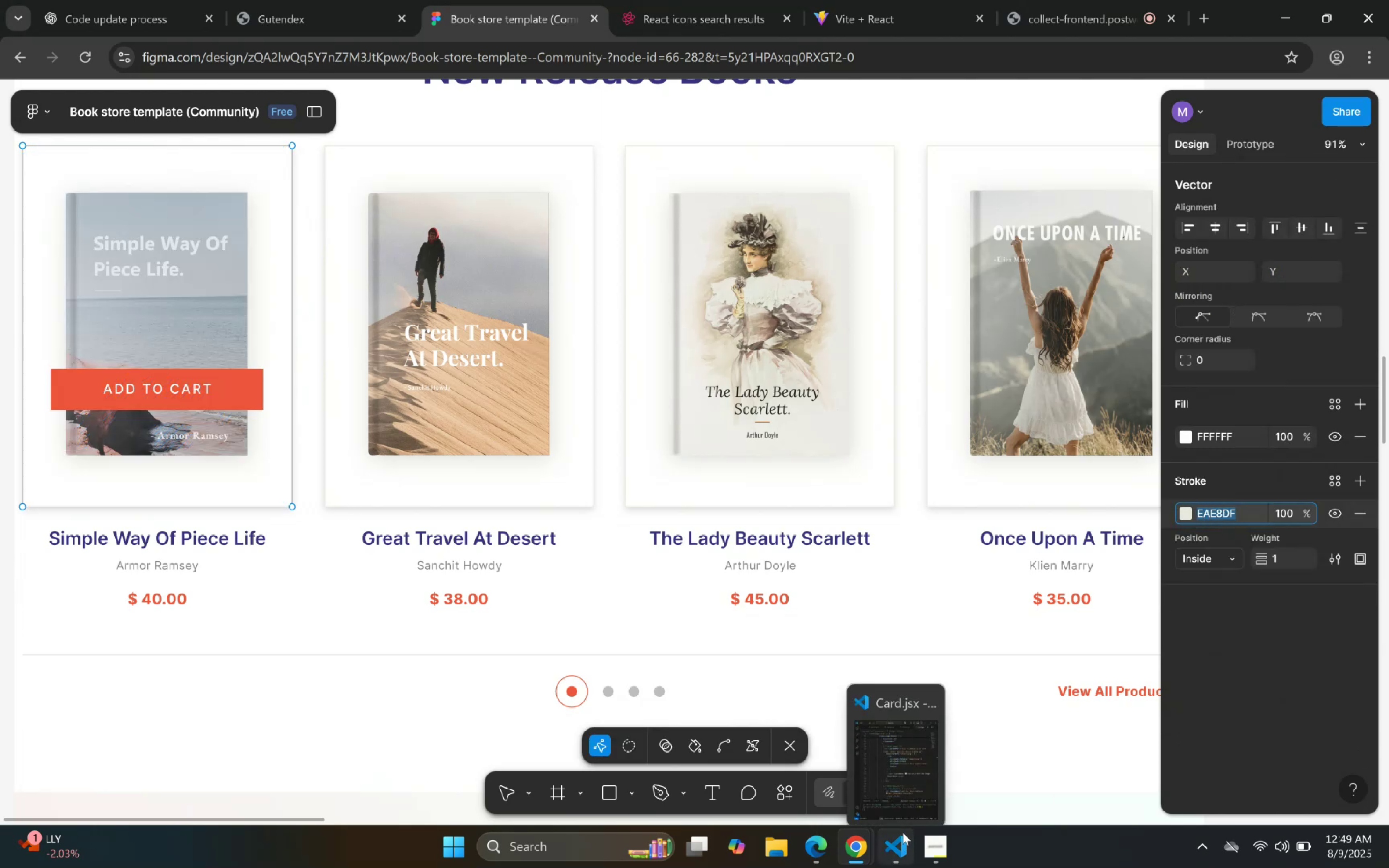 
left_click([899, 844])
 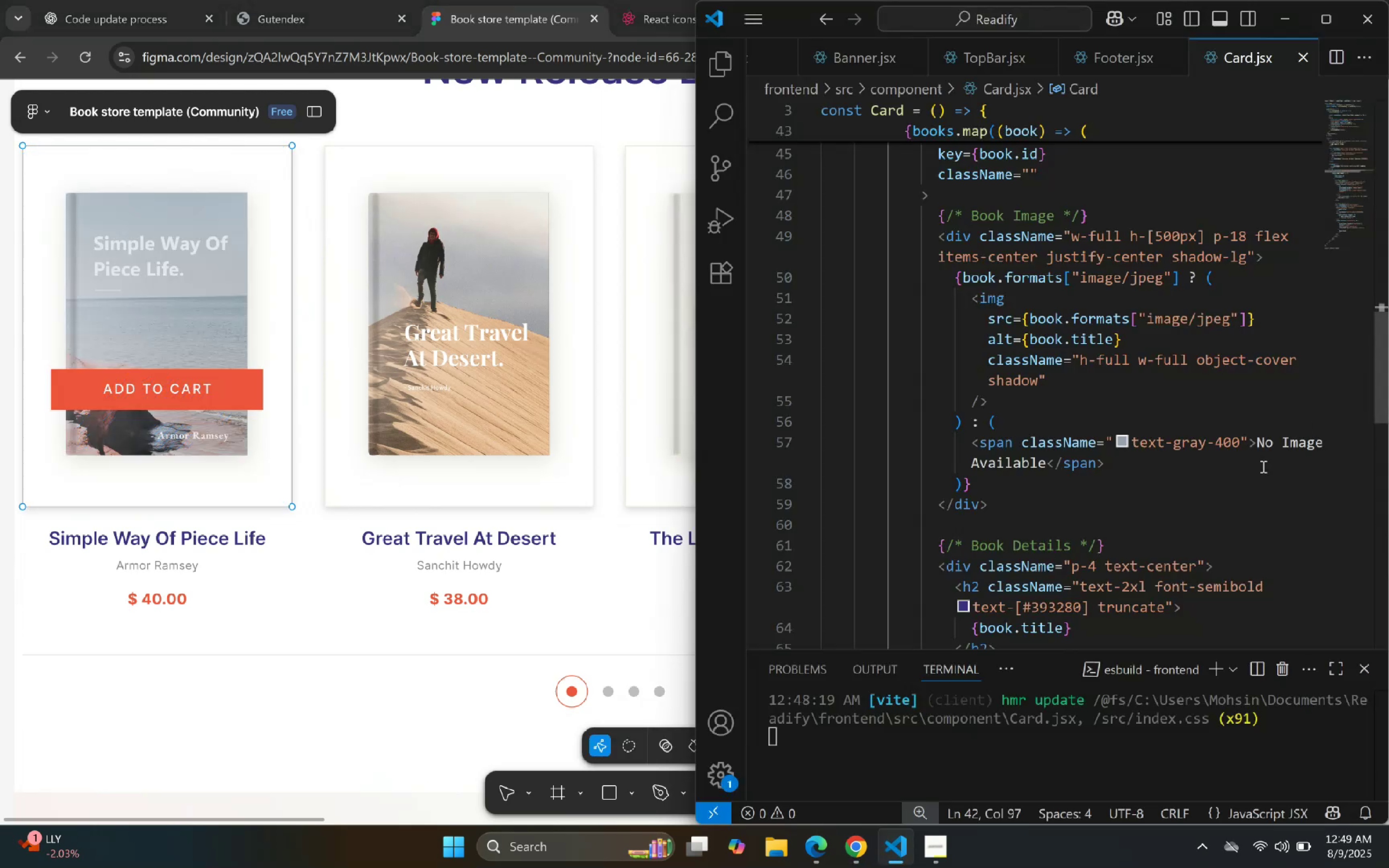 
double_click([1194, 528])
 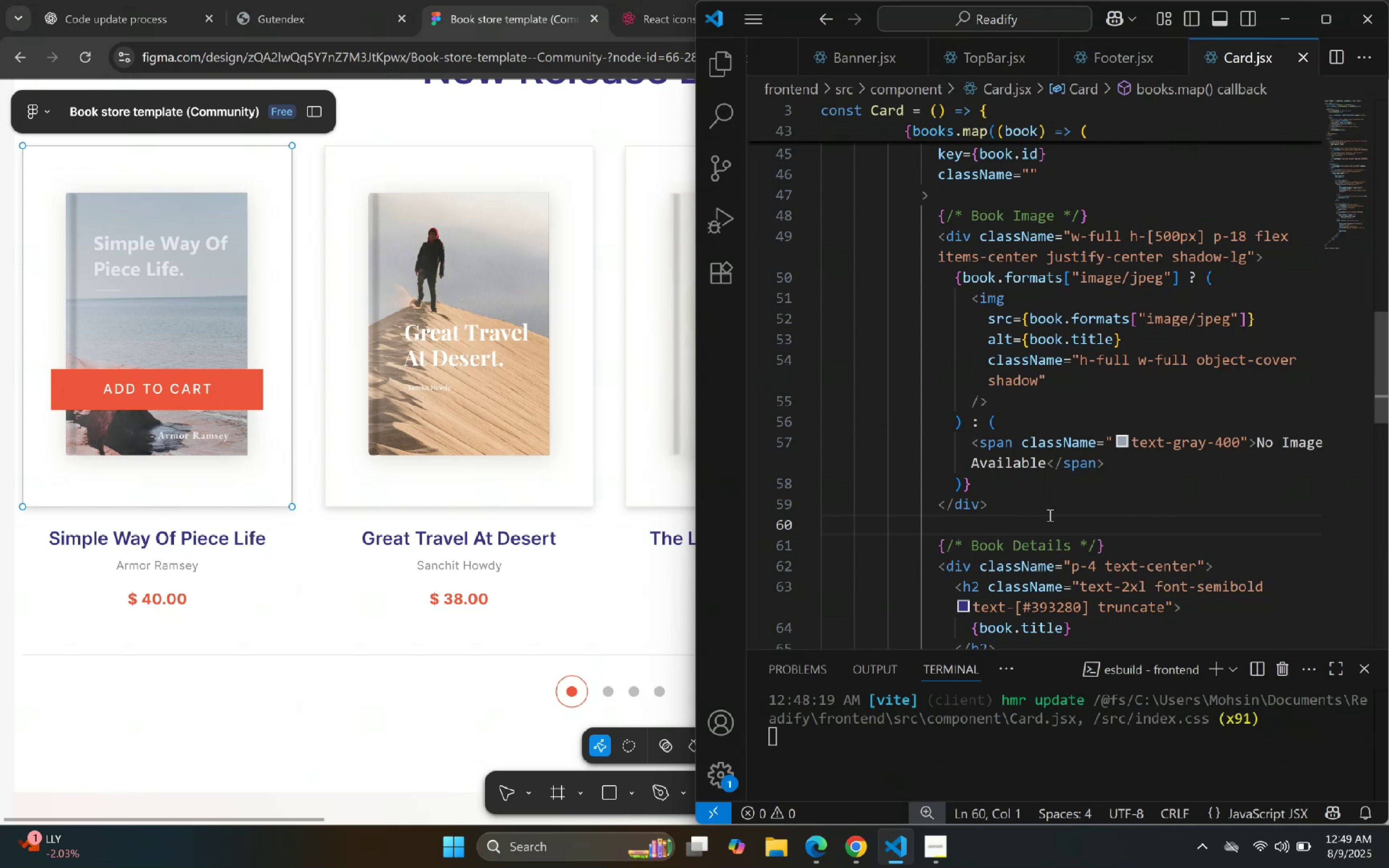 
left_click([1069, 345])
 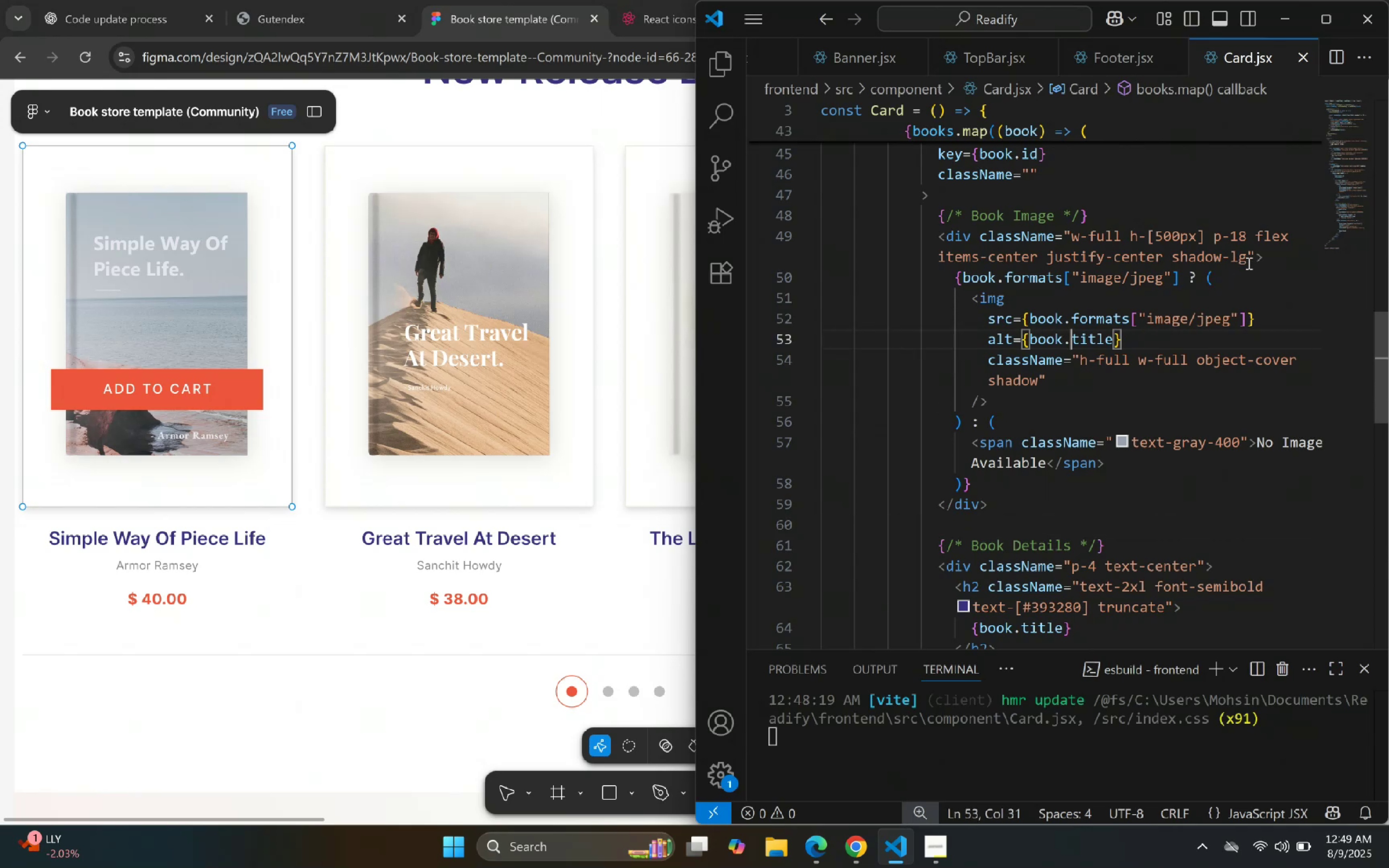 
left_click([1247, 260])
 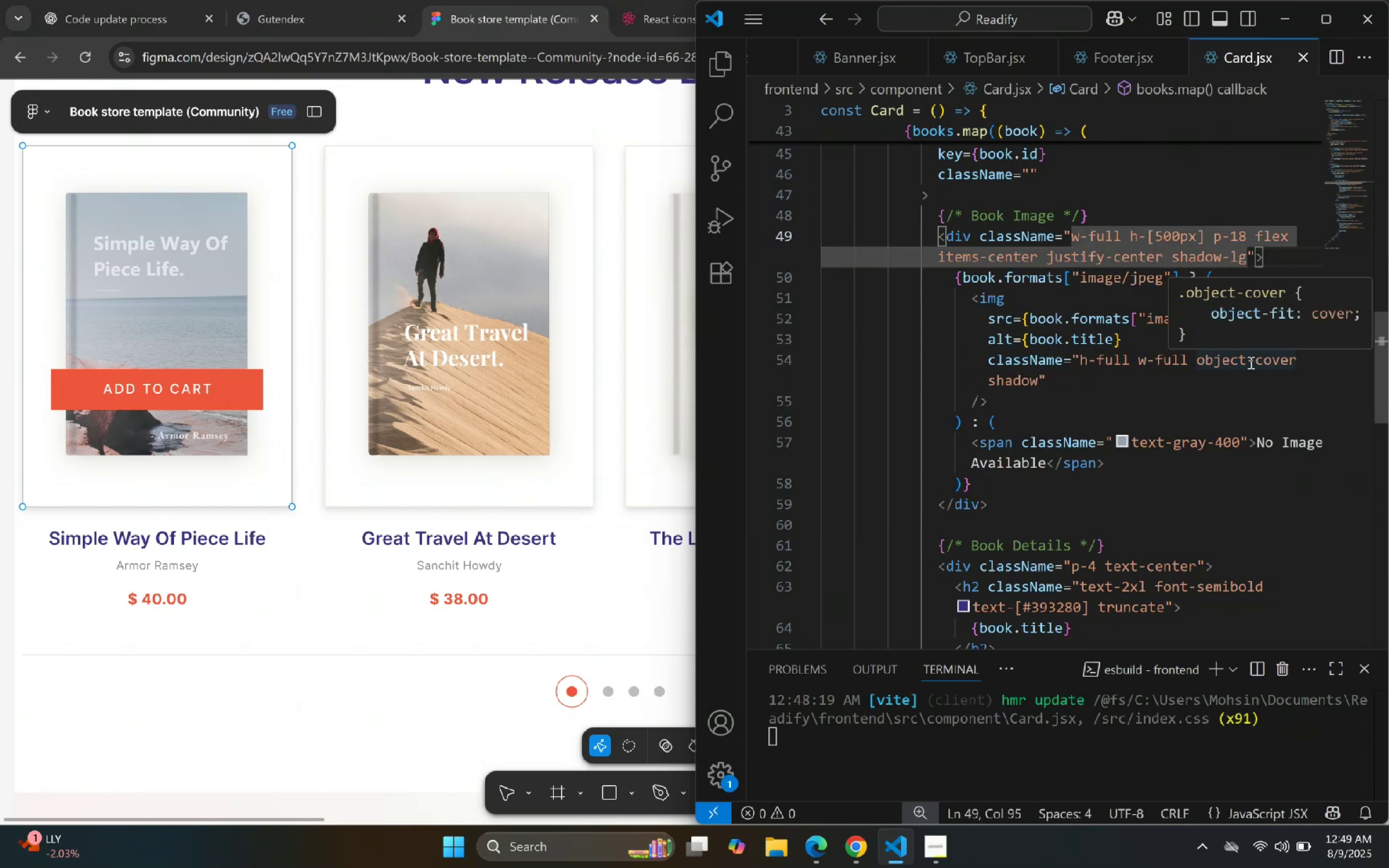 
key(ArrowLeft)
 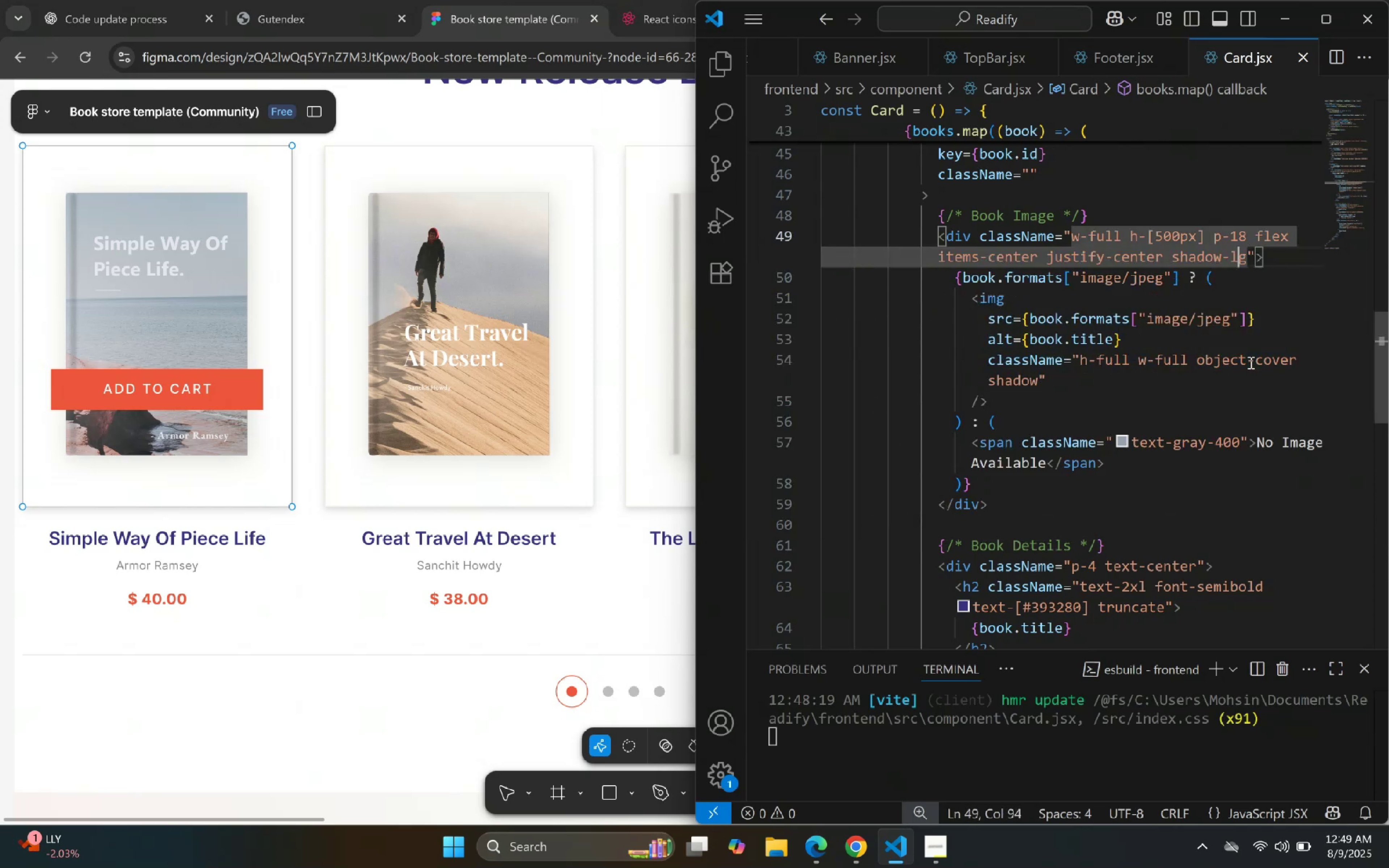 
key(ArrowLeft)
 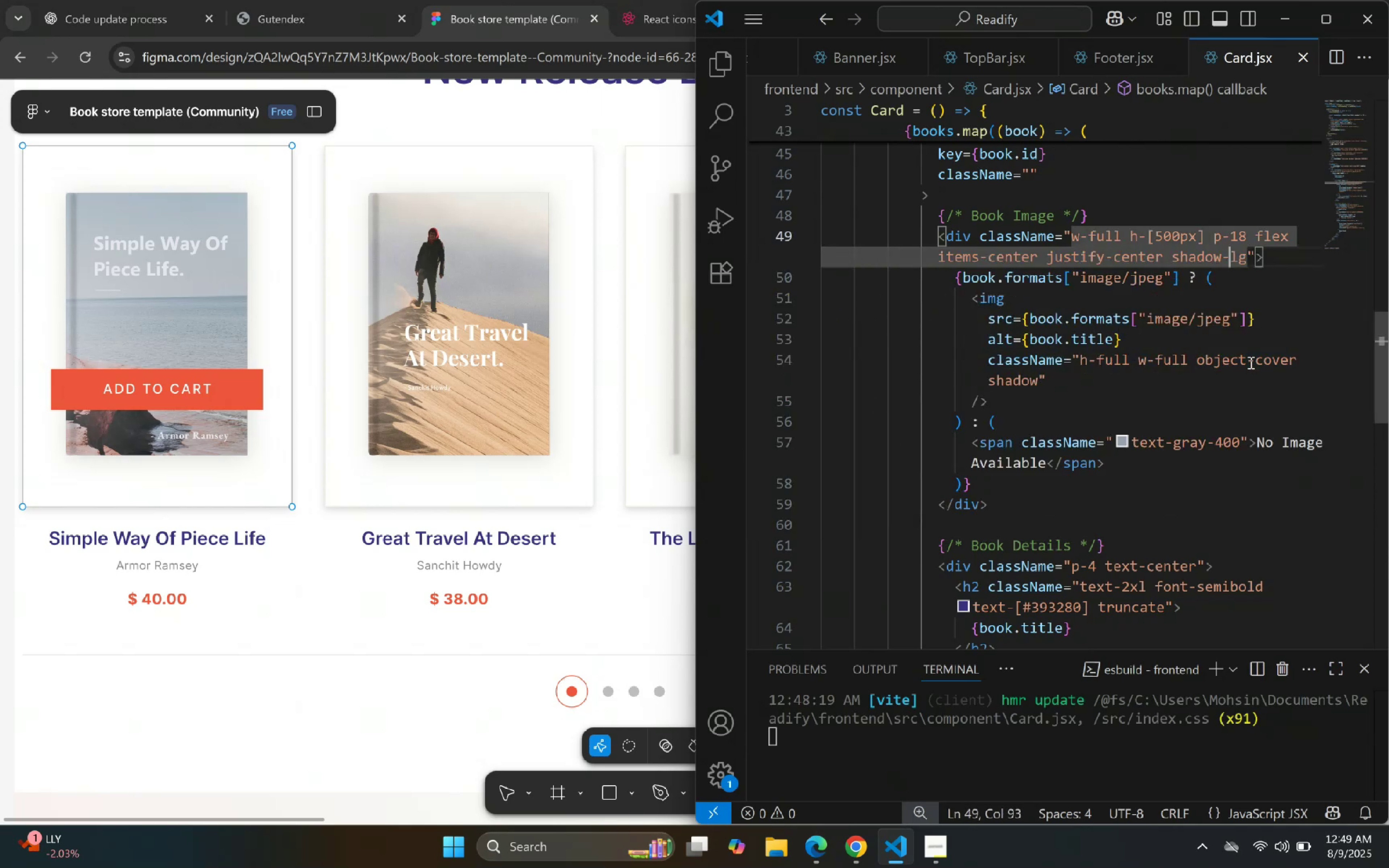 
key(ArrowLeft)
 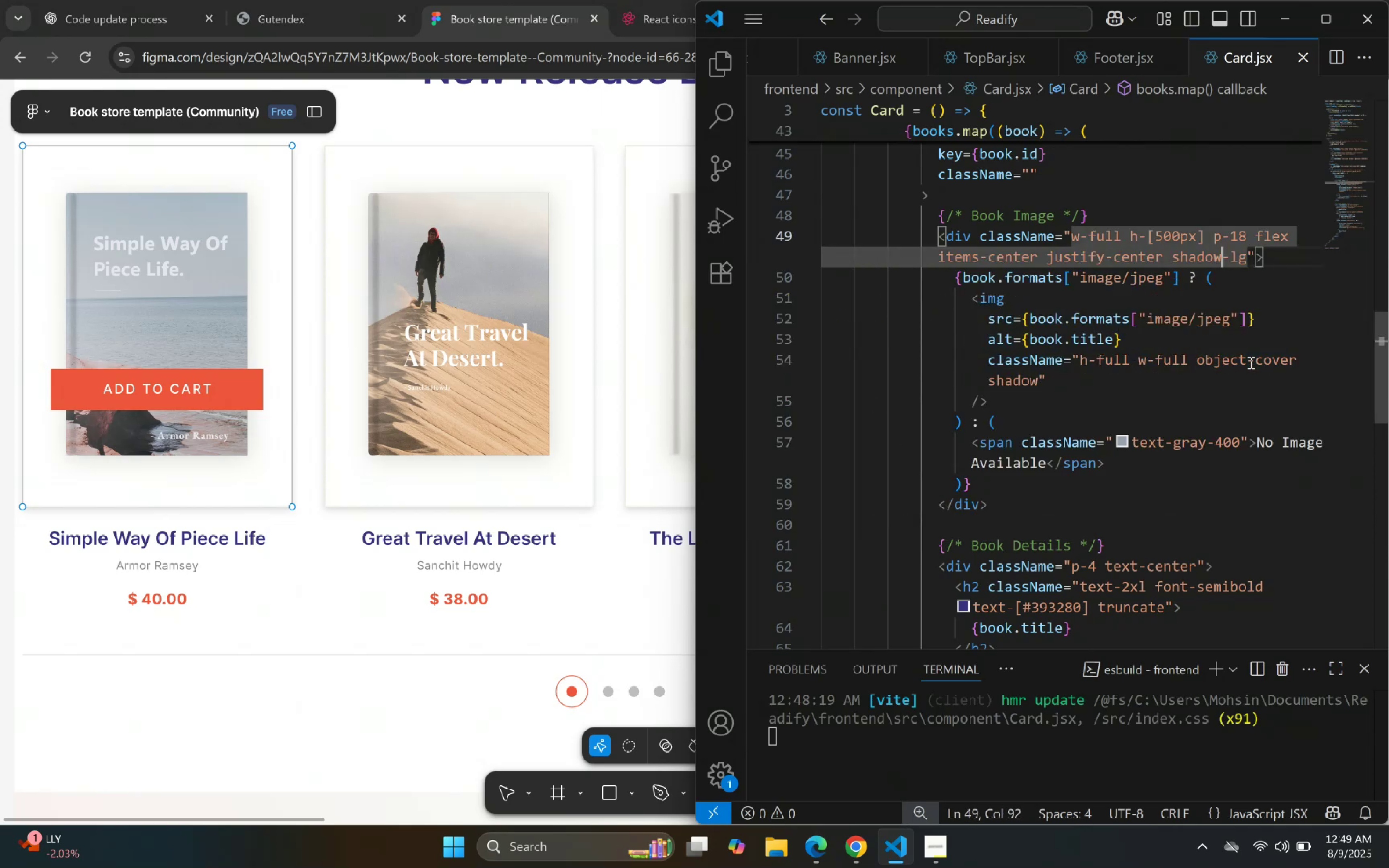 
key(ArrowLeft)
 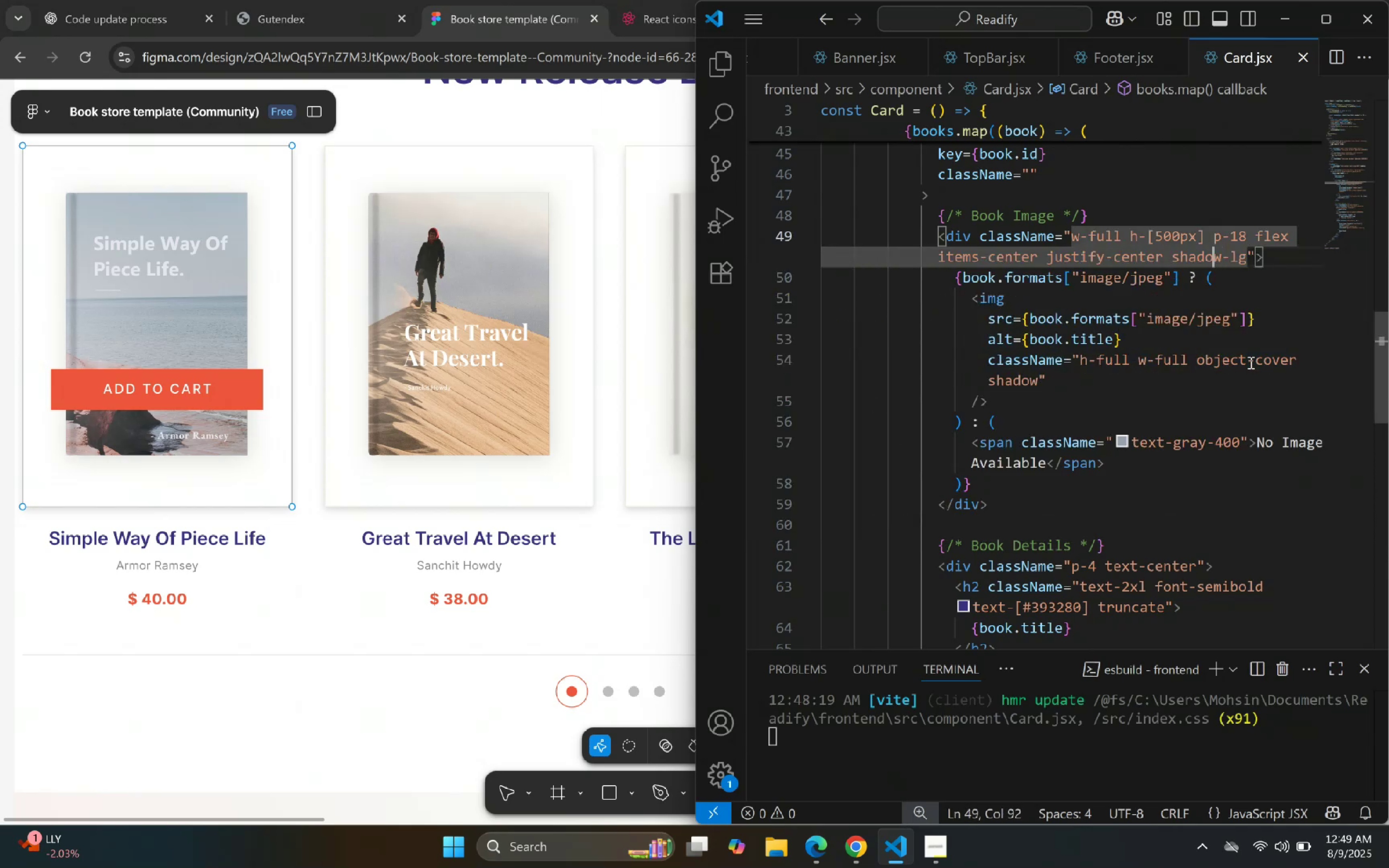 
key(ArrowLeft)
 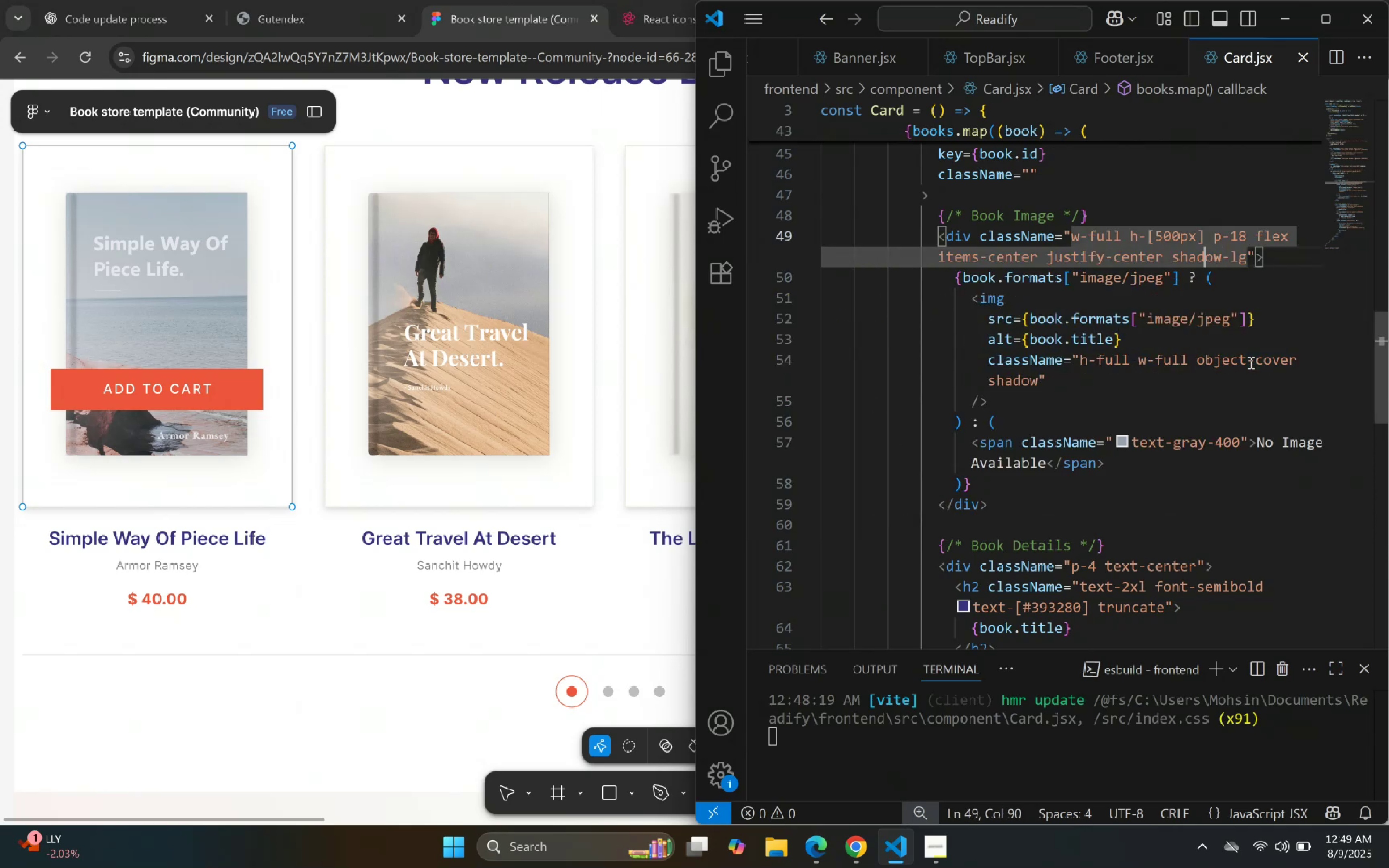 
key(ArrowLeft)
 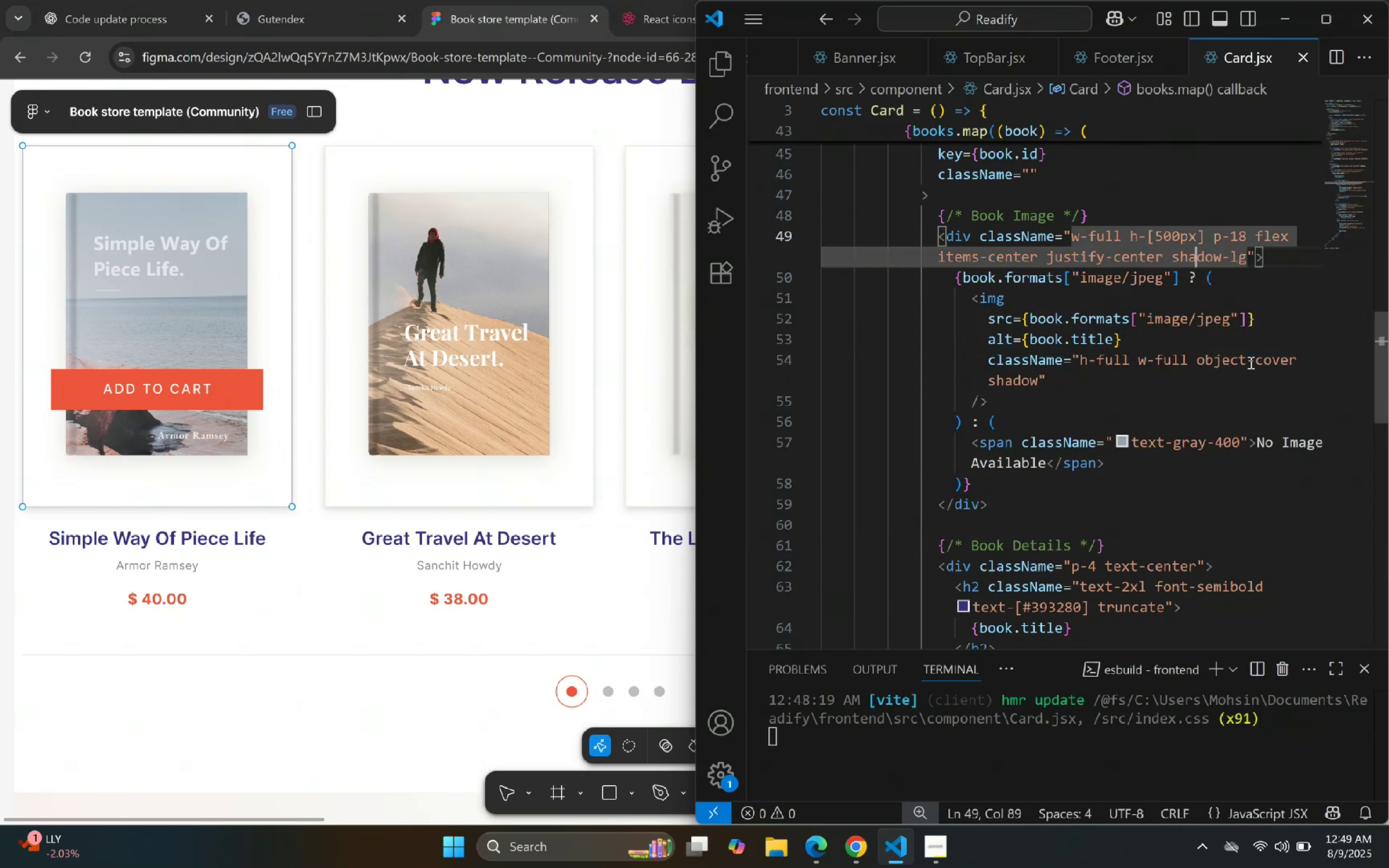 
key(ArrowLeft)
 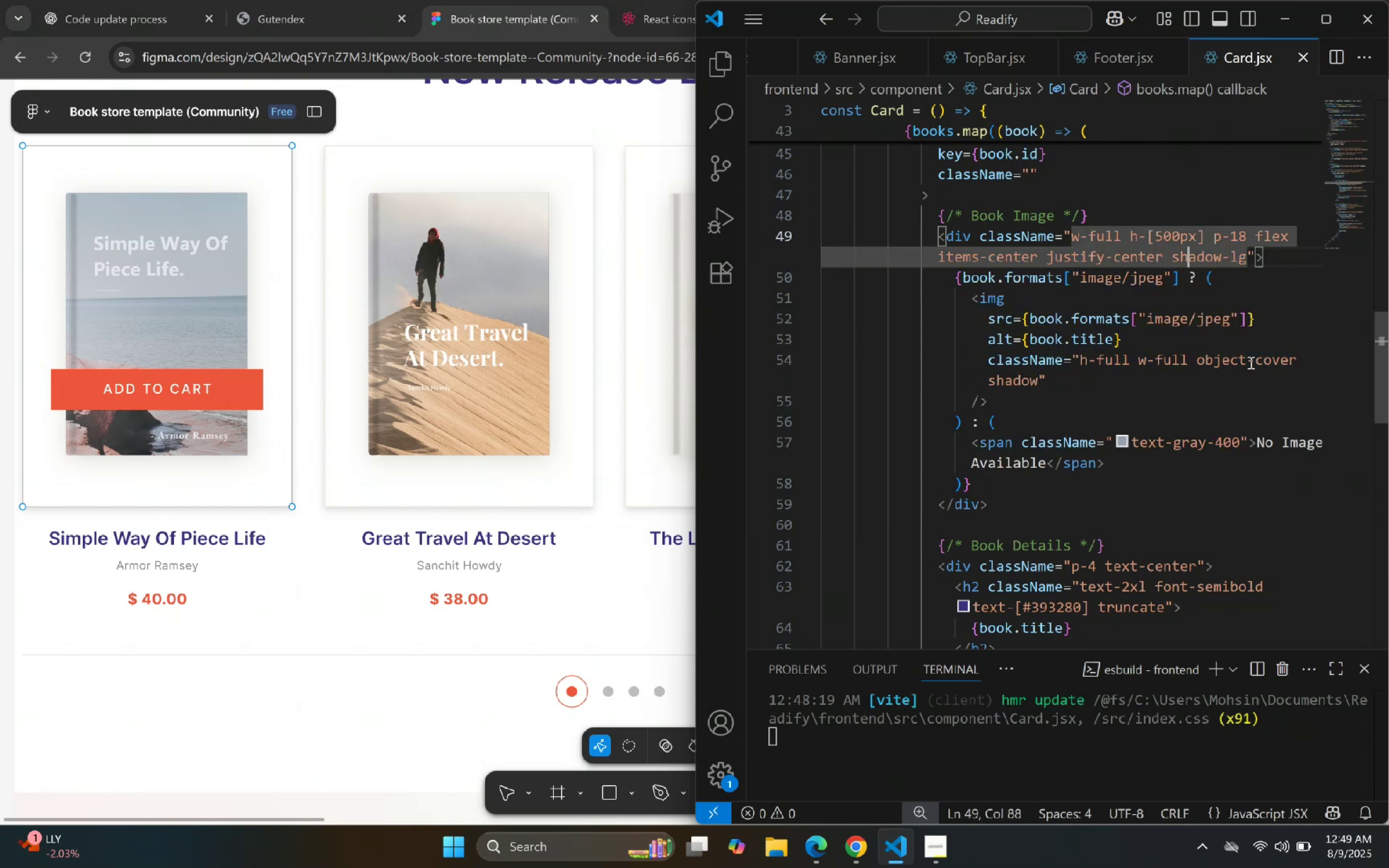 
key(ArrowLeft)
 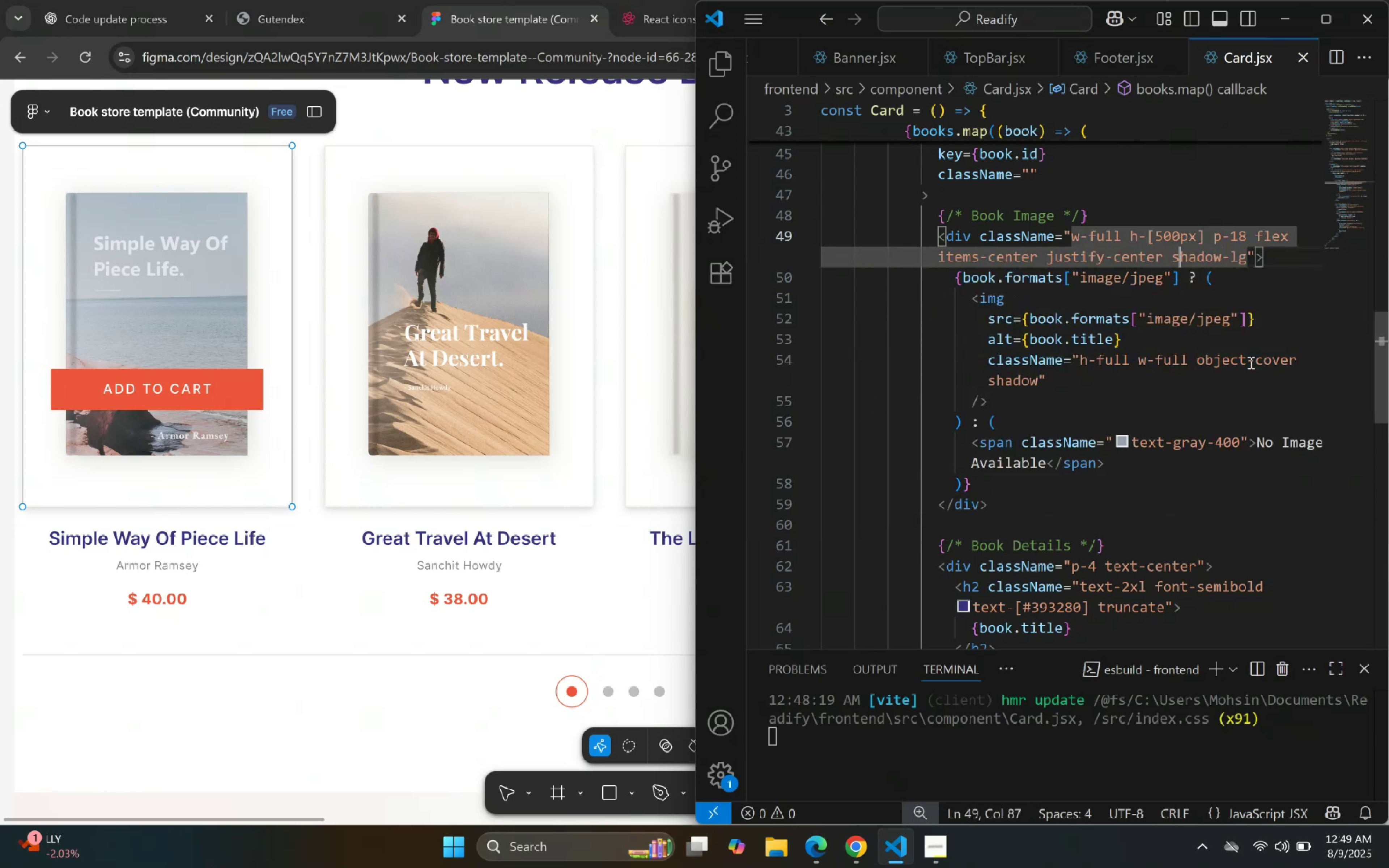 
key(ArrowLeft)
 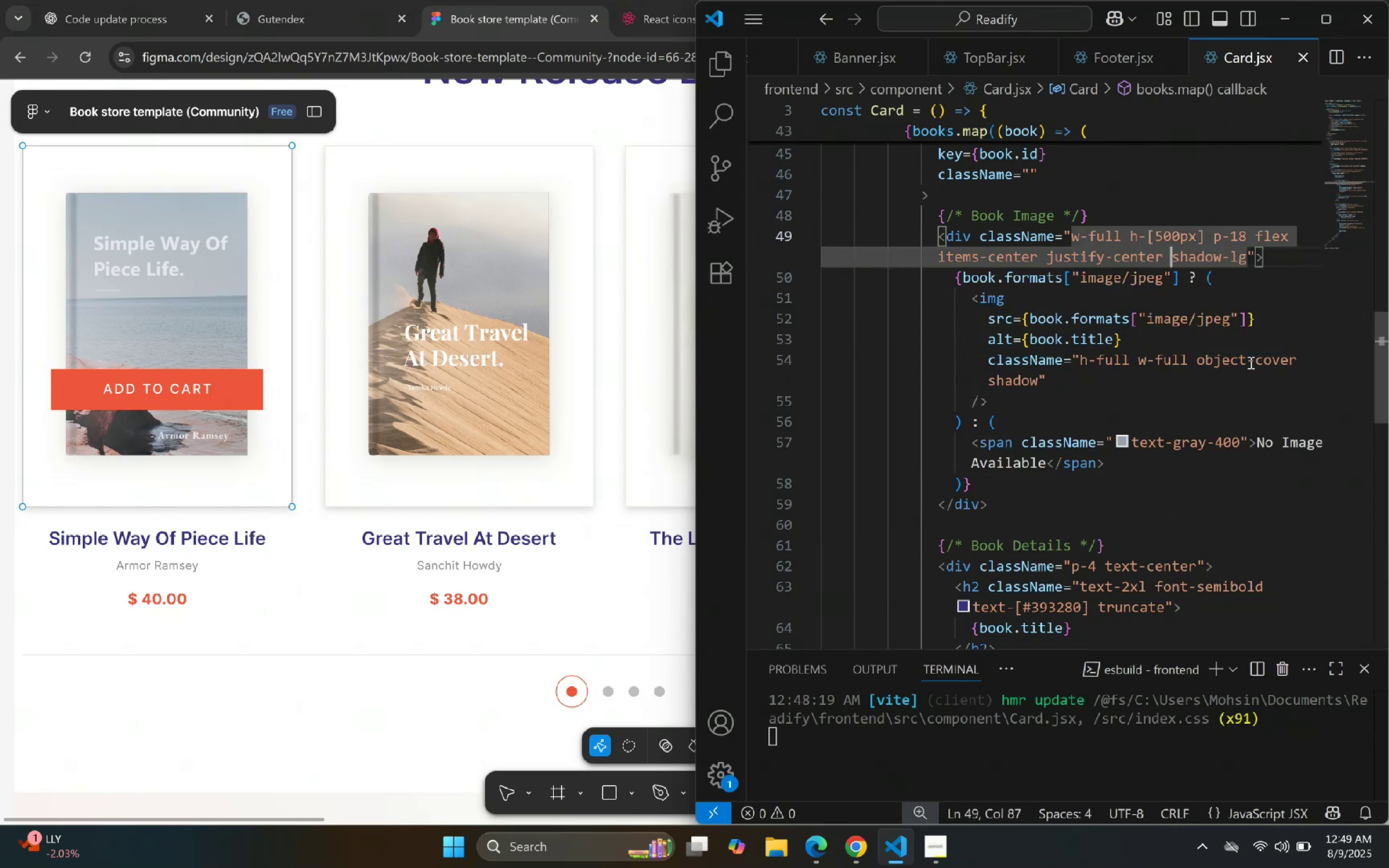 
key(ArrowLeft)
 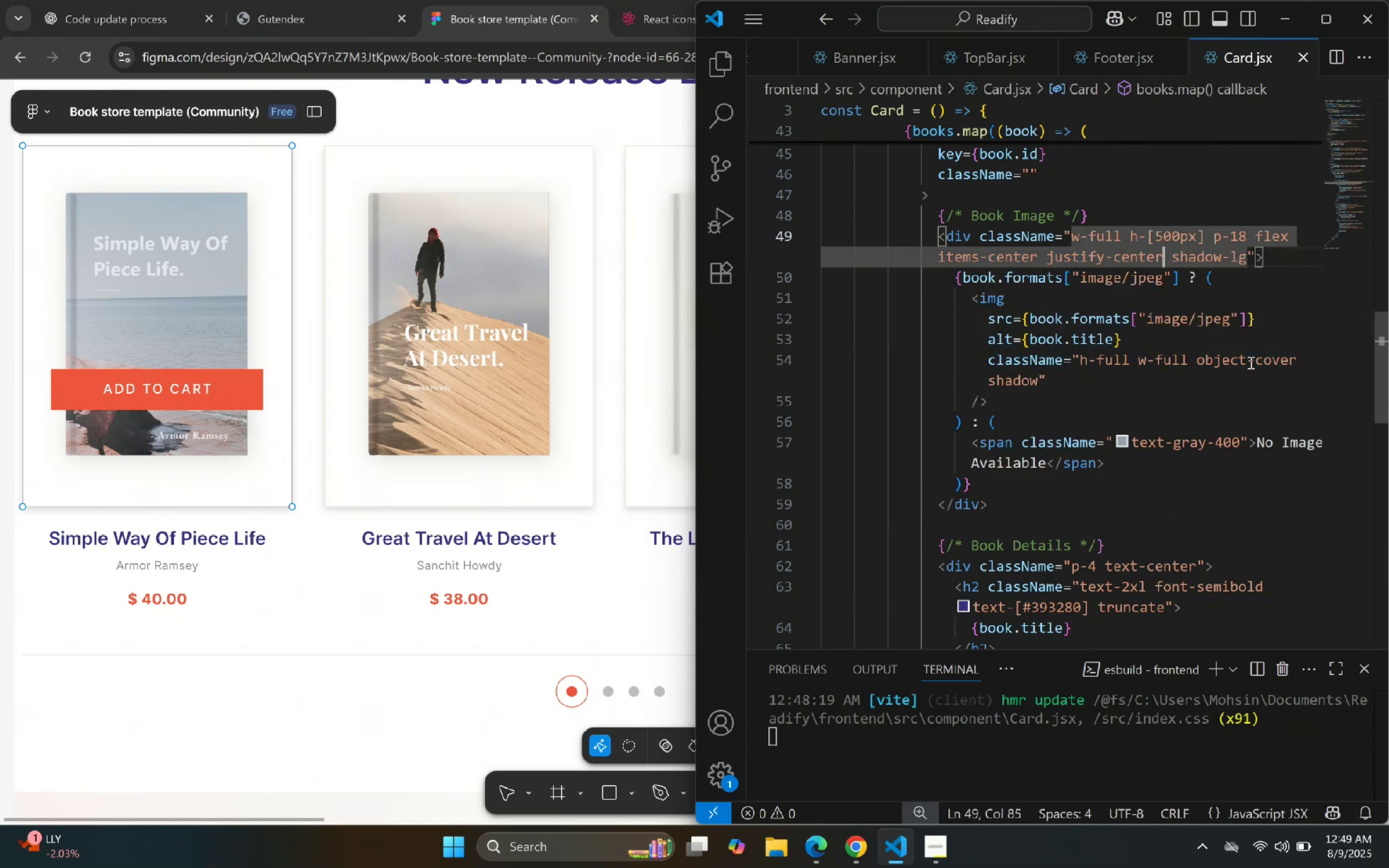 
type( bg-[])
 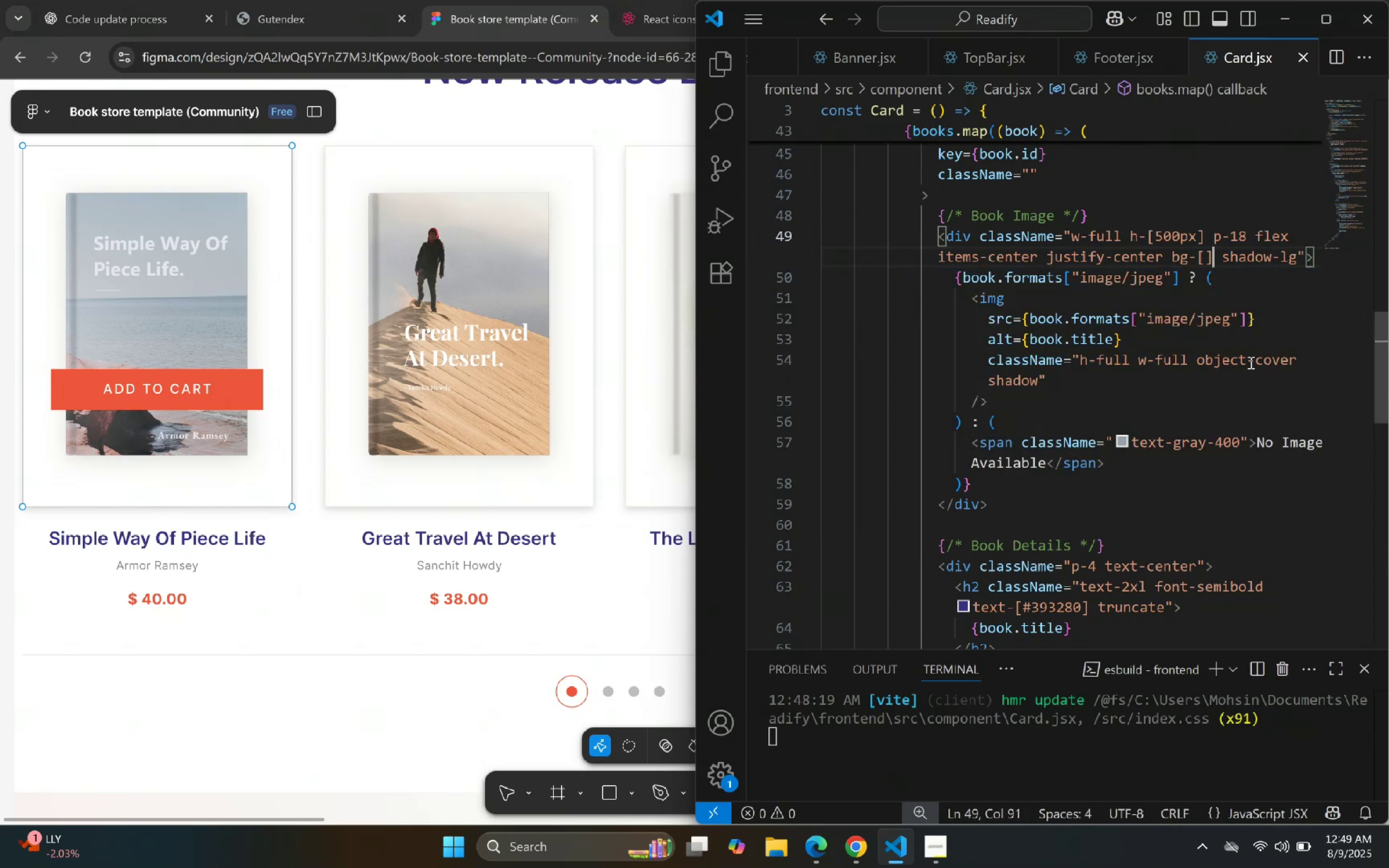 
key(ArrowLeft)
 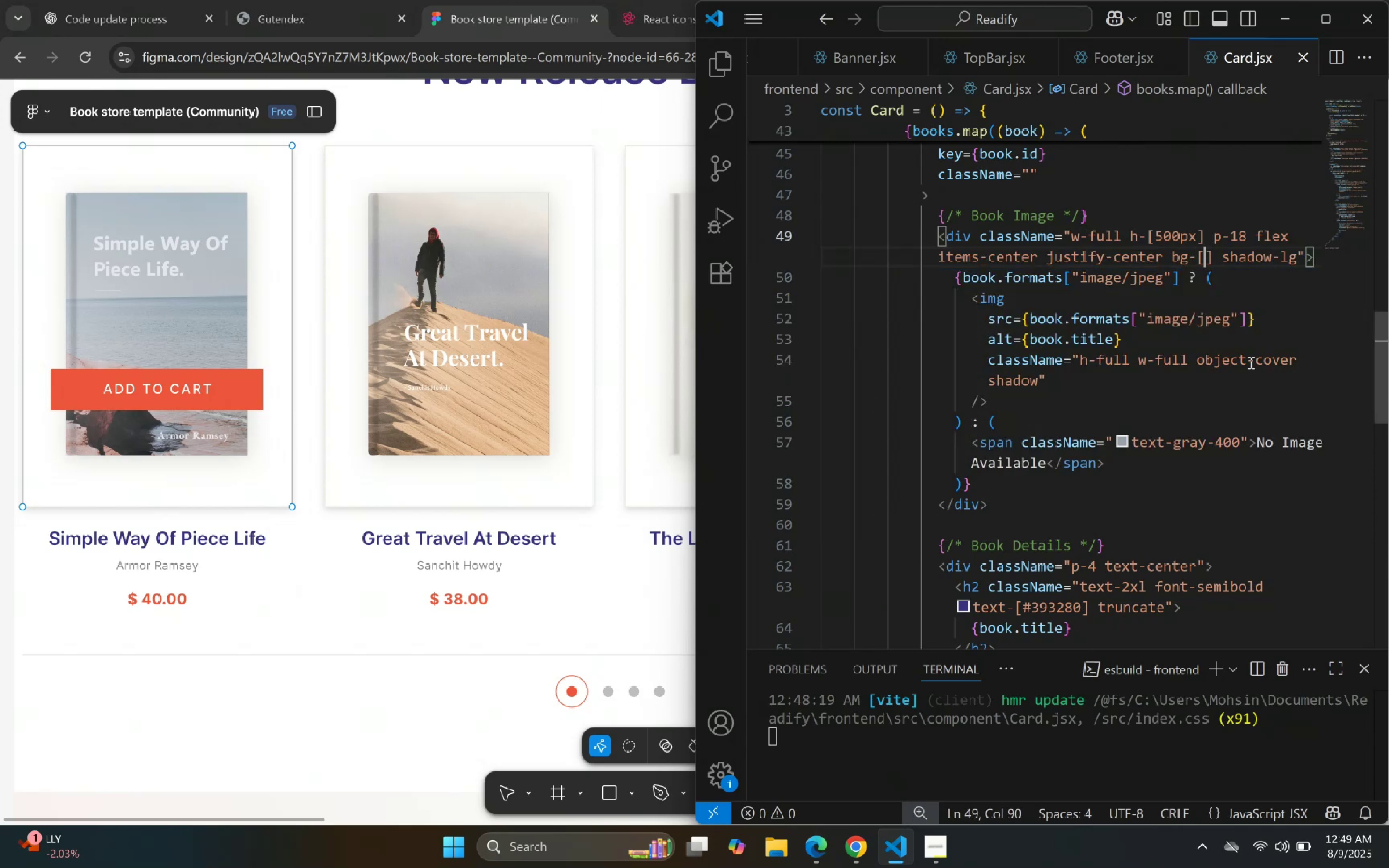 
key(Shift+3)
 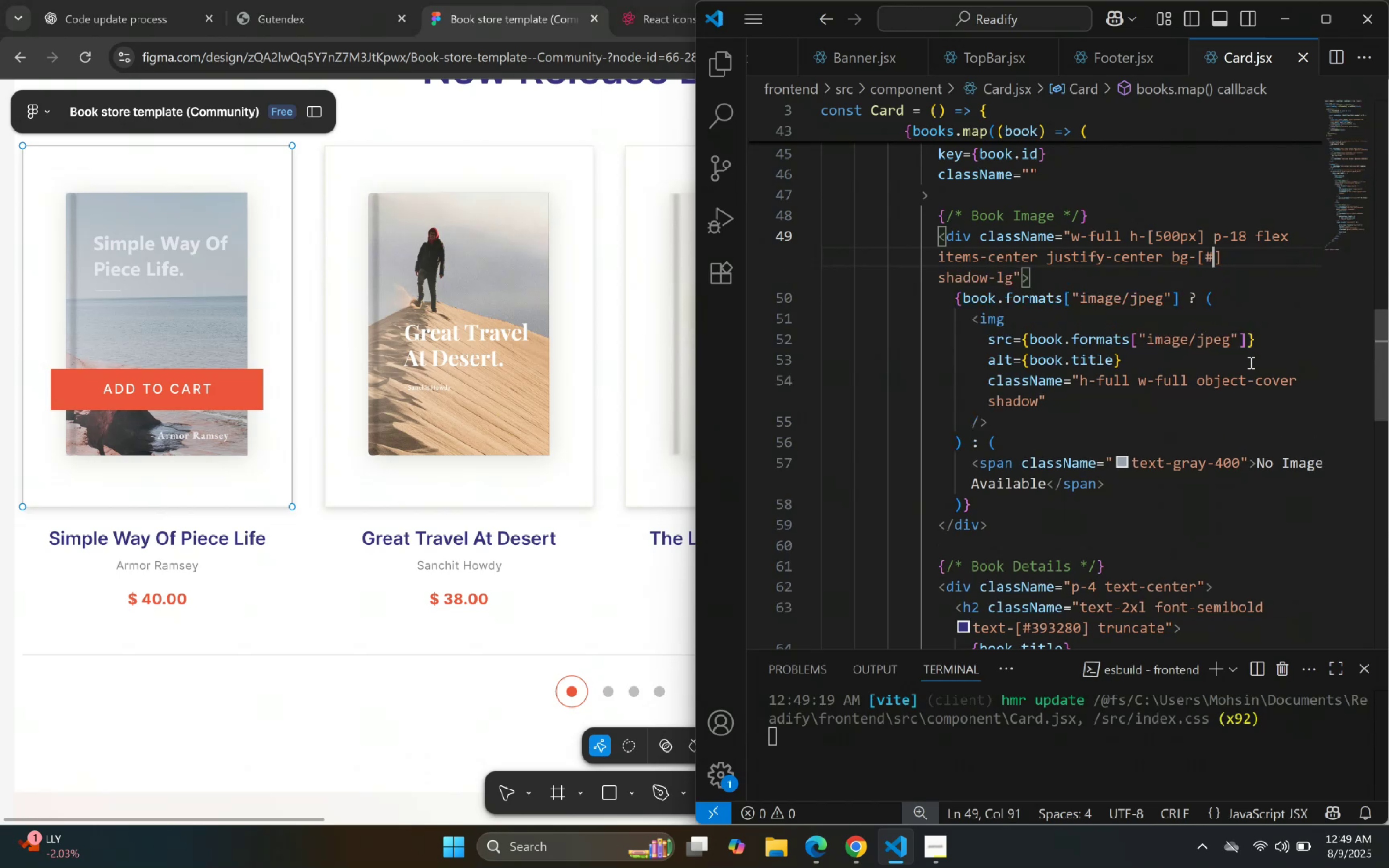 
key(Control+ControlLeft)
 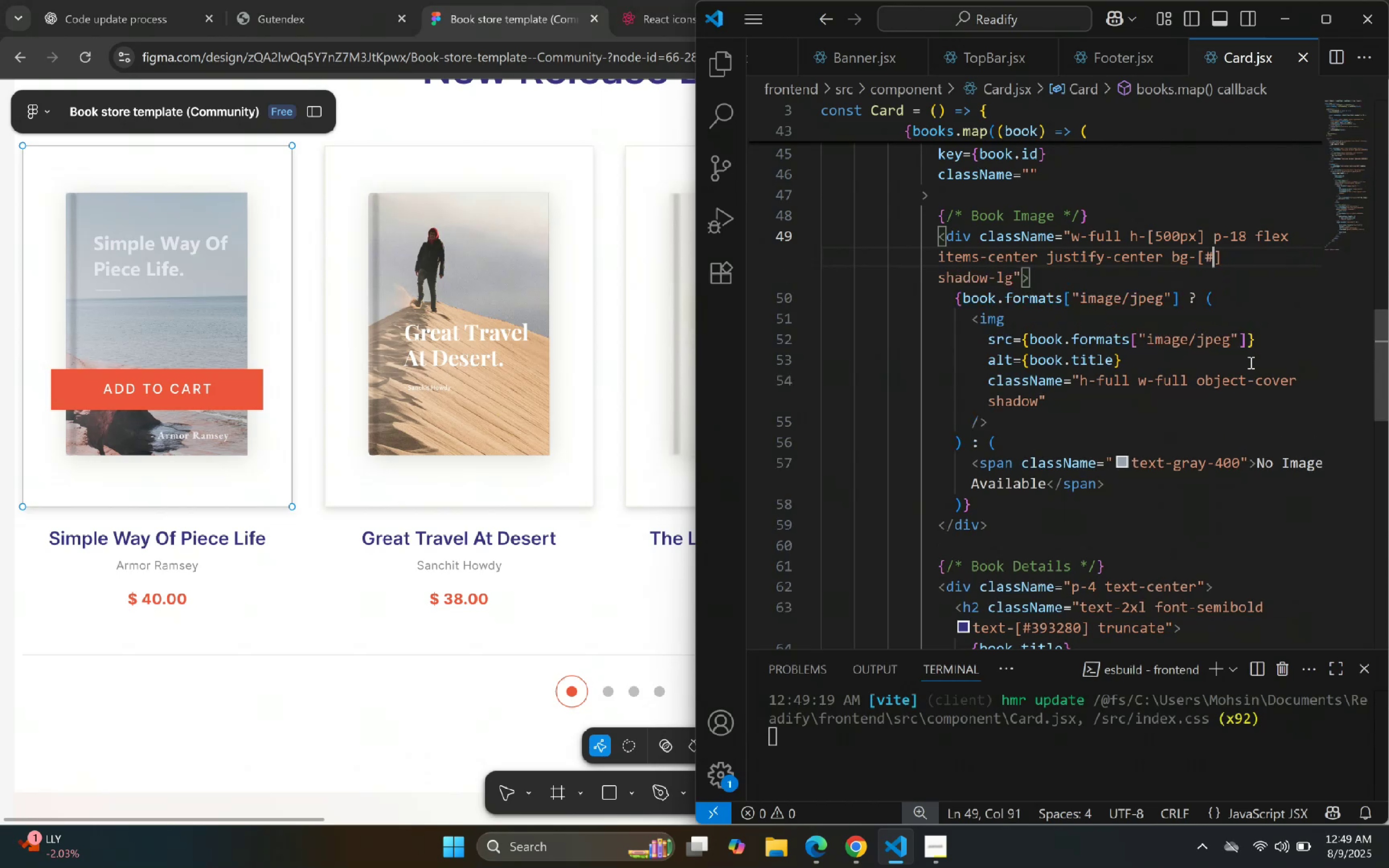 
key(Control+V)
 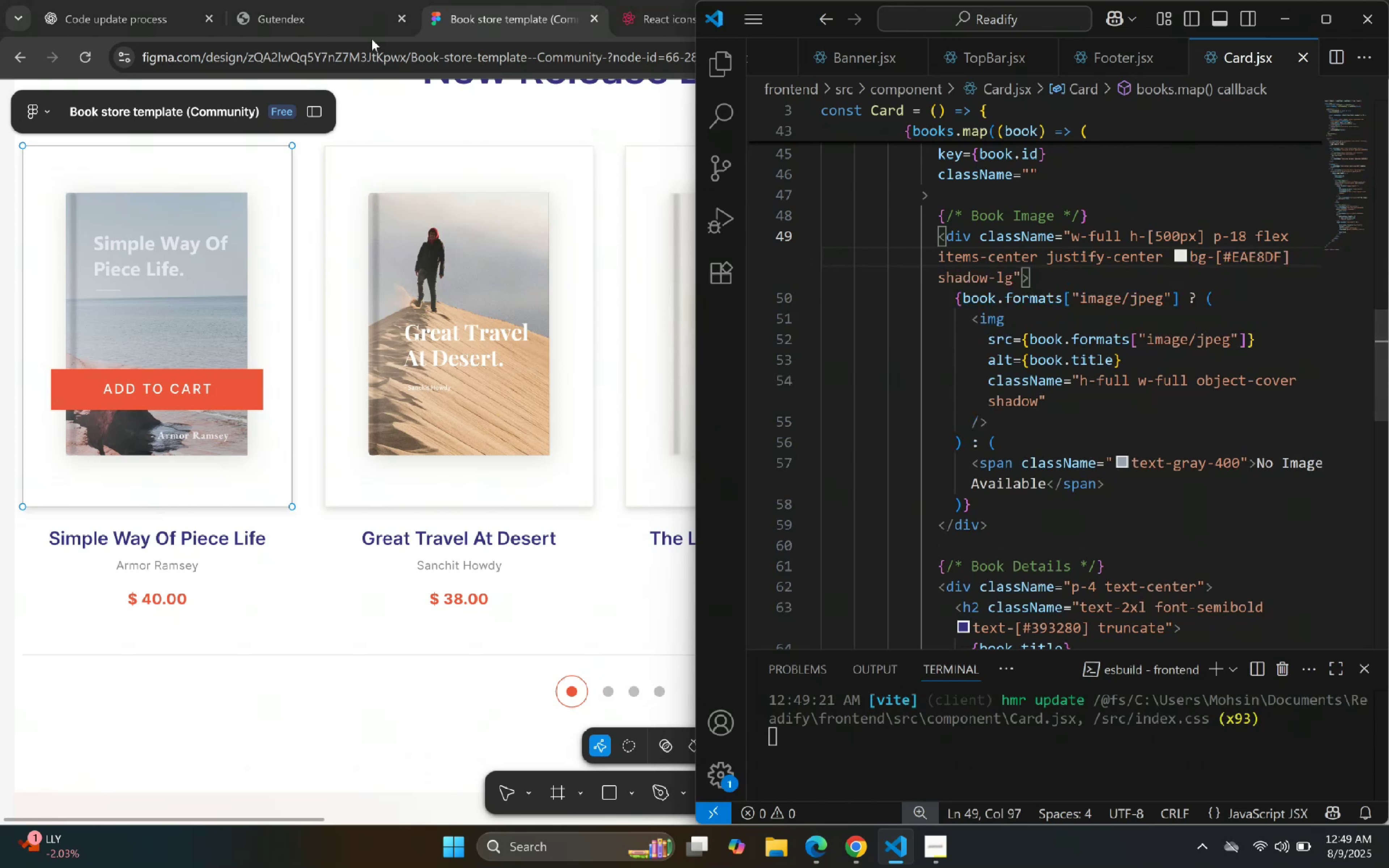 
left_click([490, 0])
 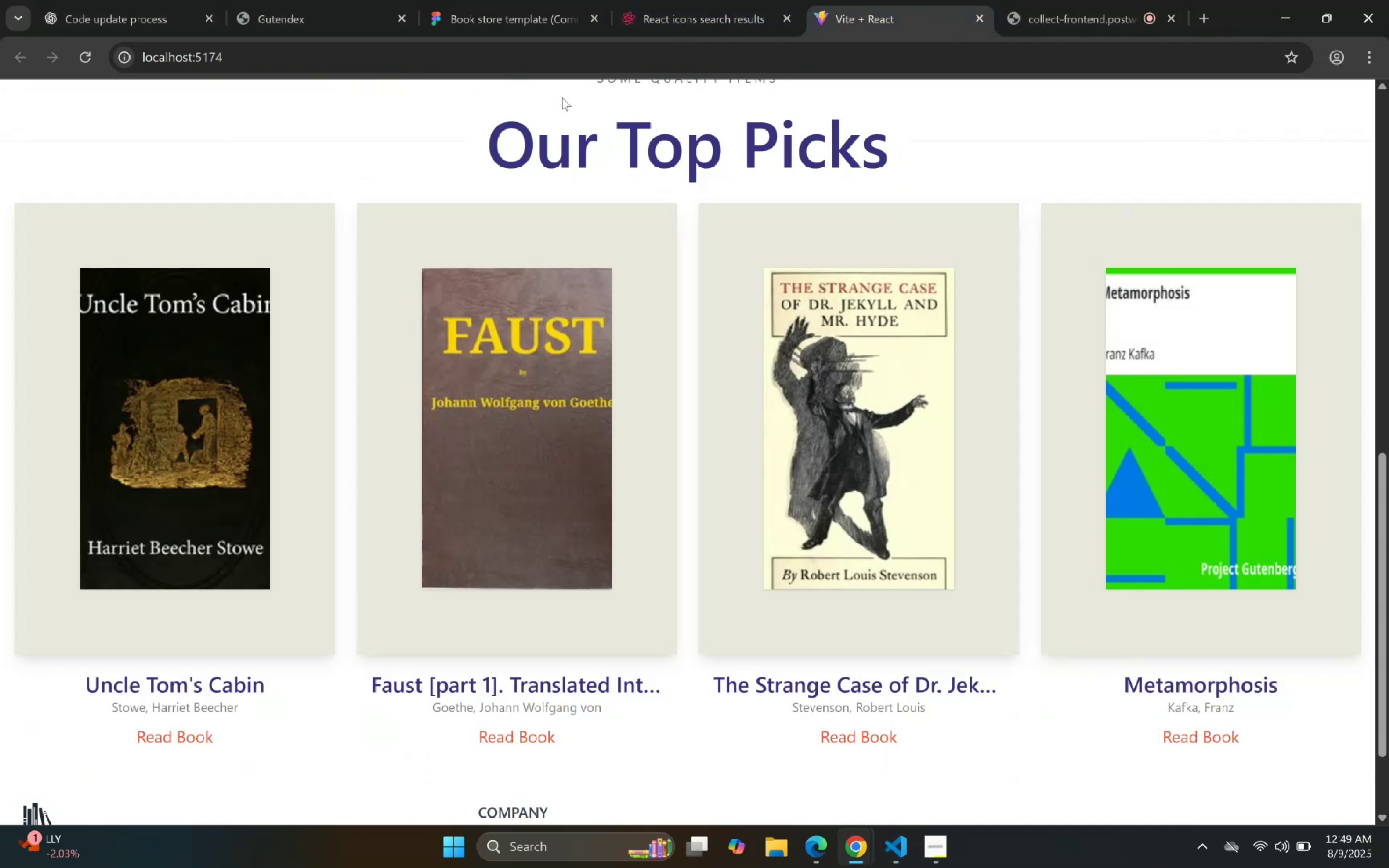 
left_click([340, 0])
 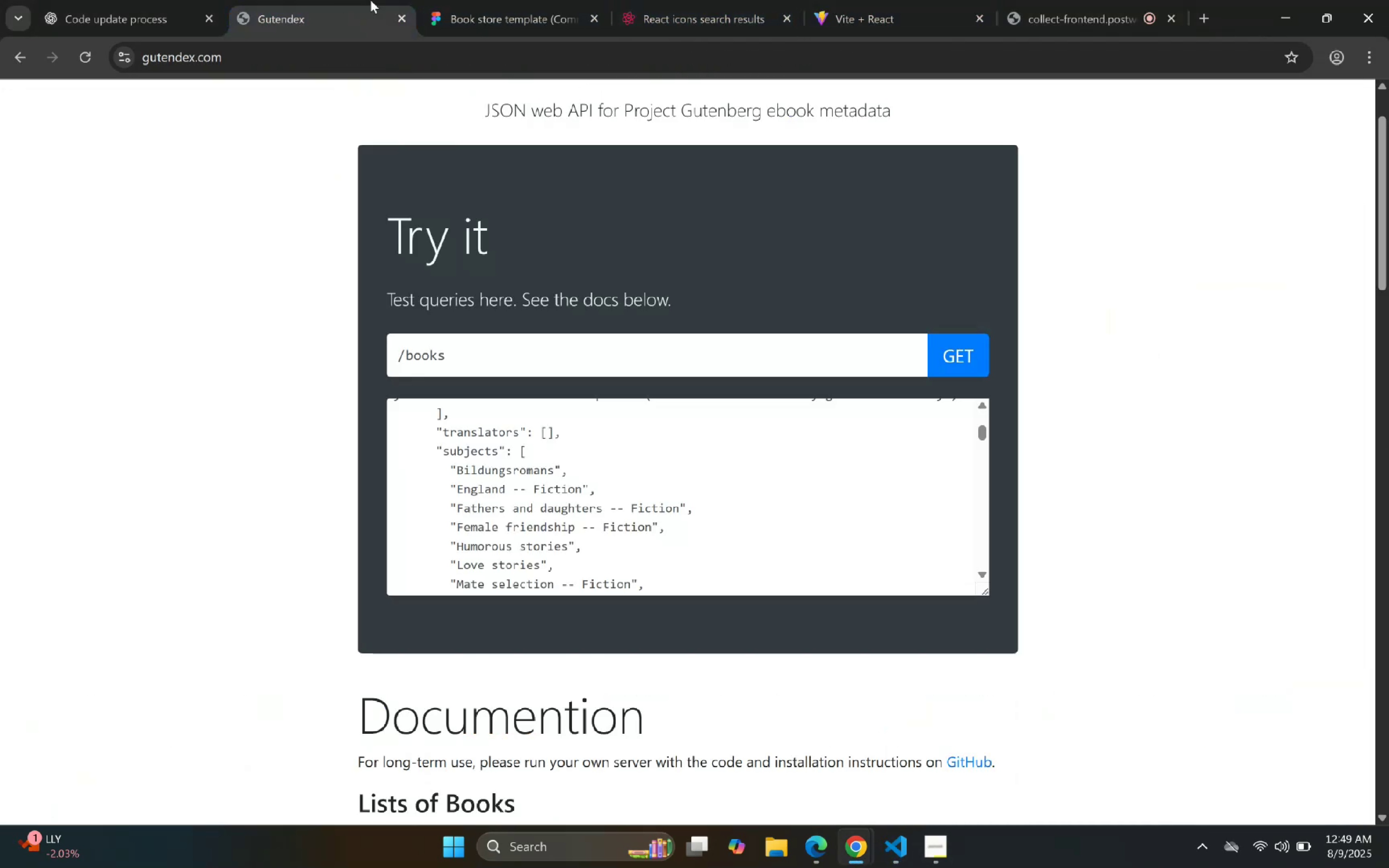 
left_click([512, 0])
 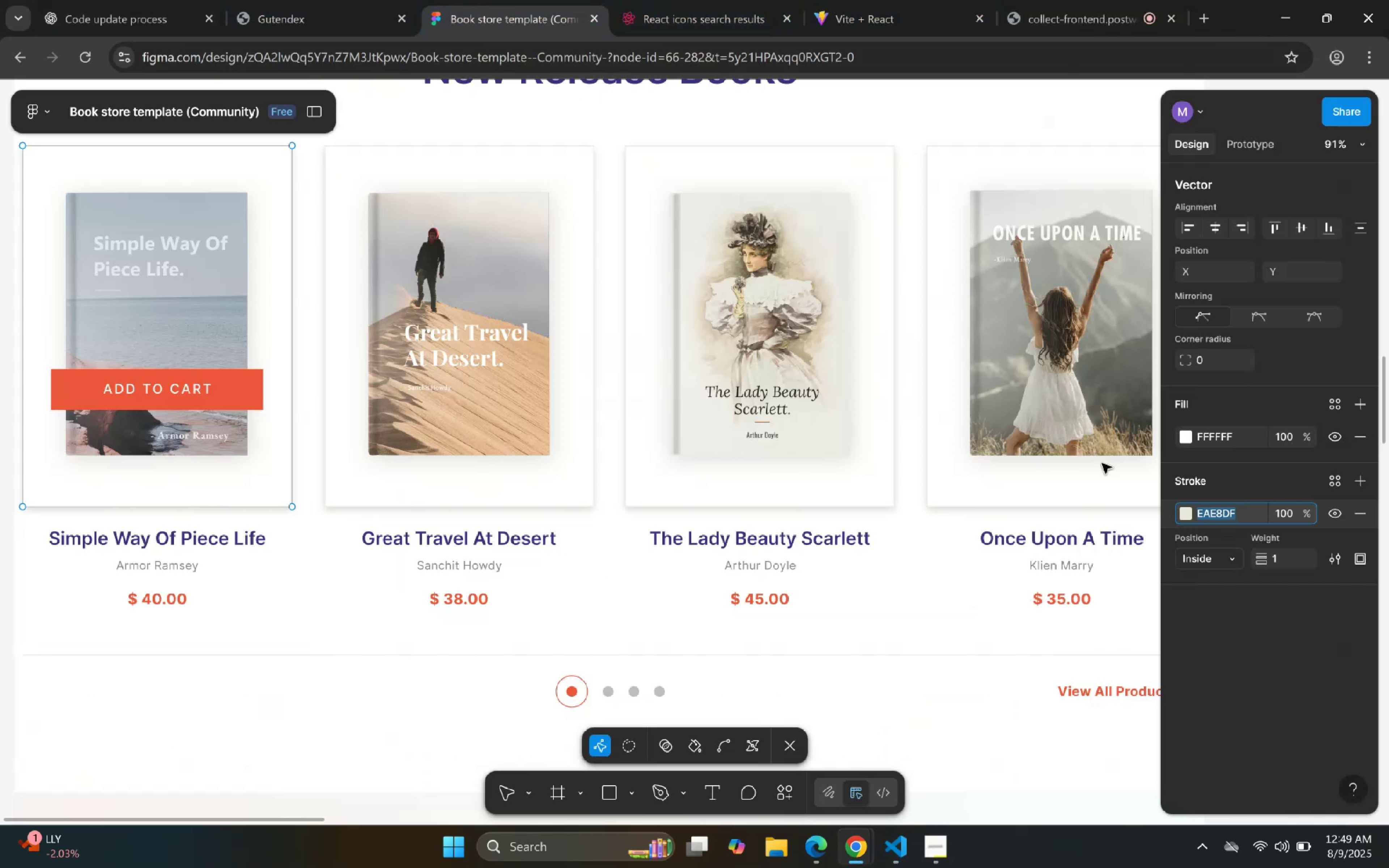 
double_click([1226, 434])
 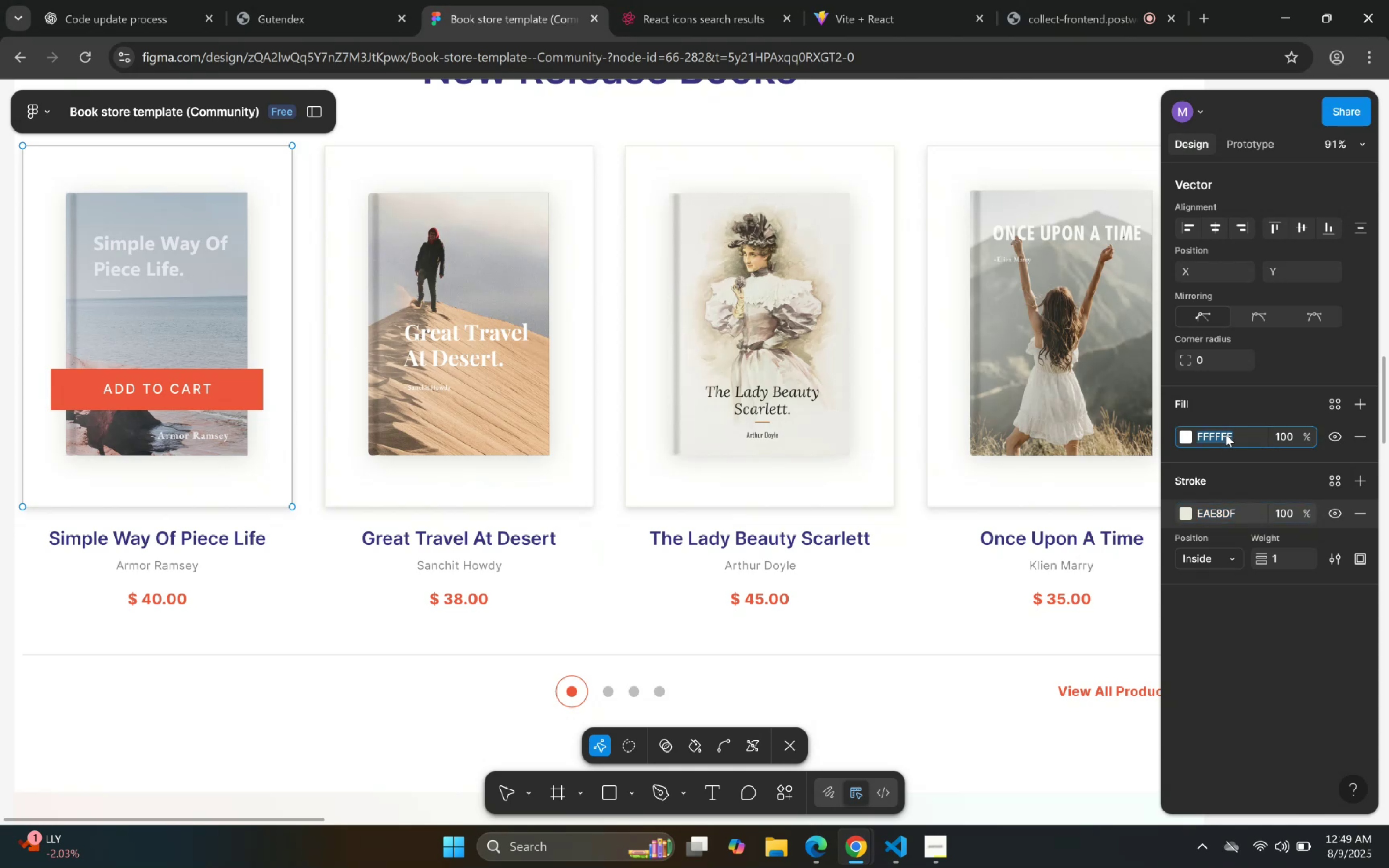 
triple_click([1226, 434])
 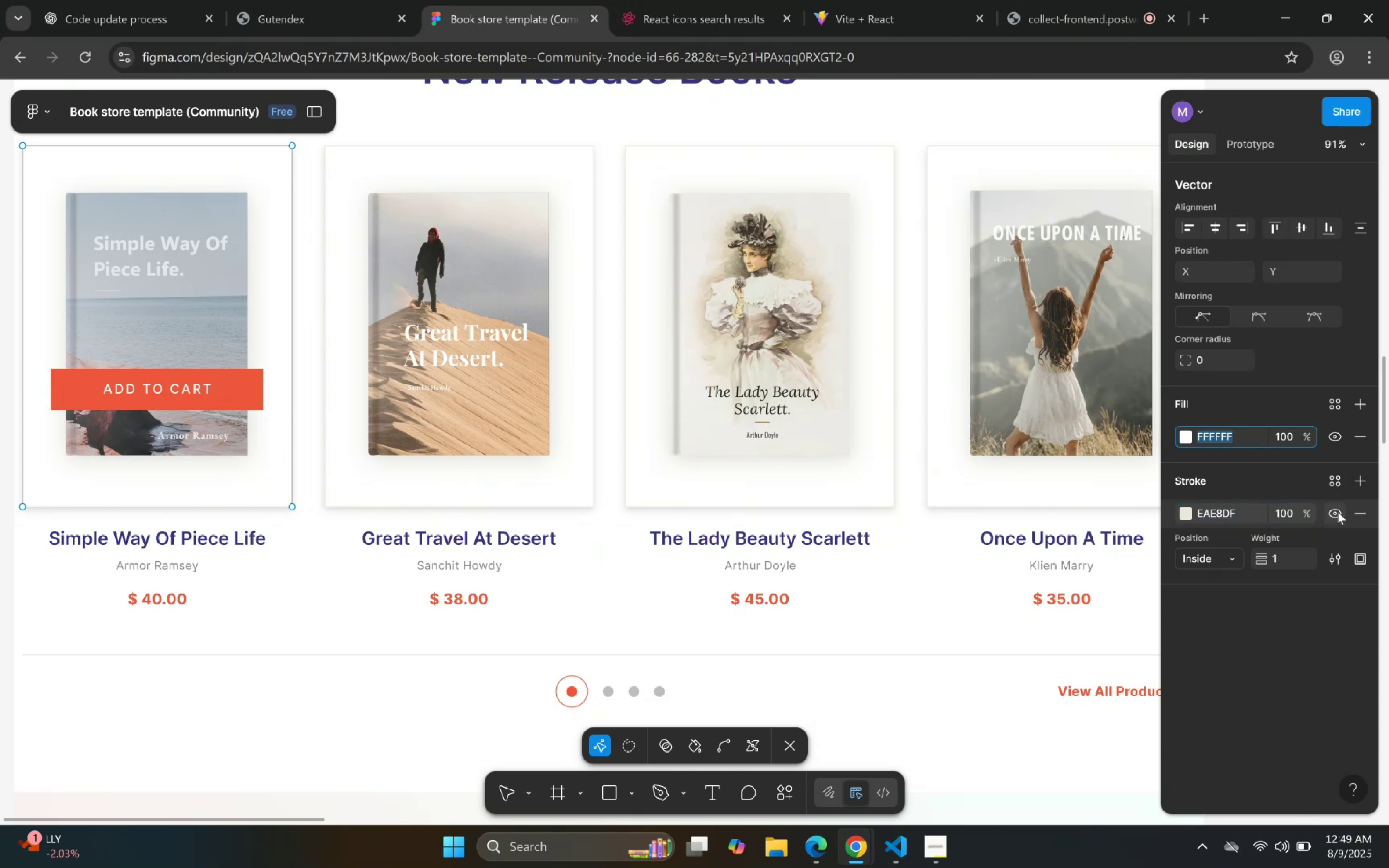 
left_click([1340, 512])
 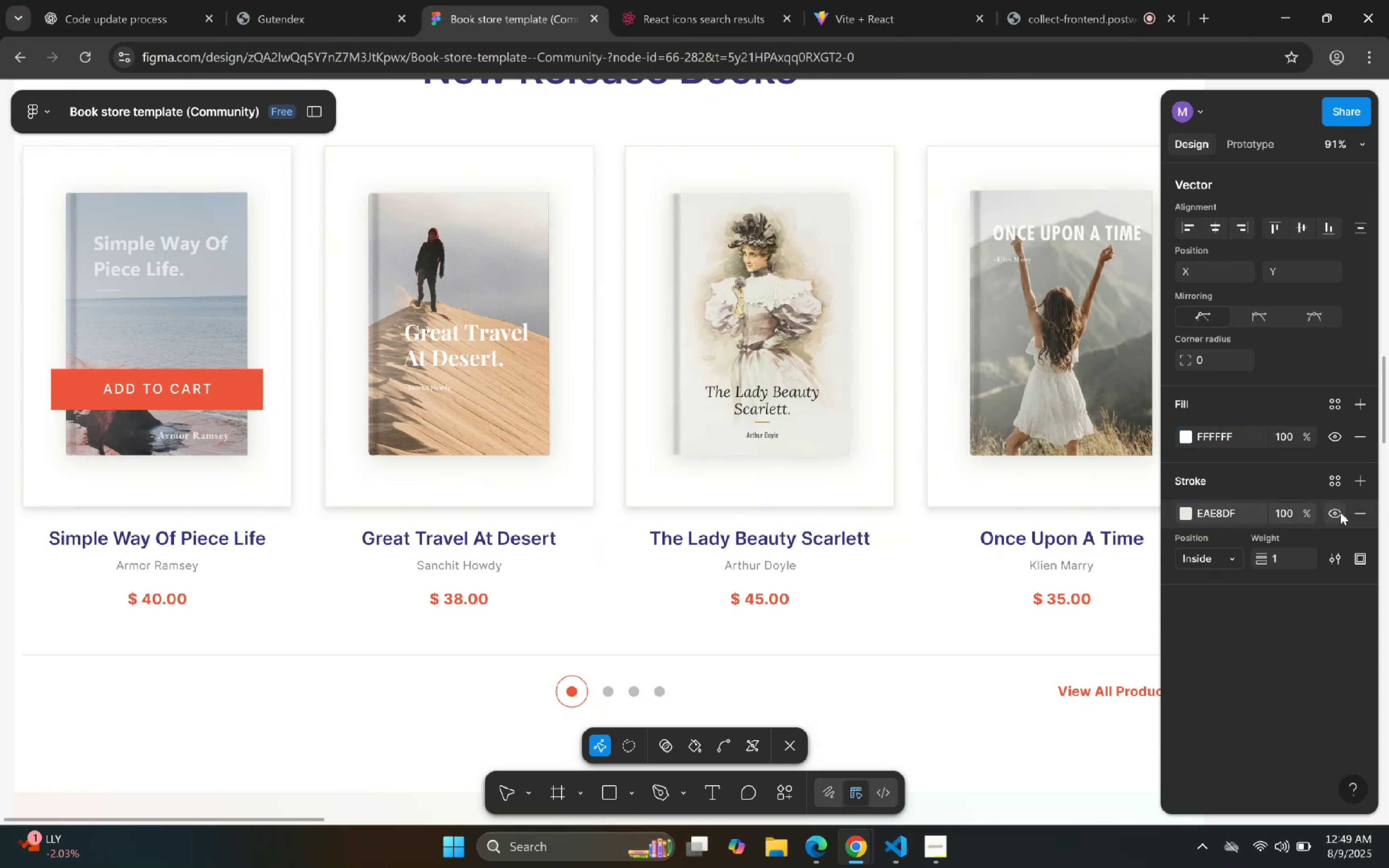 
double_click([1340, 512])
 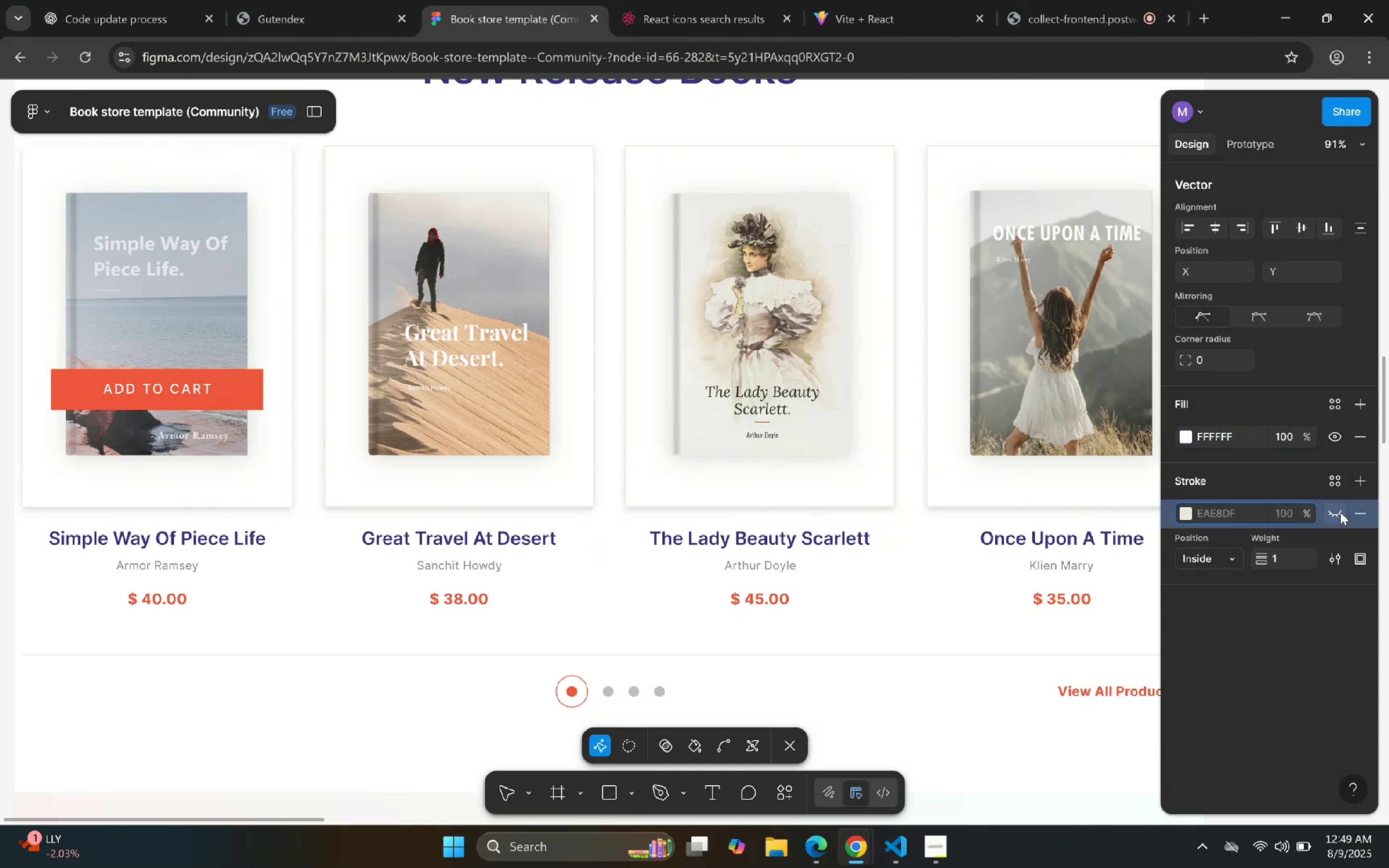 
triple_click([1340, 512])
 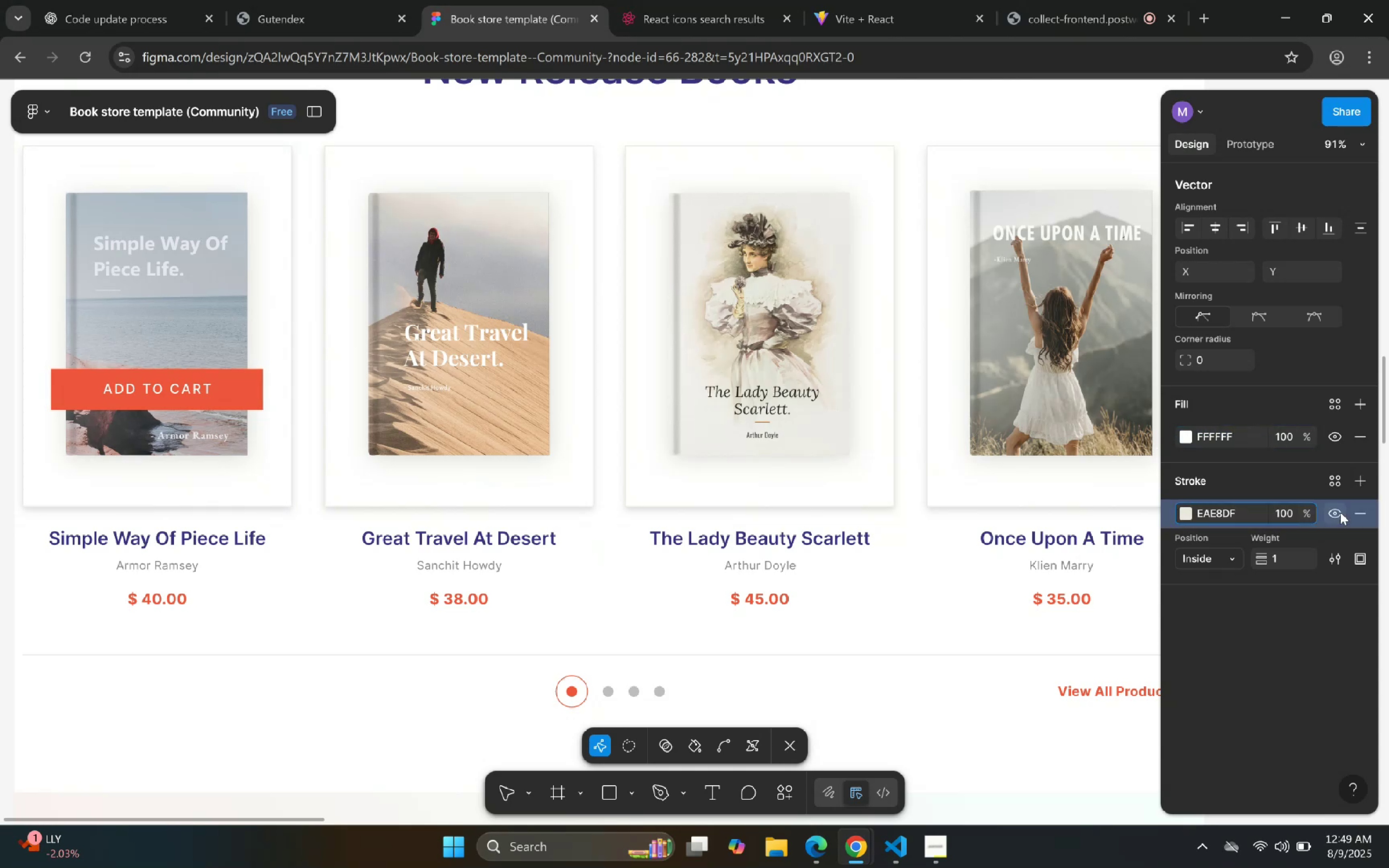 
triple_click([1340, 512])
 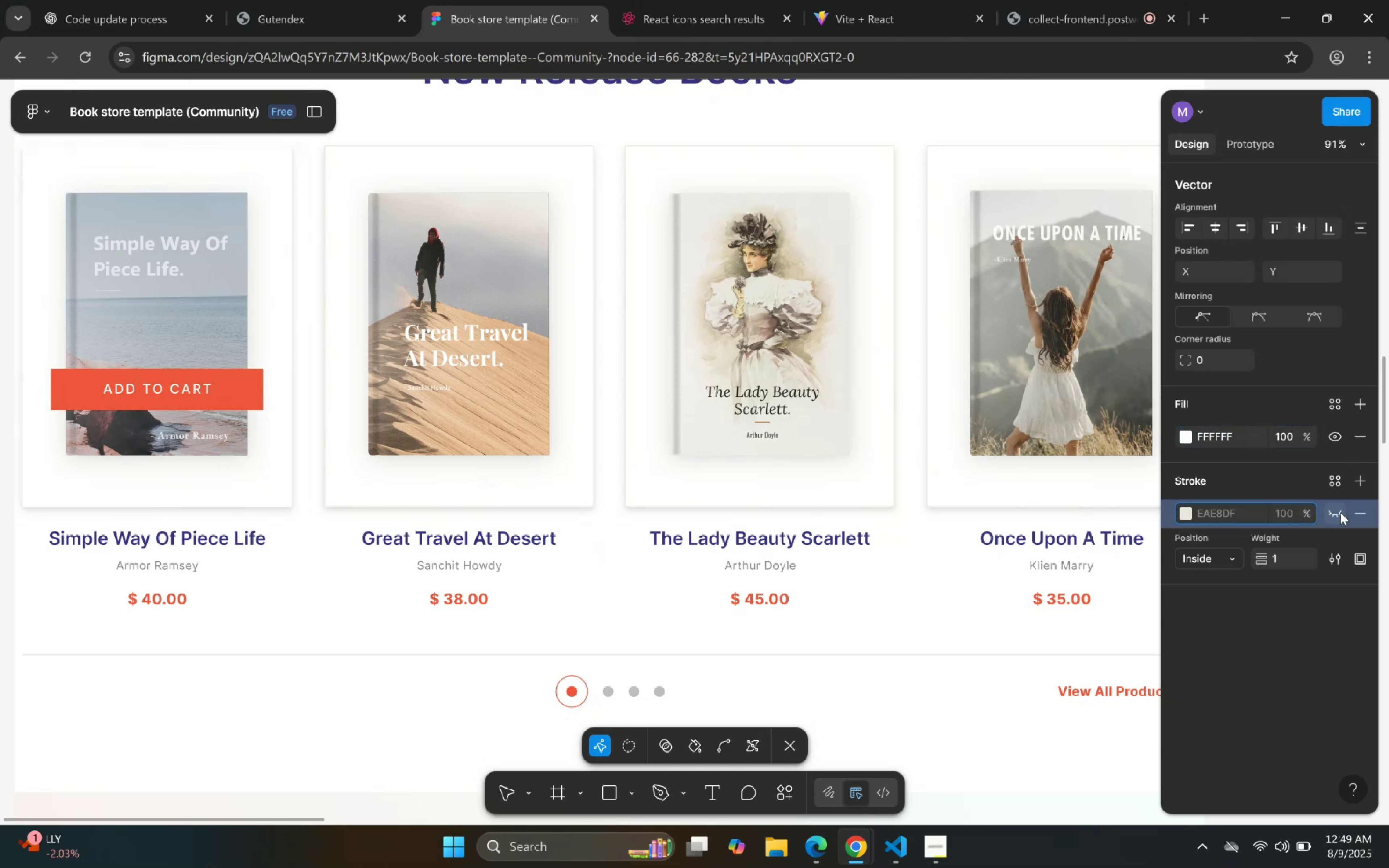 
left_click([1340, 512])
 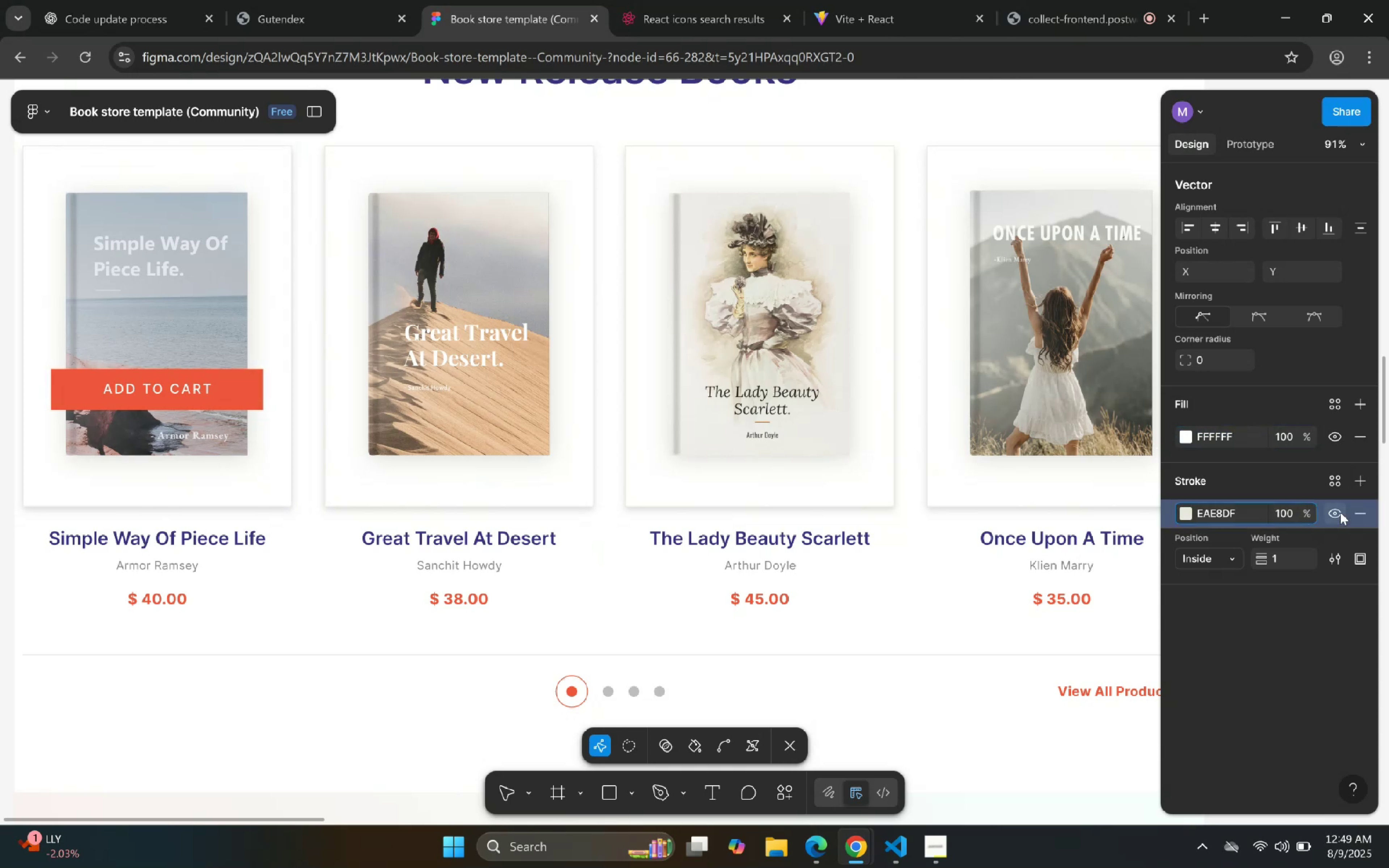 
left_click([1340, 512])
 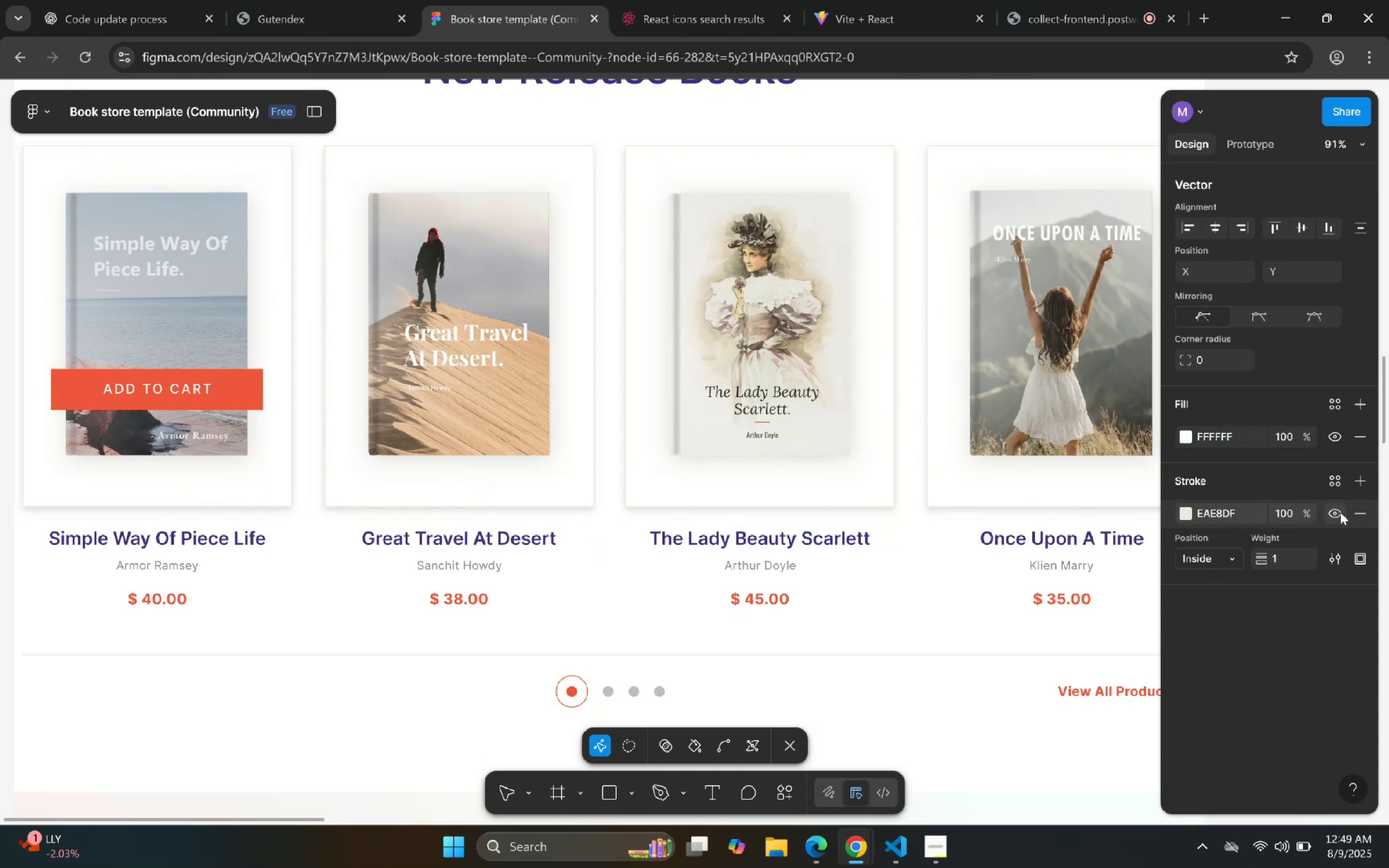 
double_click([1340, 512])
 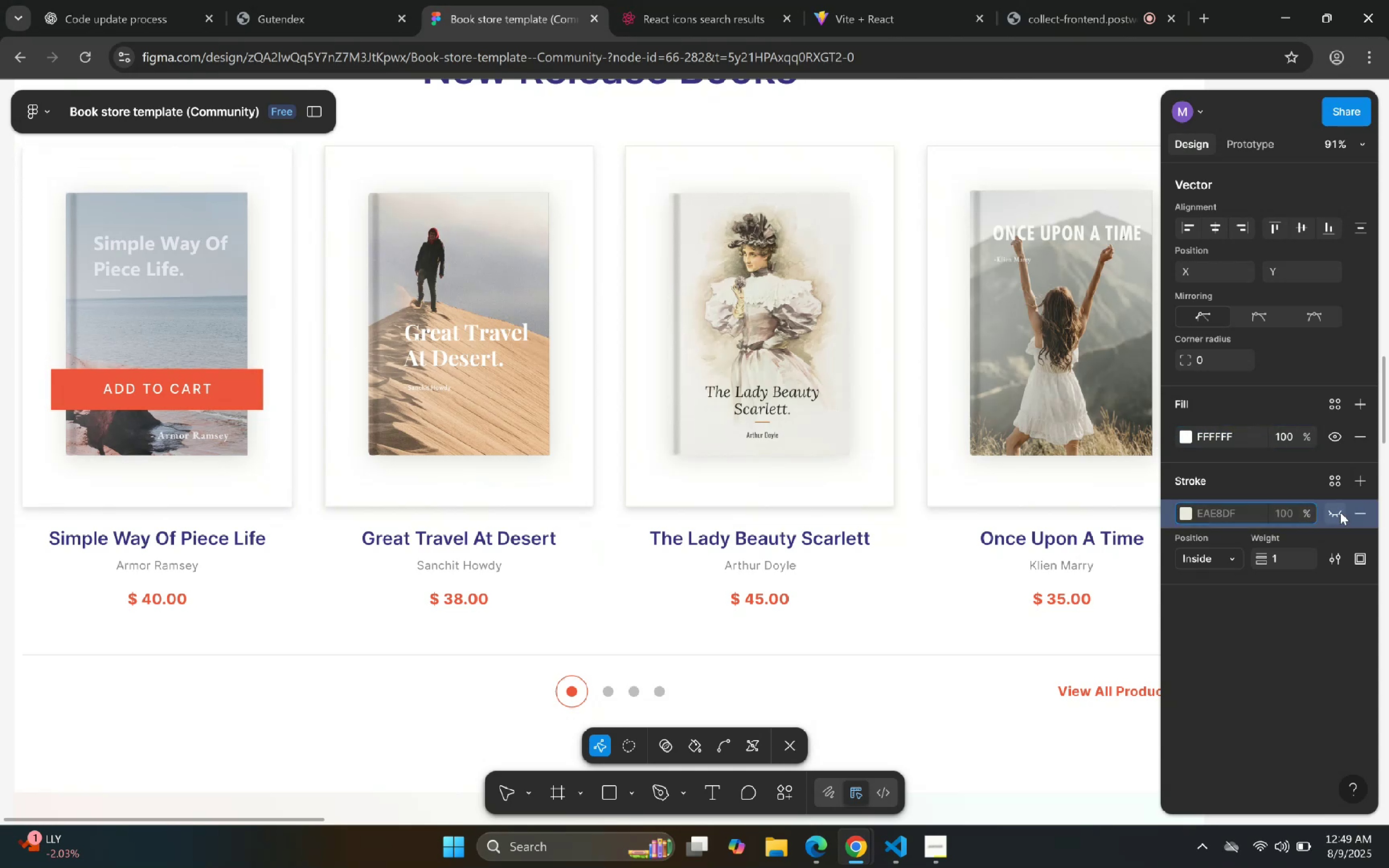 
left_click([1340, 512])
 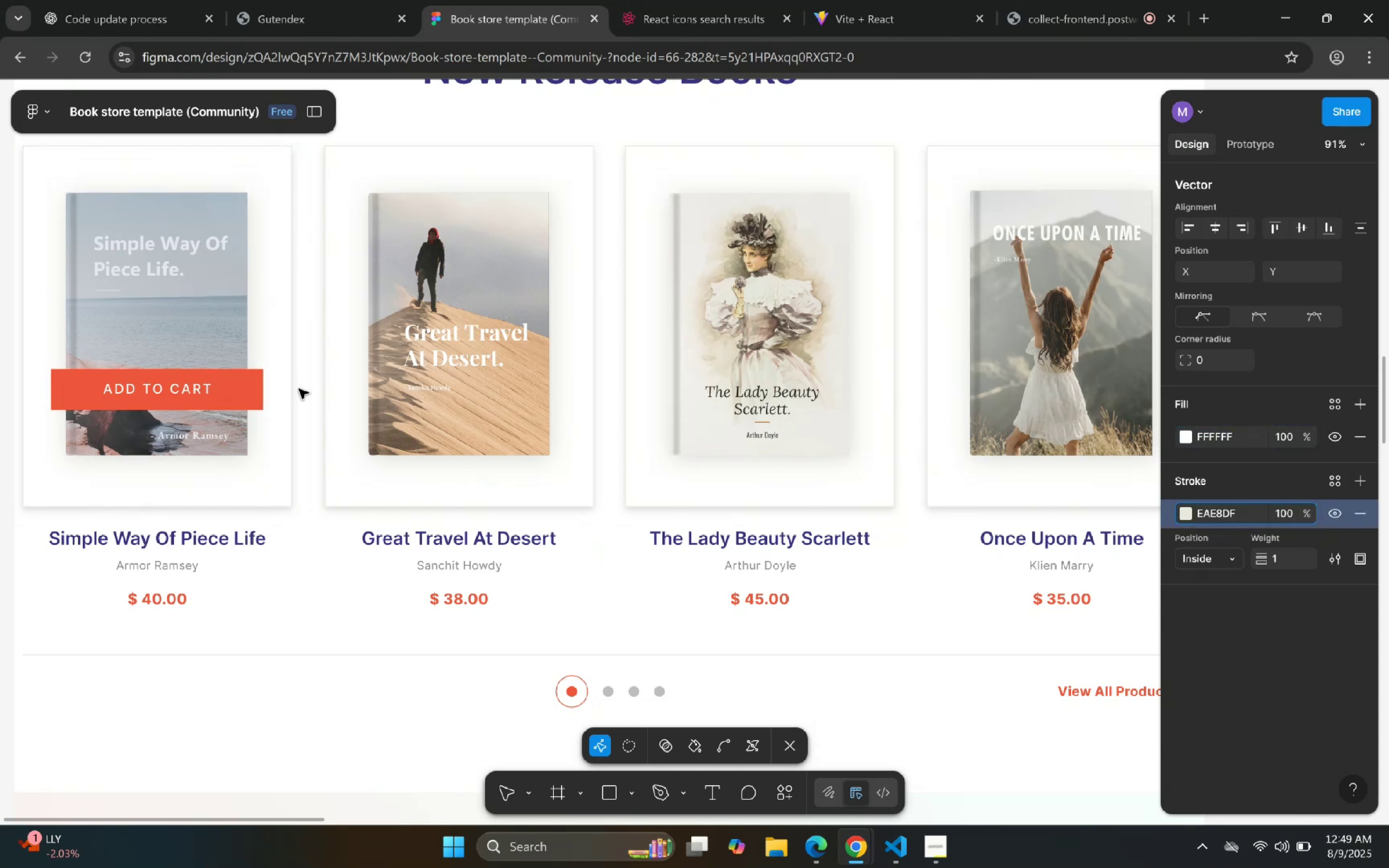 
left_click([287, 360])
 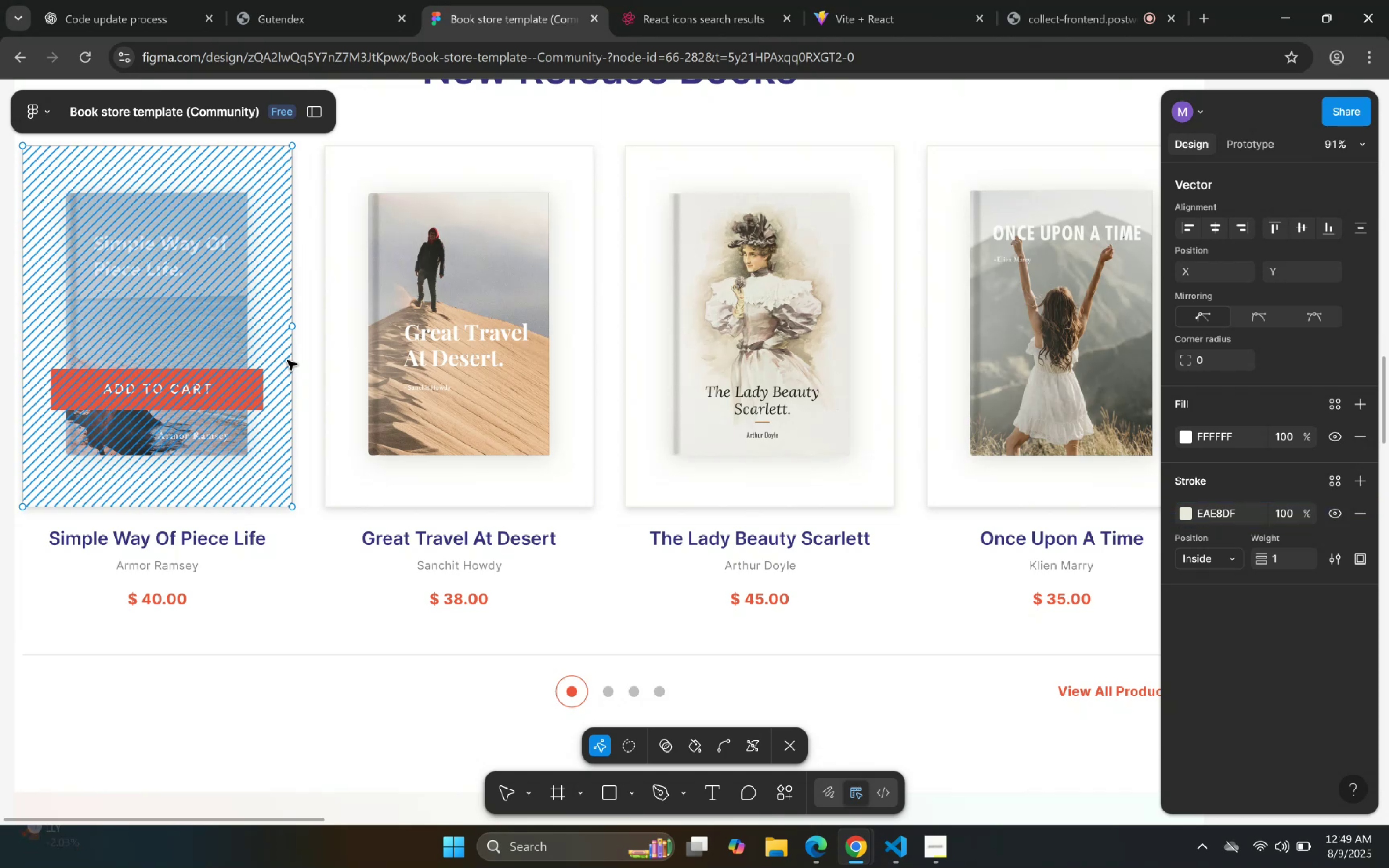 
double_click([287, 360])
 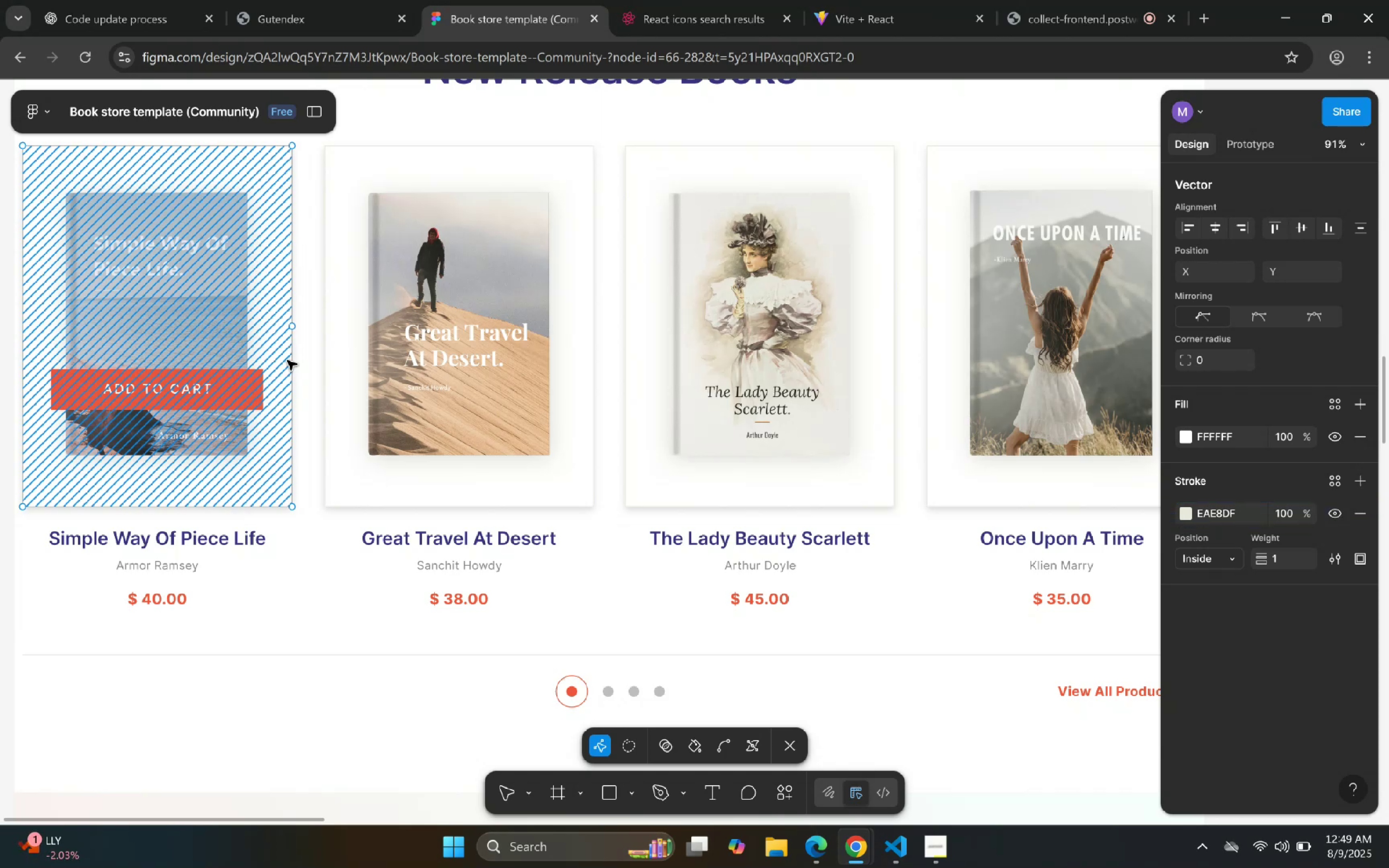 
triple_click([287, 360])
 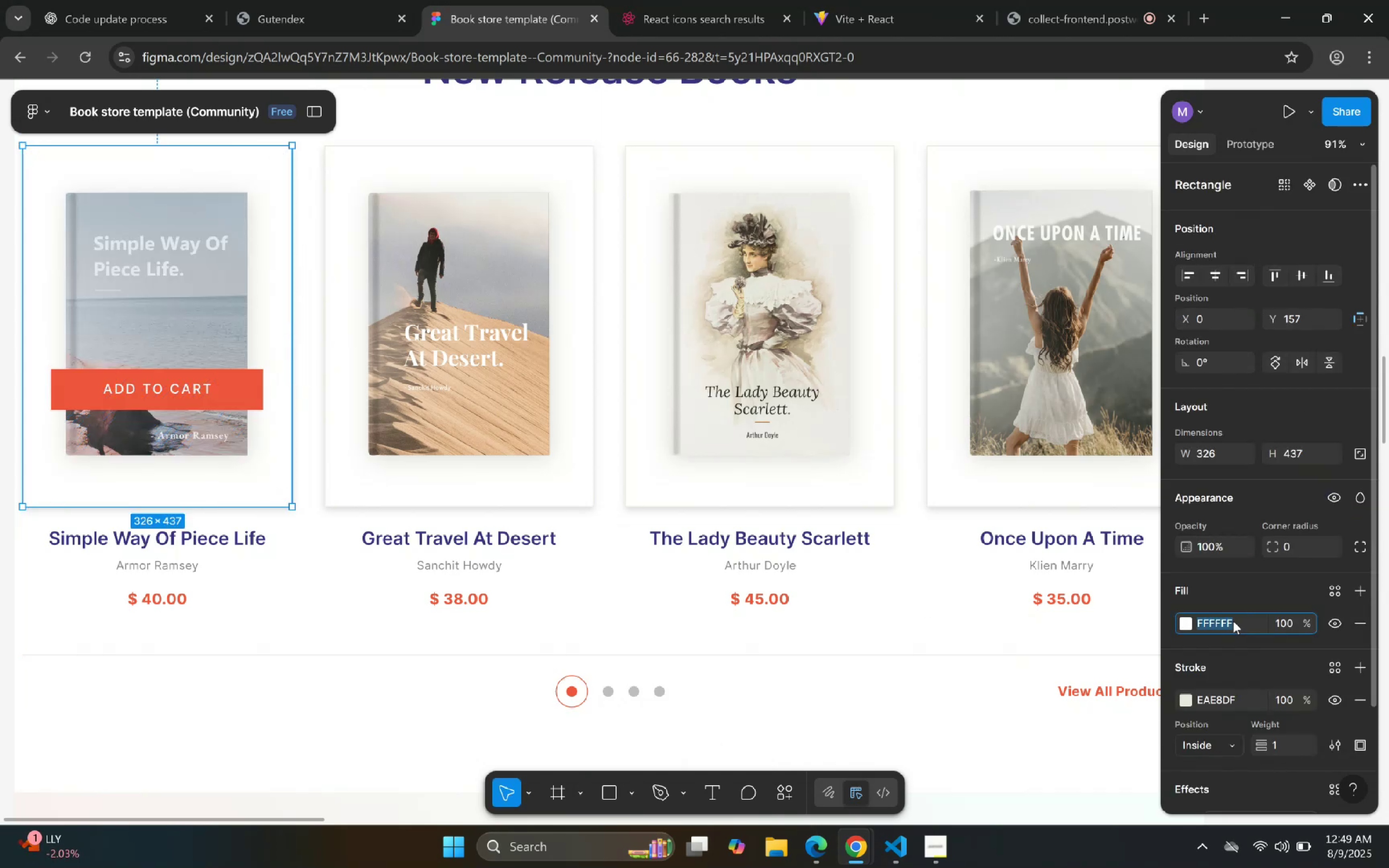 
key(Control+C)
 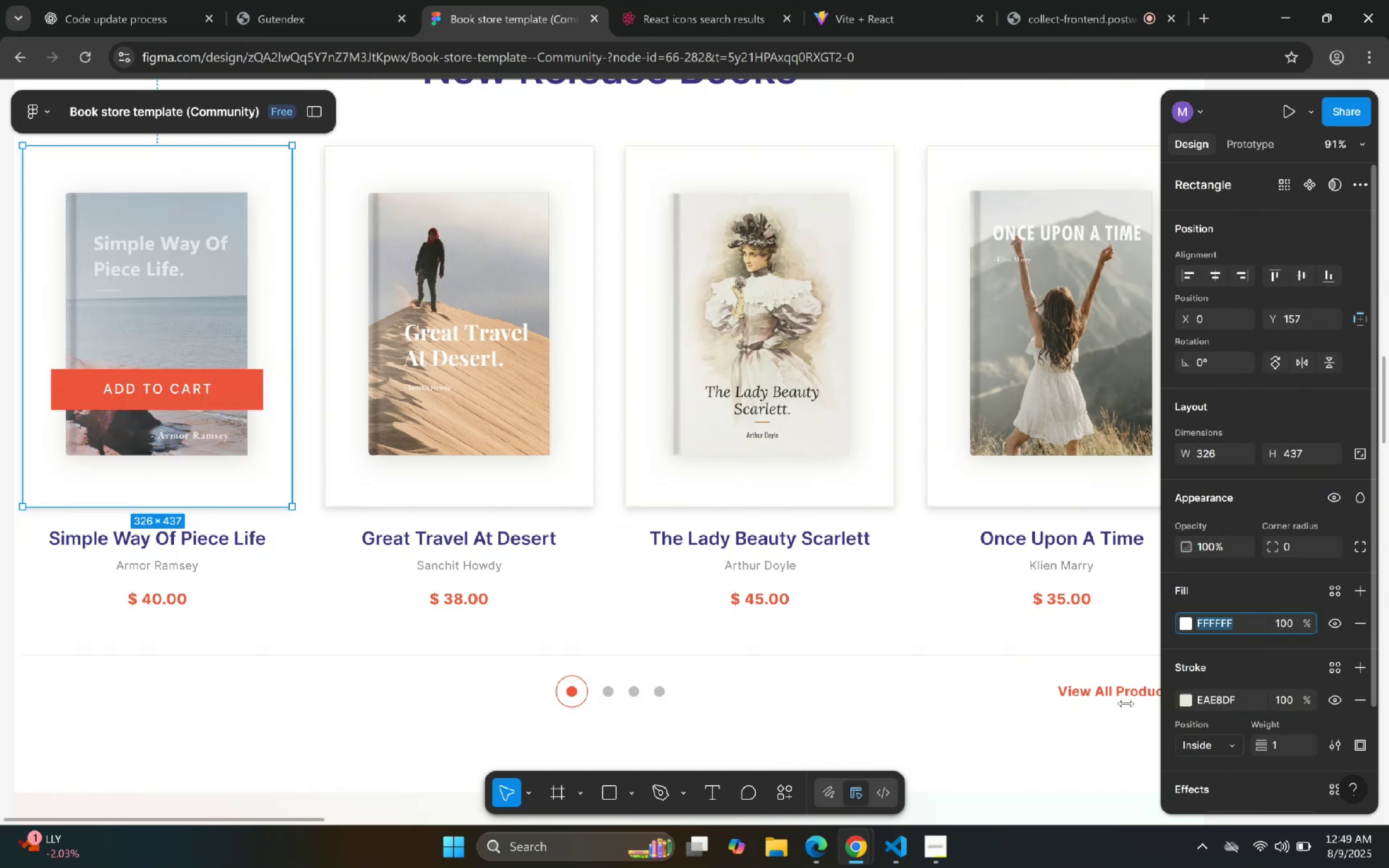 
key(Control+C)
 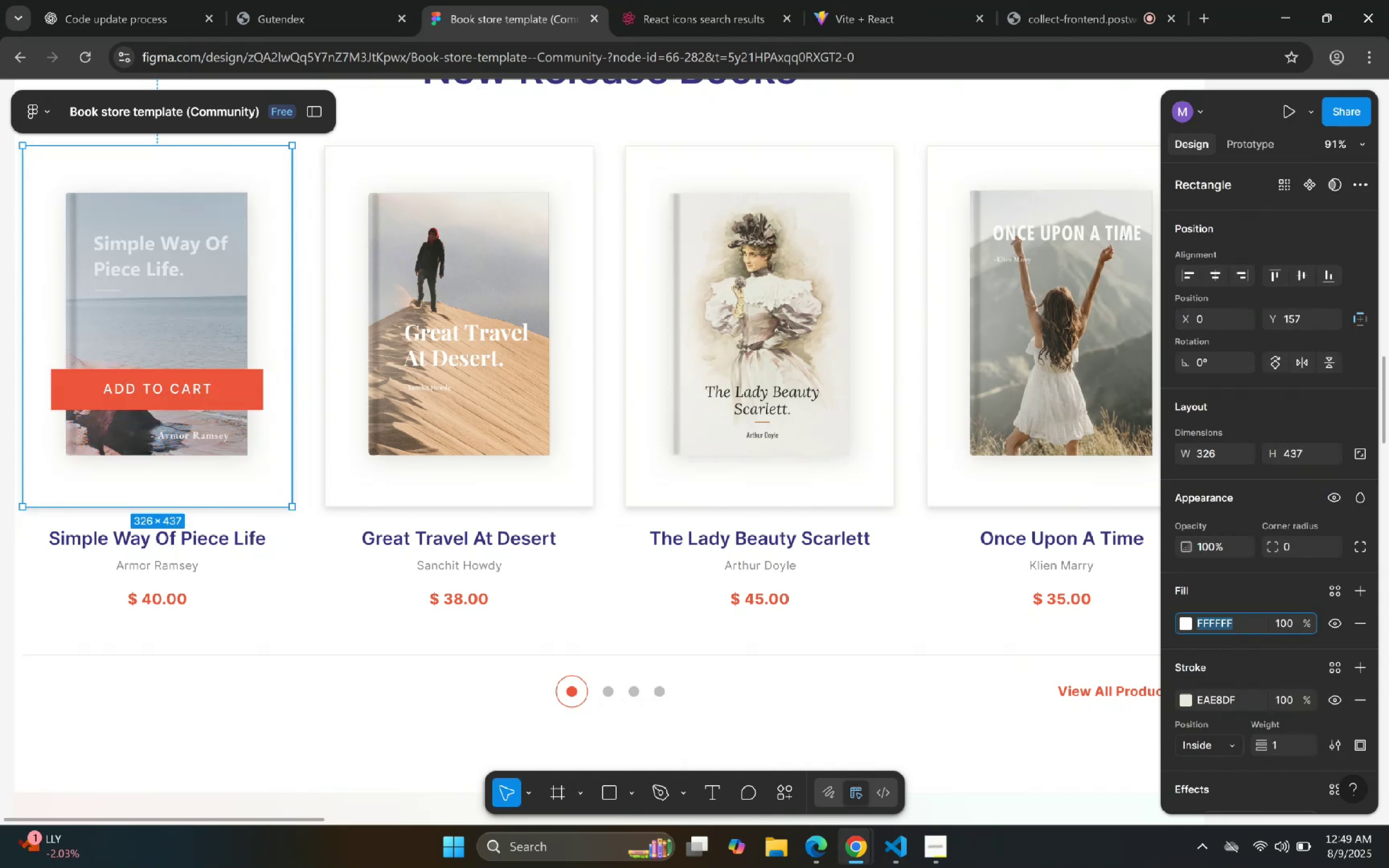 
key(Control+C)
 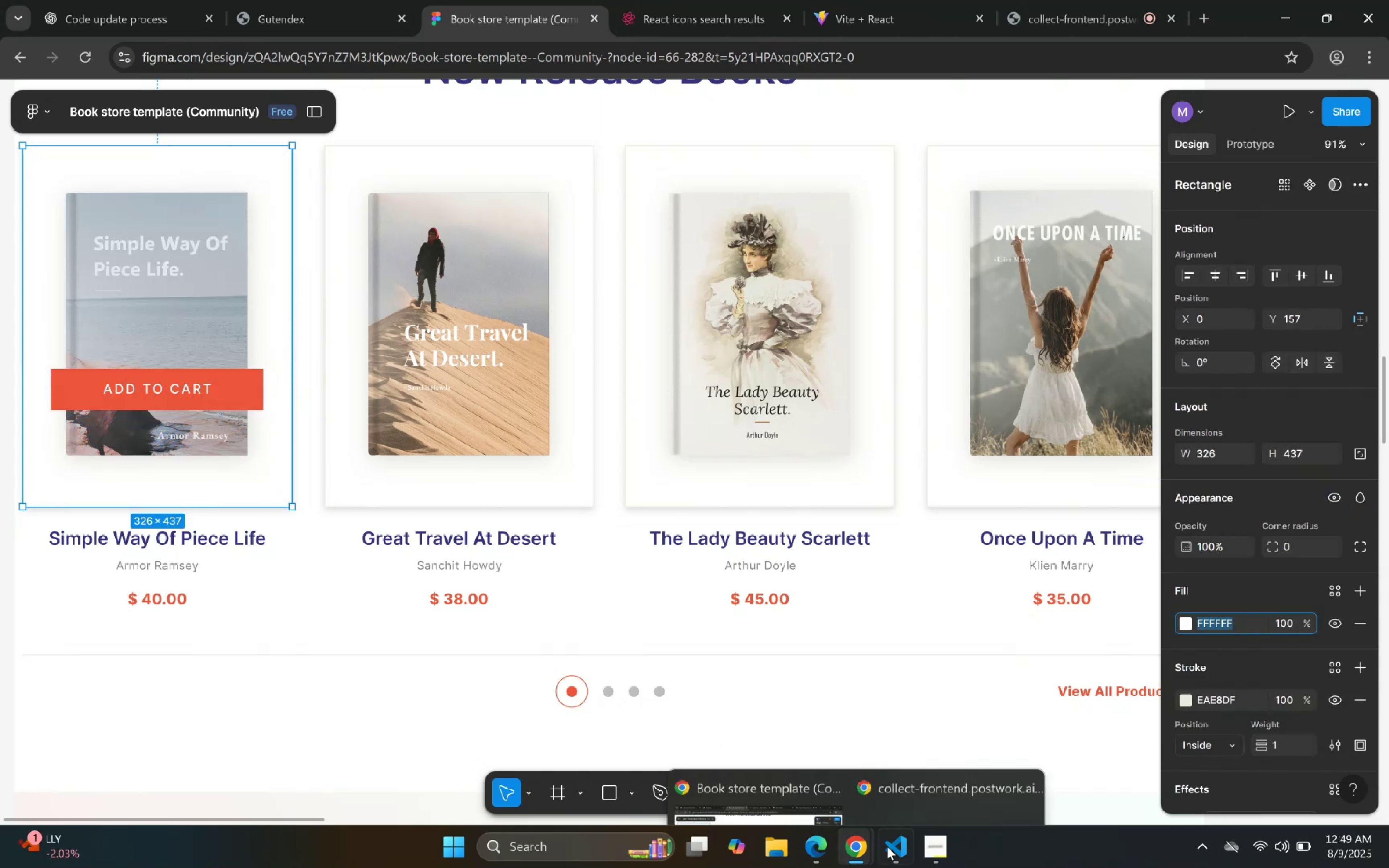 
left_click([893, 848])
 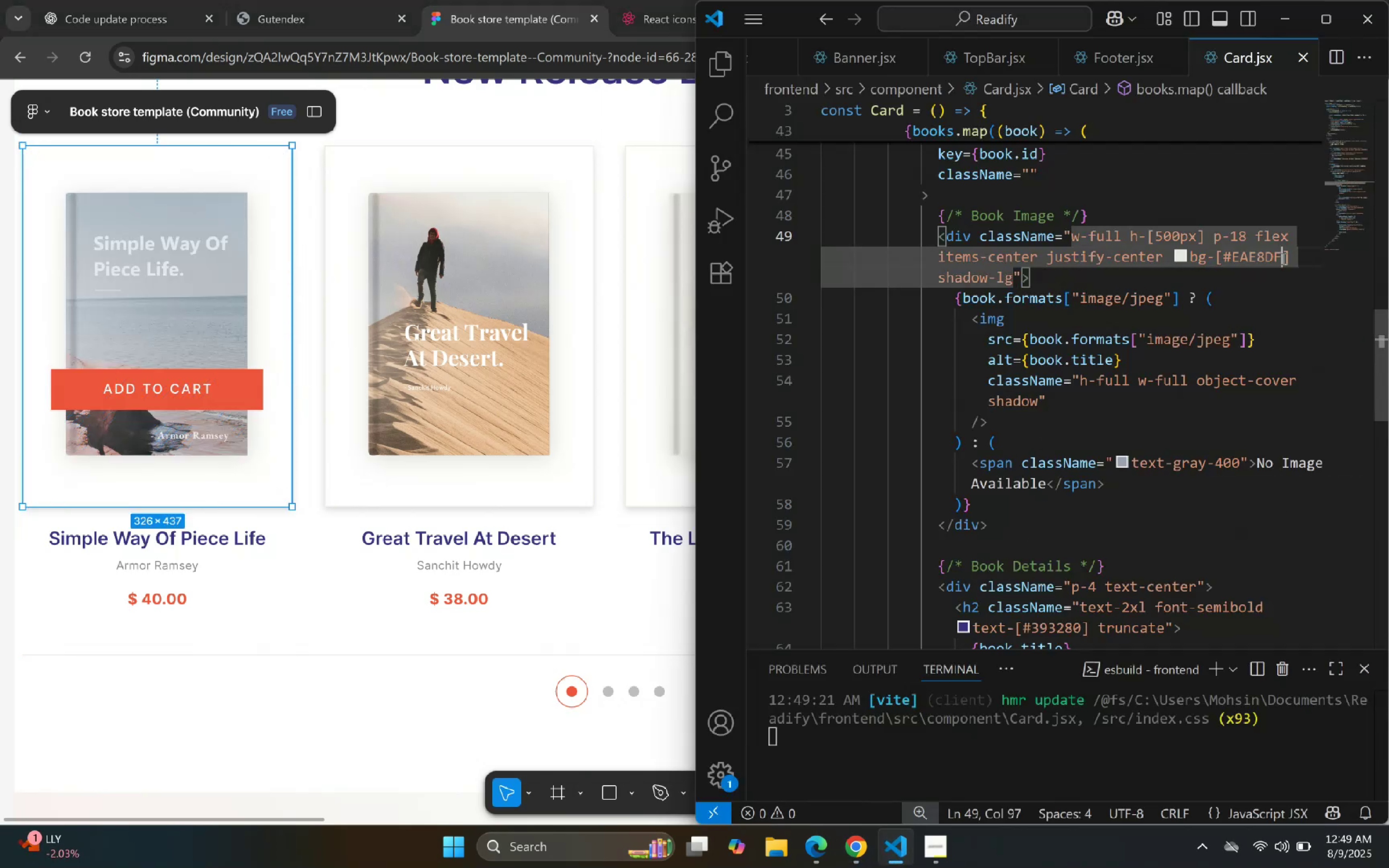 
key(Control+V)
 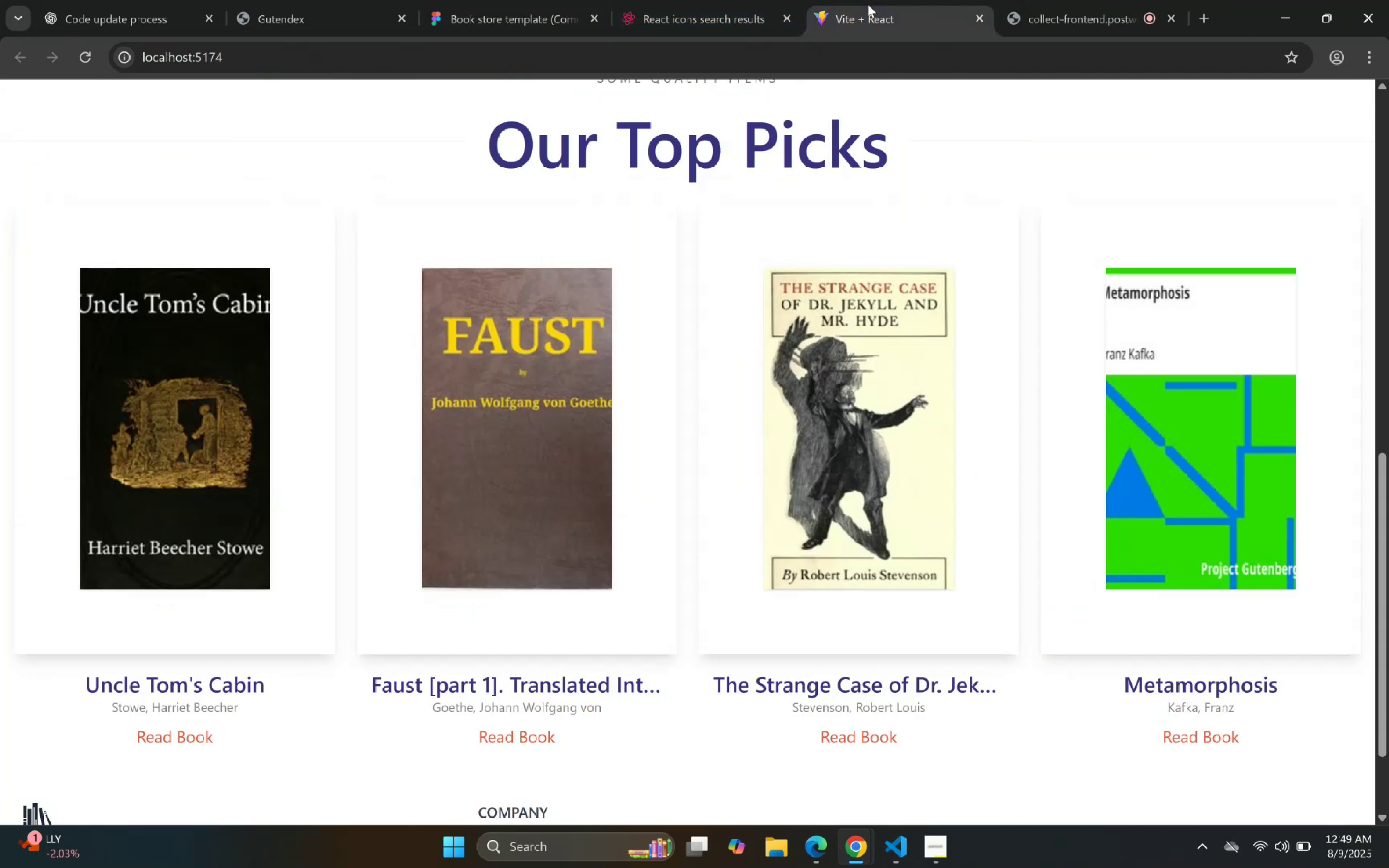 
left_click([659, 0])
 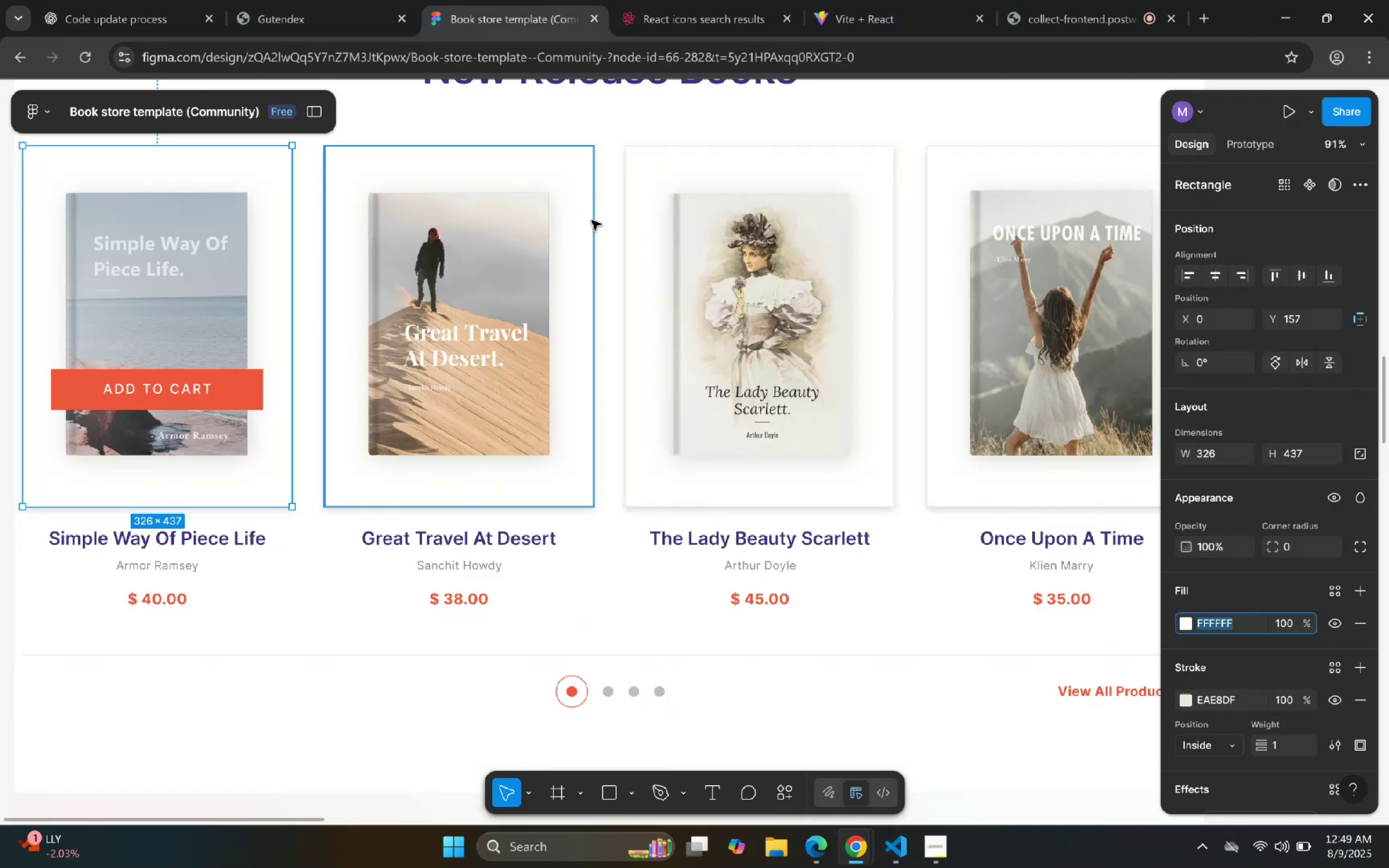 
wait(5.21)
 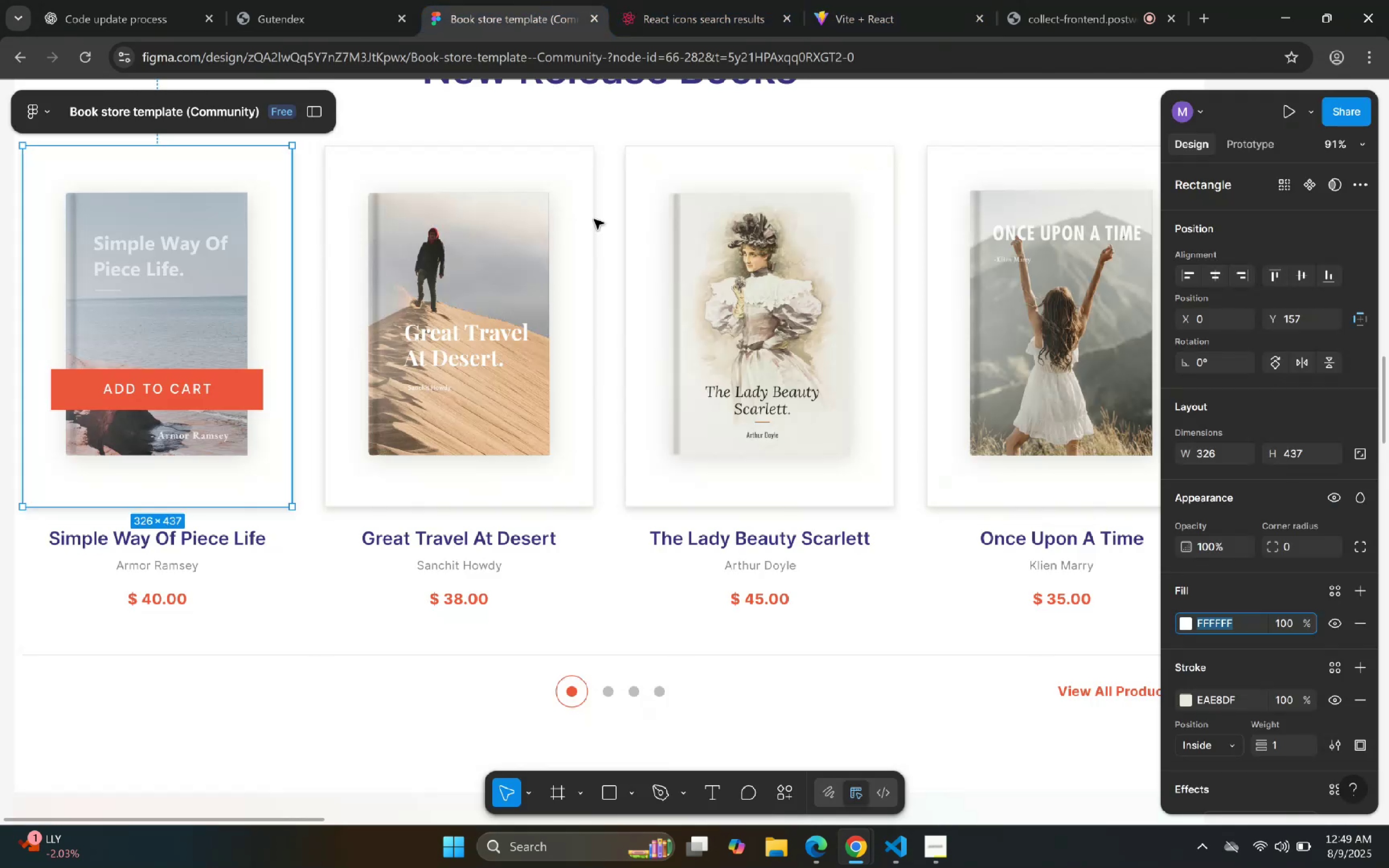 
scroll: coordinate [1215, 530], scroll_direction: down, amount: 3.0
 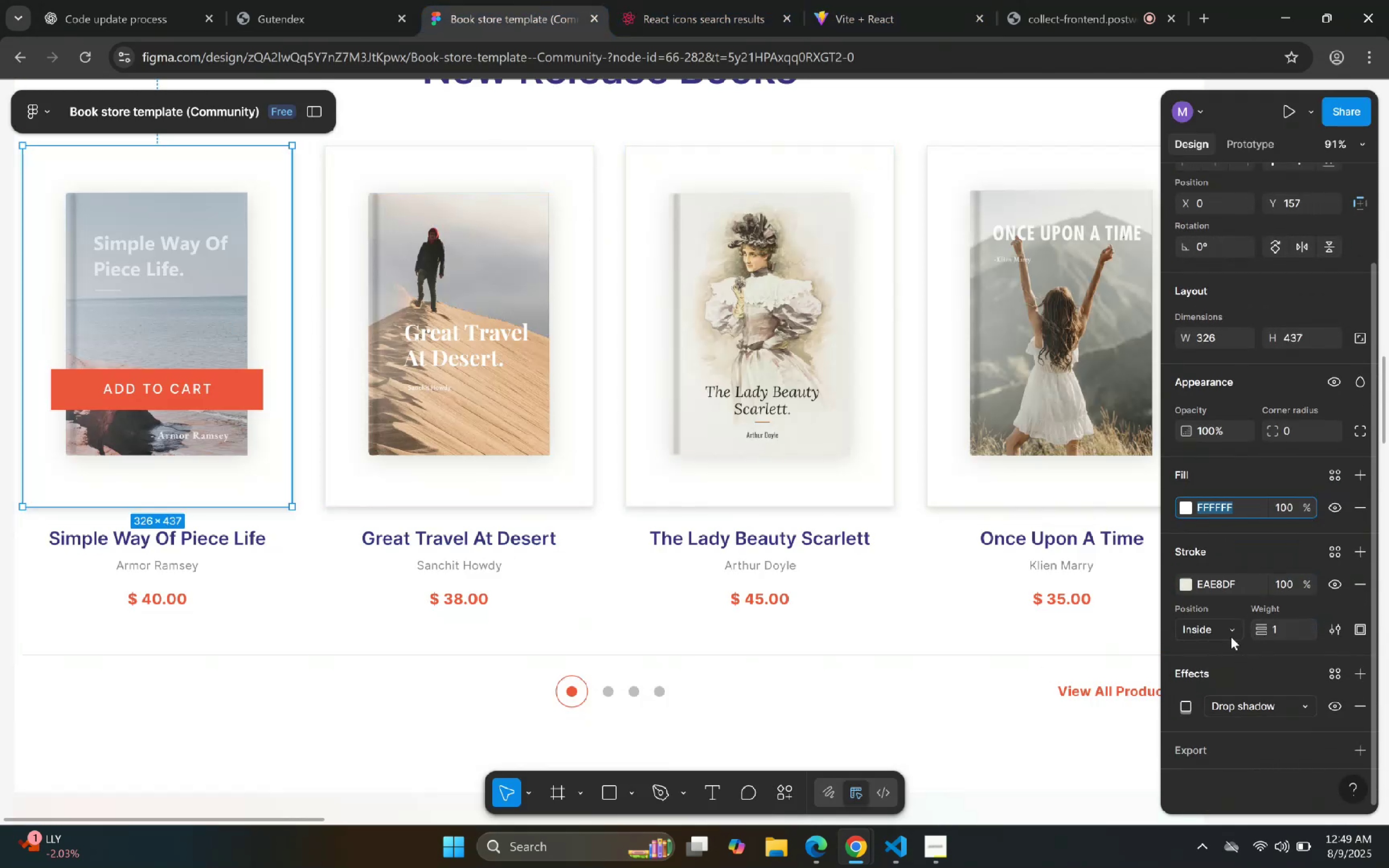 
left_click([1235, 631])
 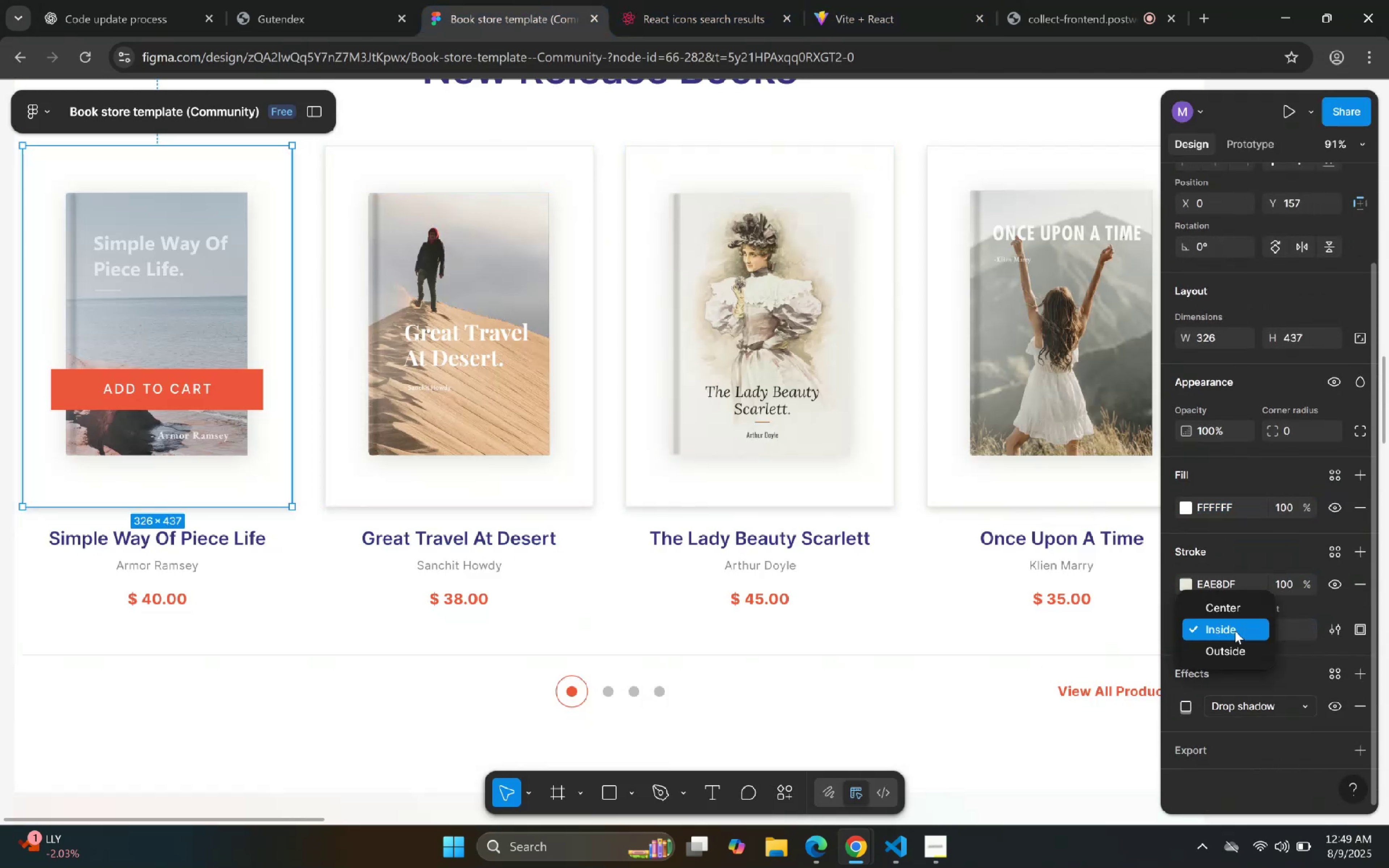 
left_click([1235, 631])
 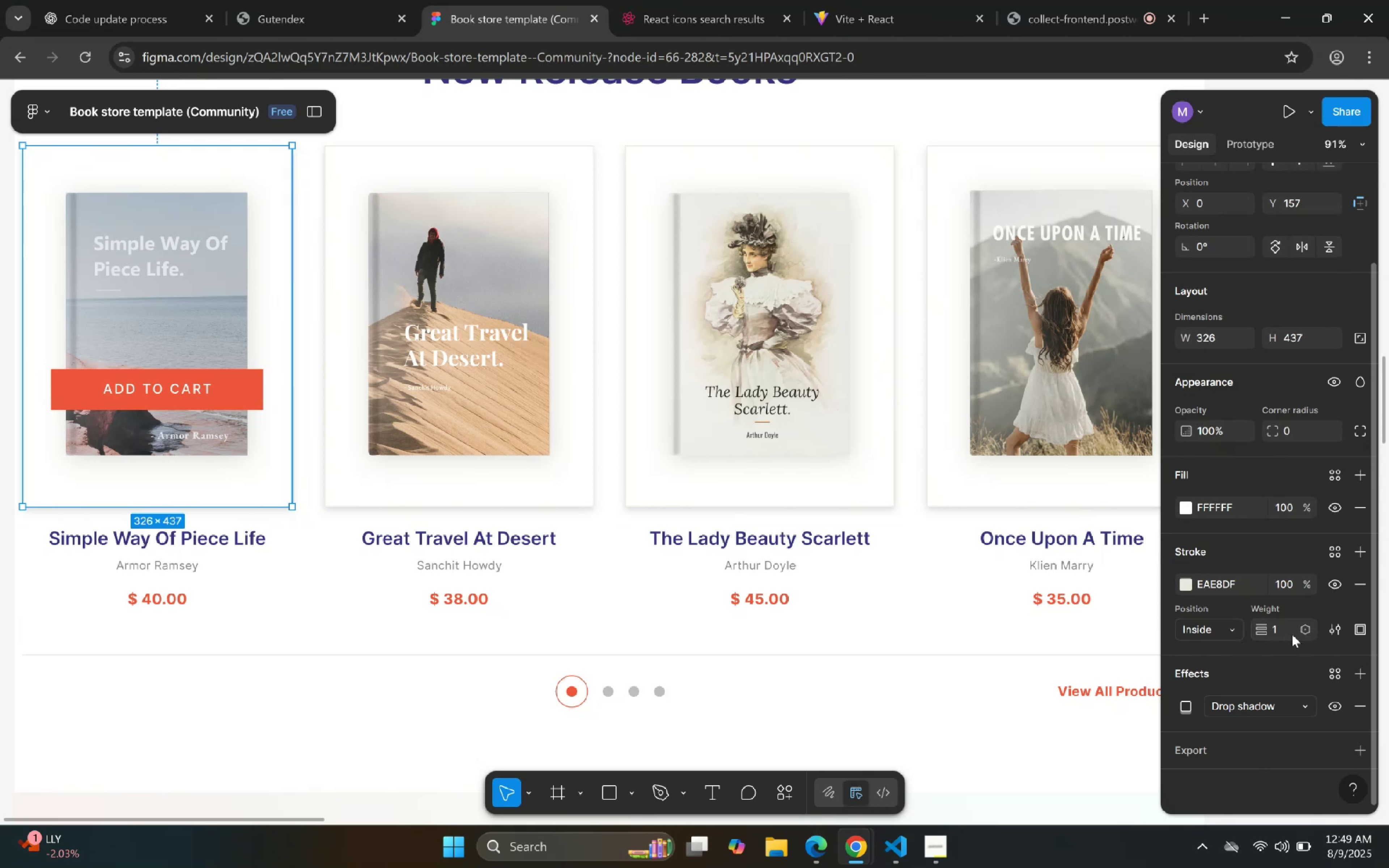 
scroll: coordinate [1230, 597], scroll_direction: down, amount: 2.0
 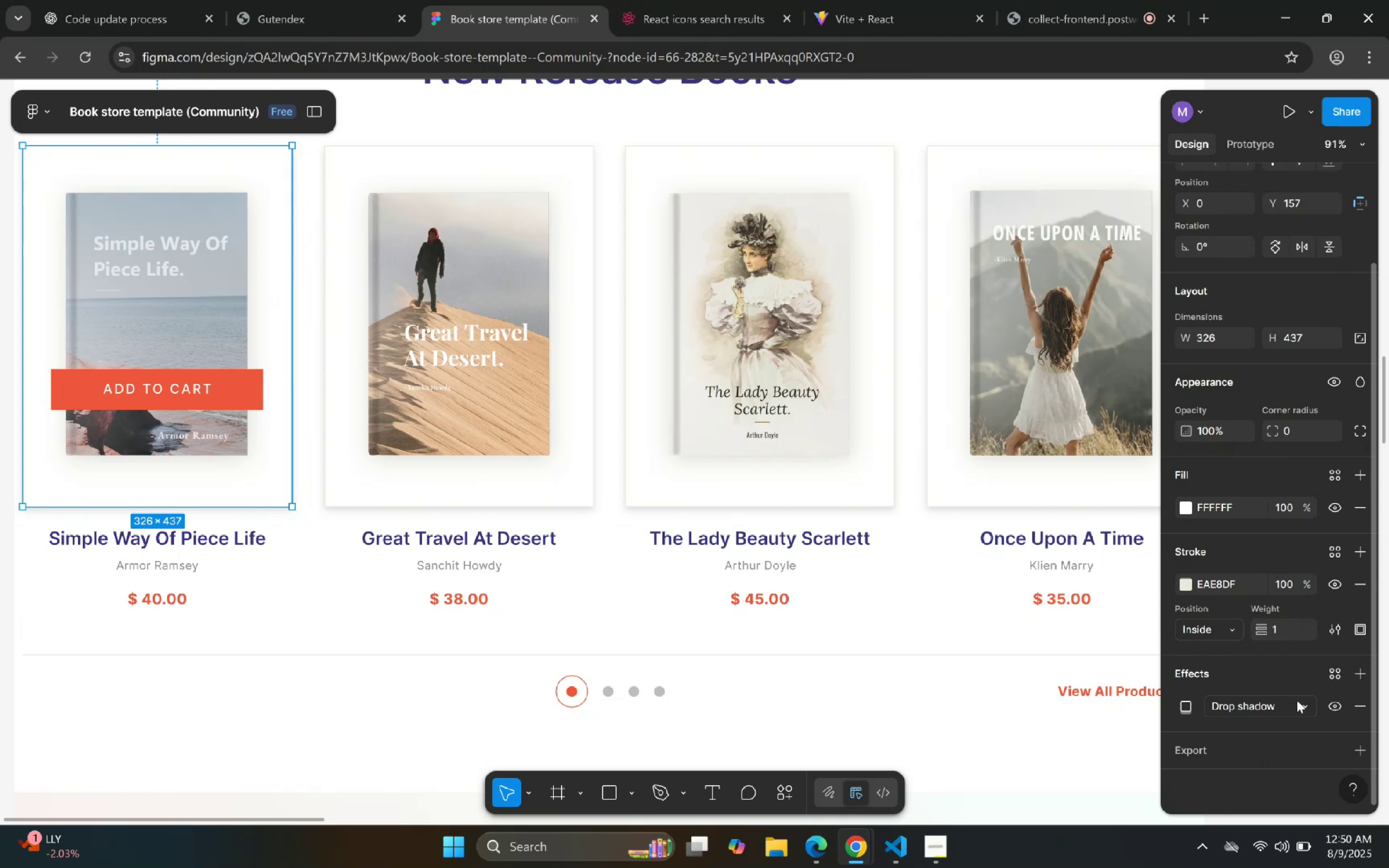 
left_click([1299, 702])
 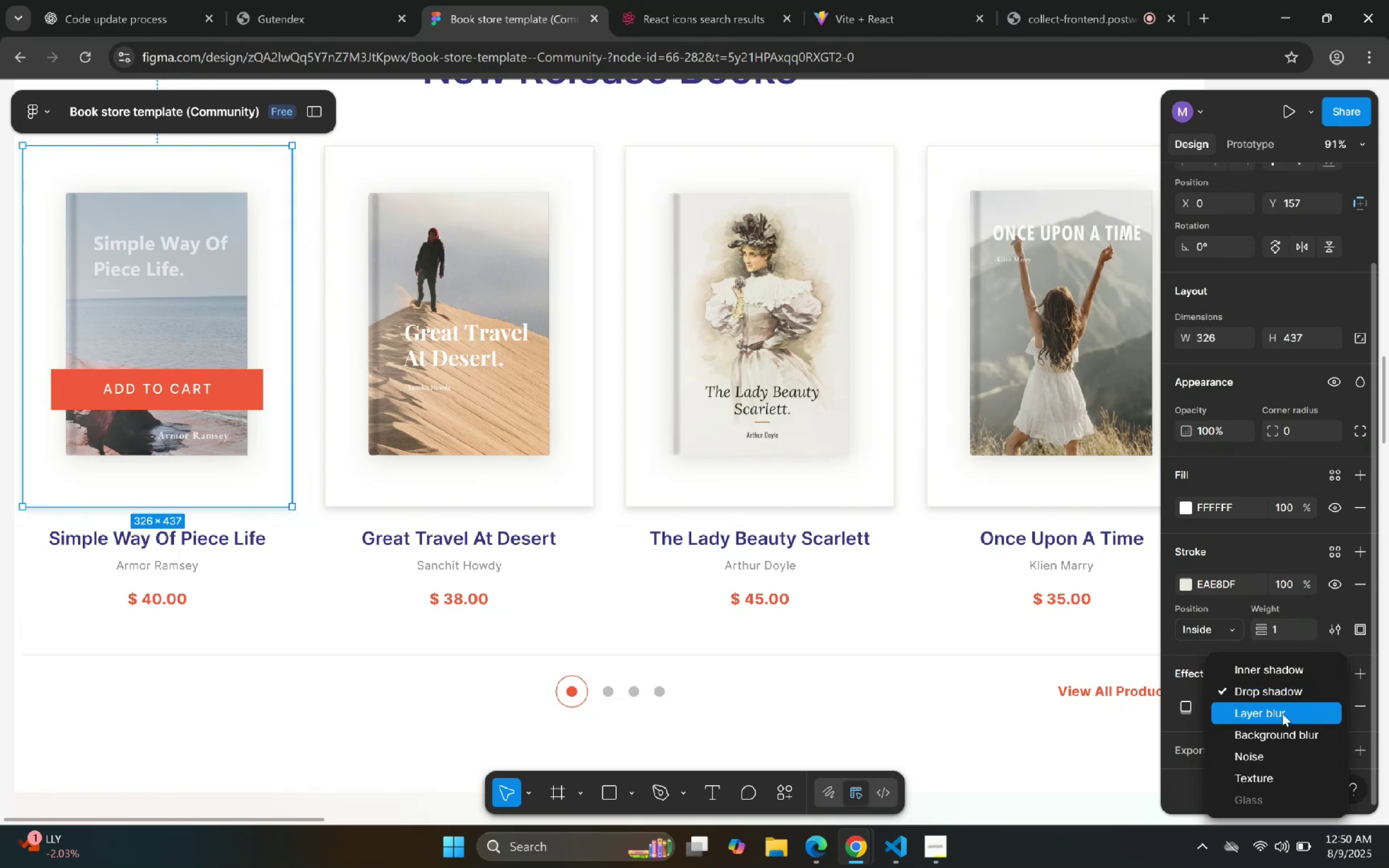 
left_click([1280, 714])
 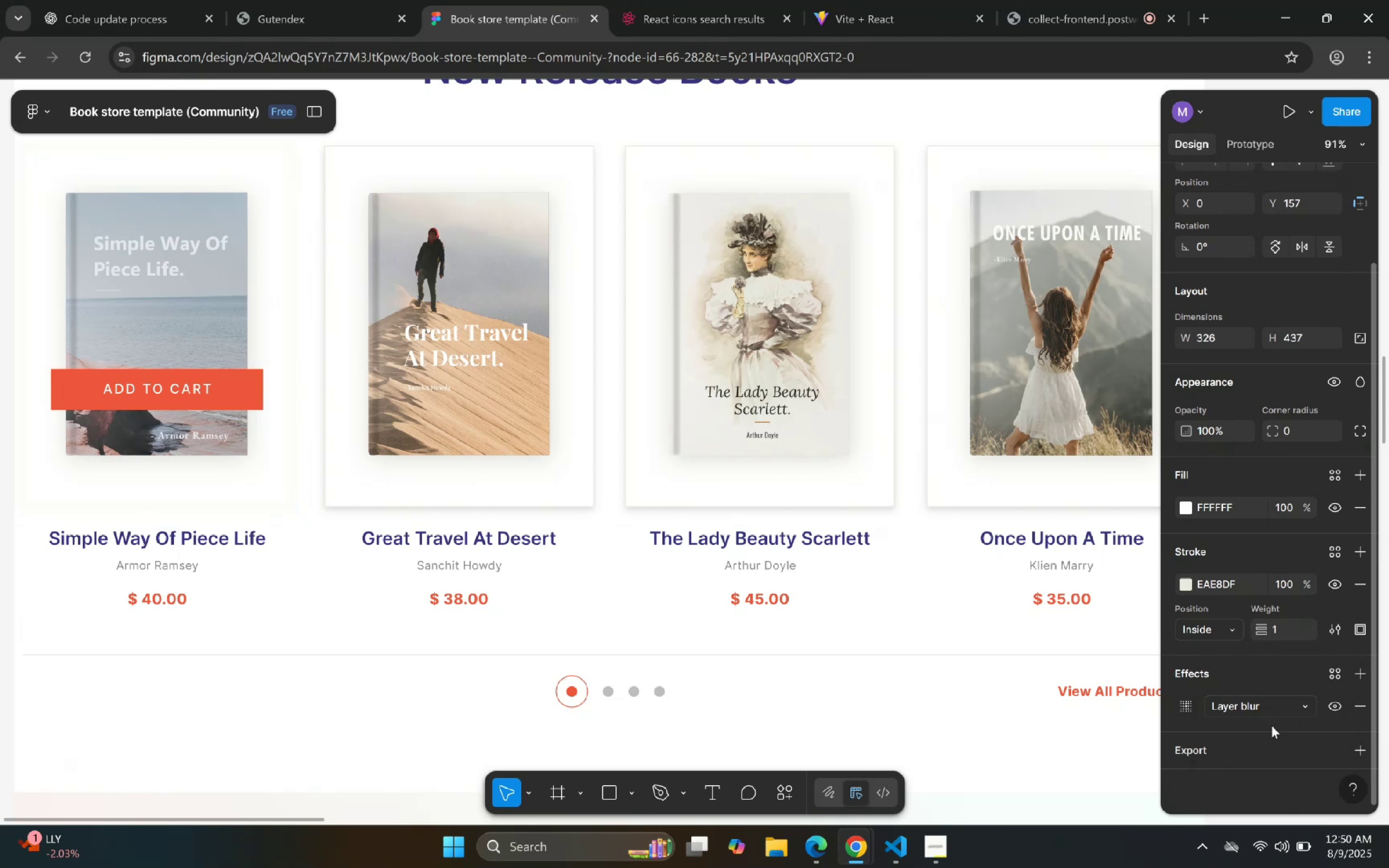 
left_click([1279, 710])
 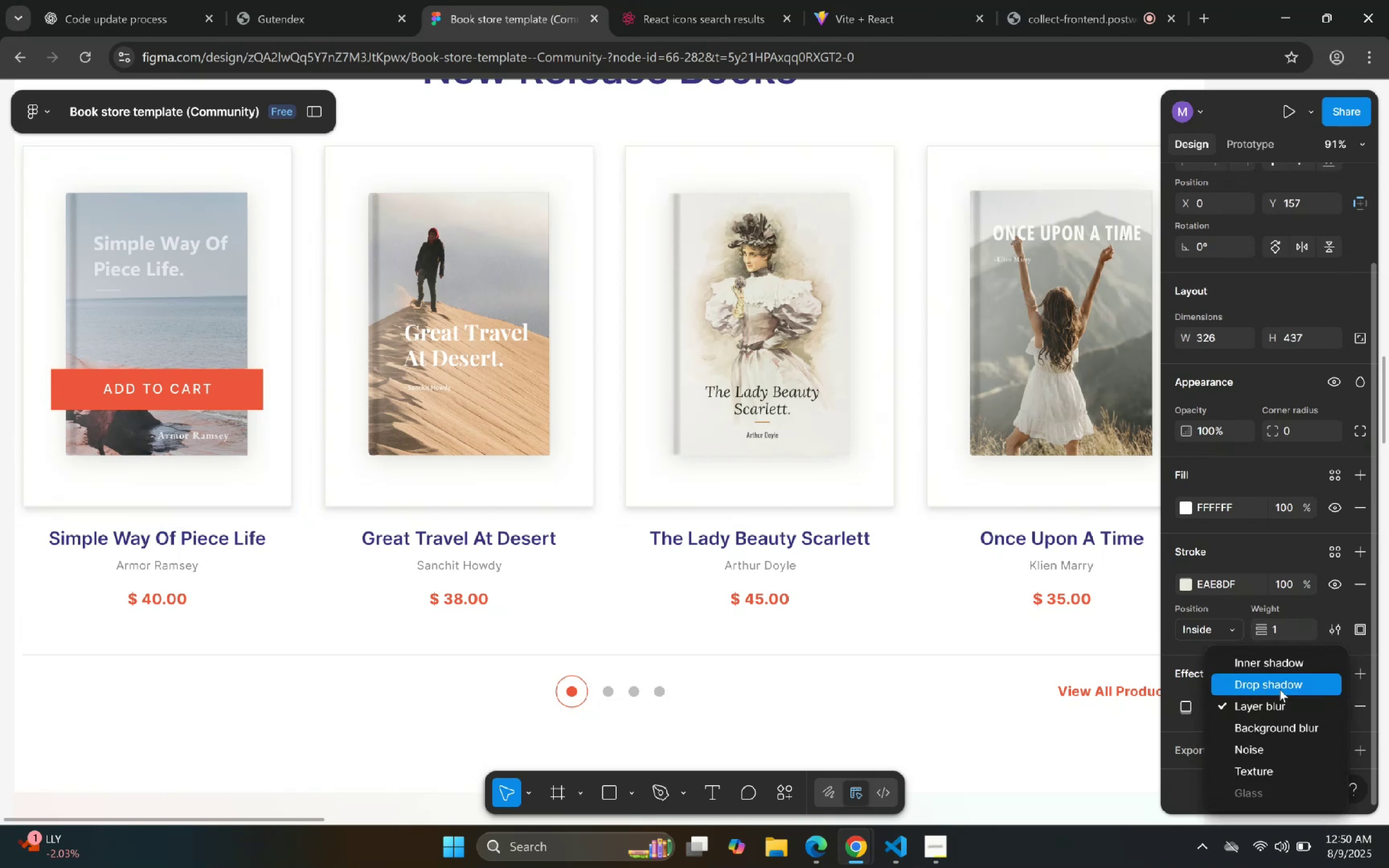 
left_click([1279, 689])
 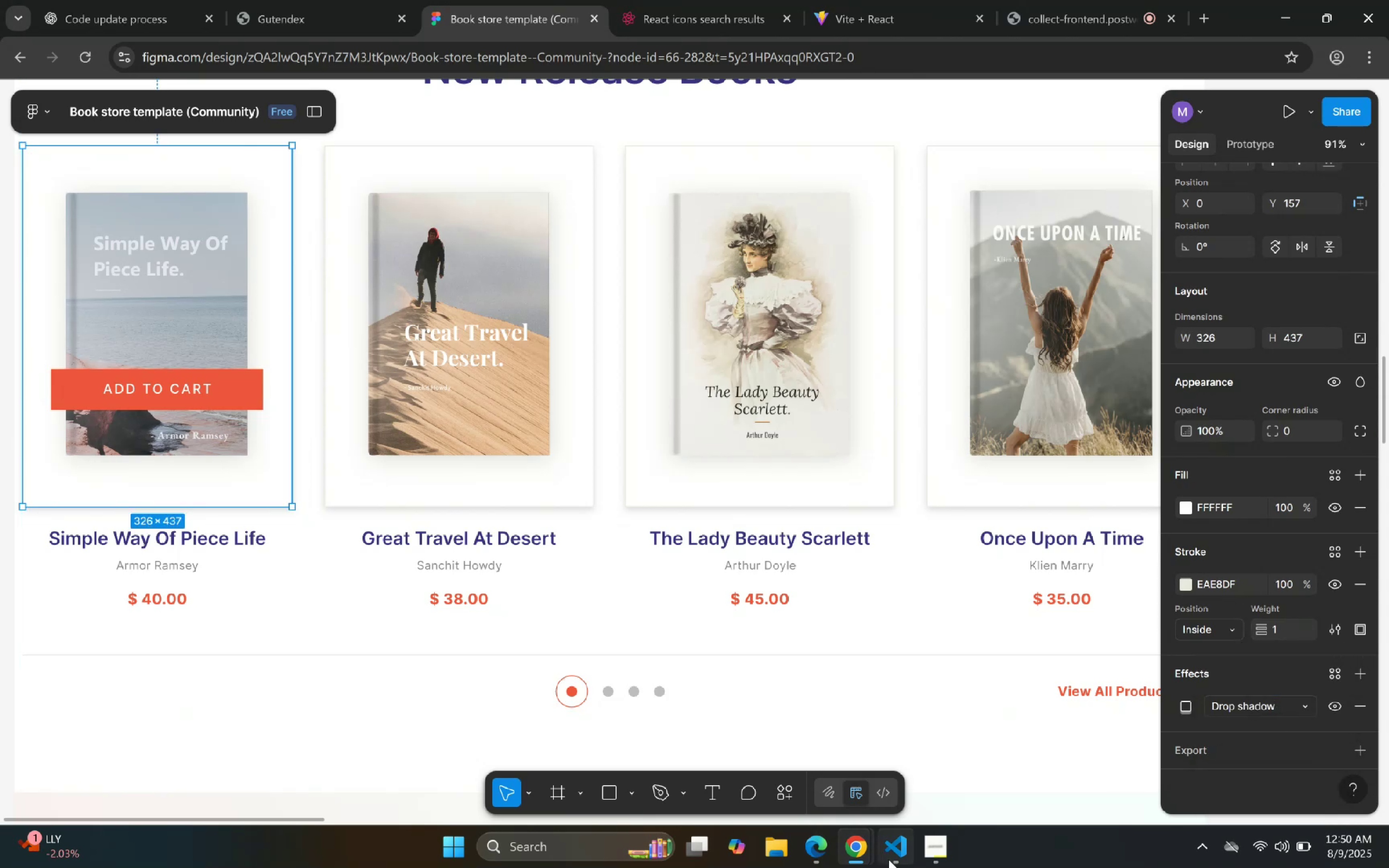 
left_click([890, 861])
 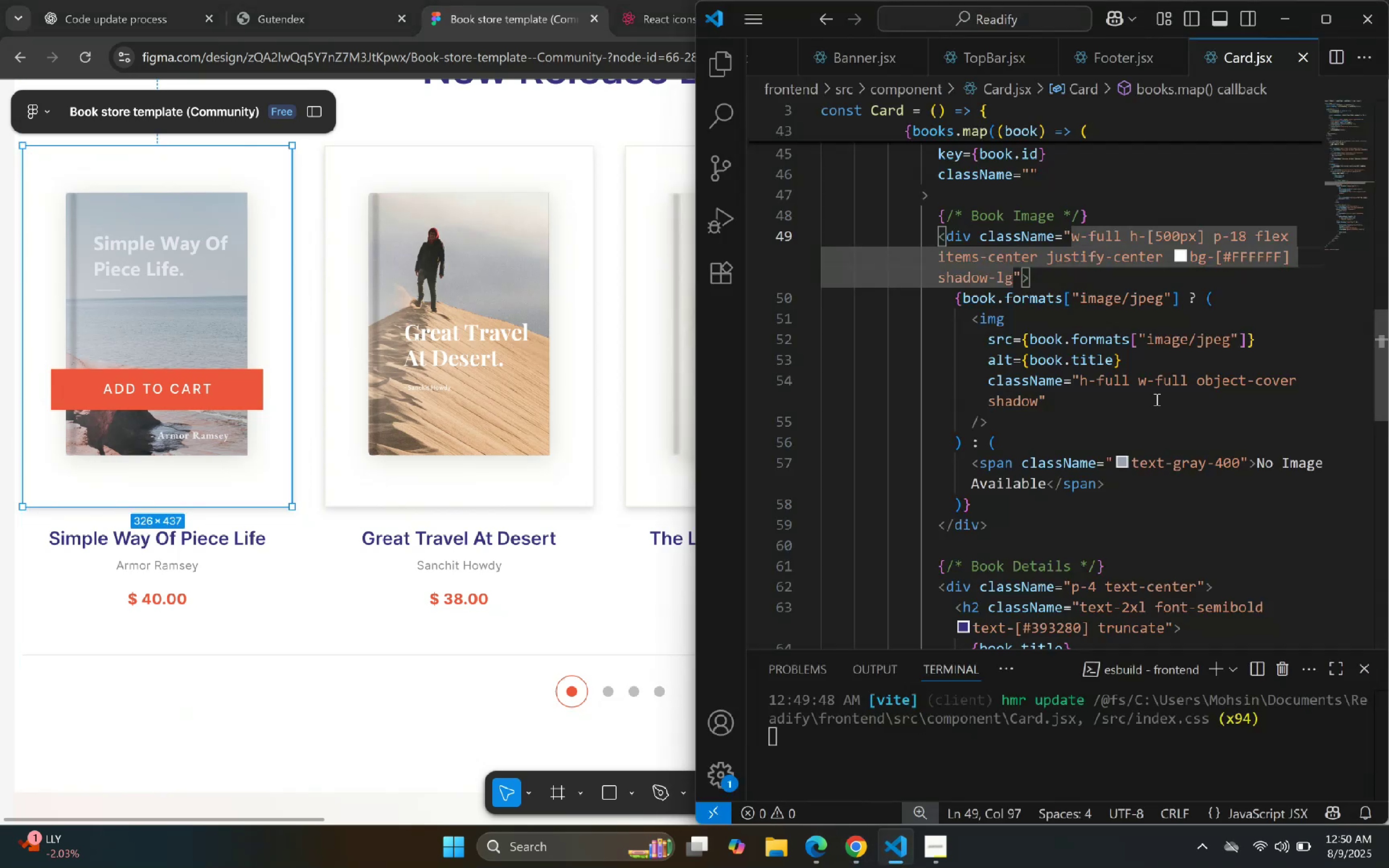 
left_click([1159, 397])
 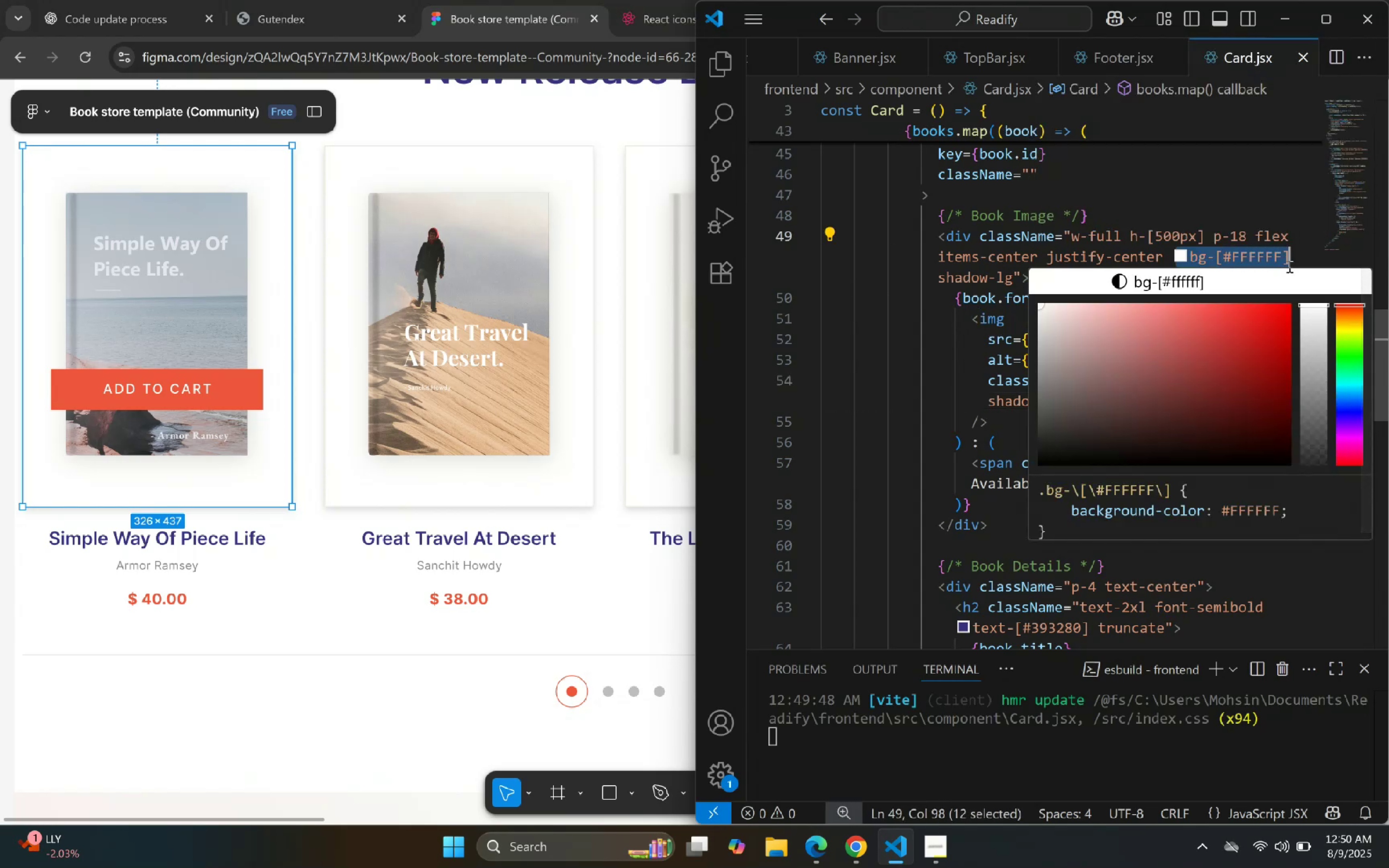 
key(Backspace)
 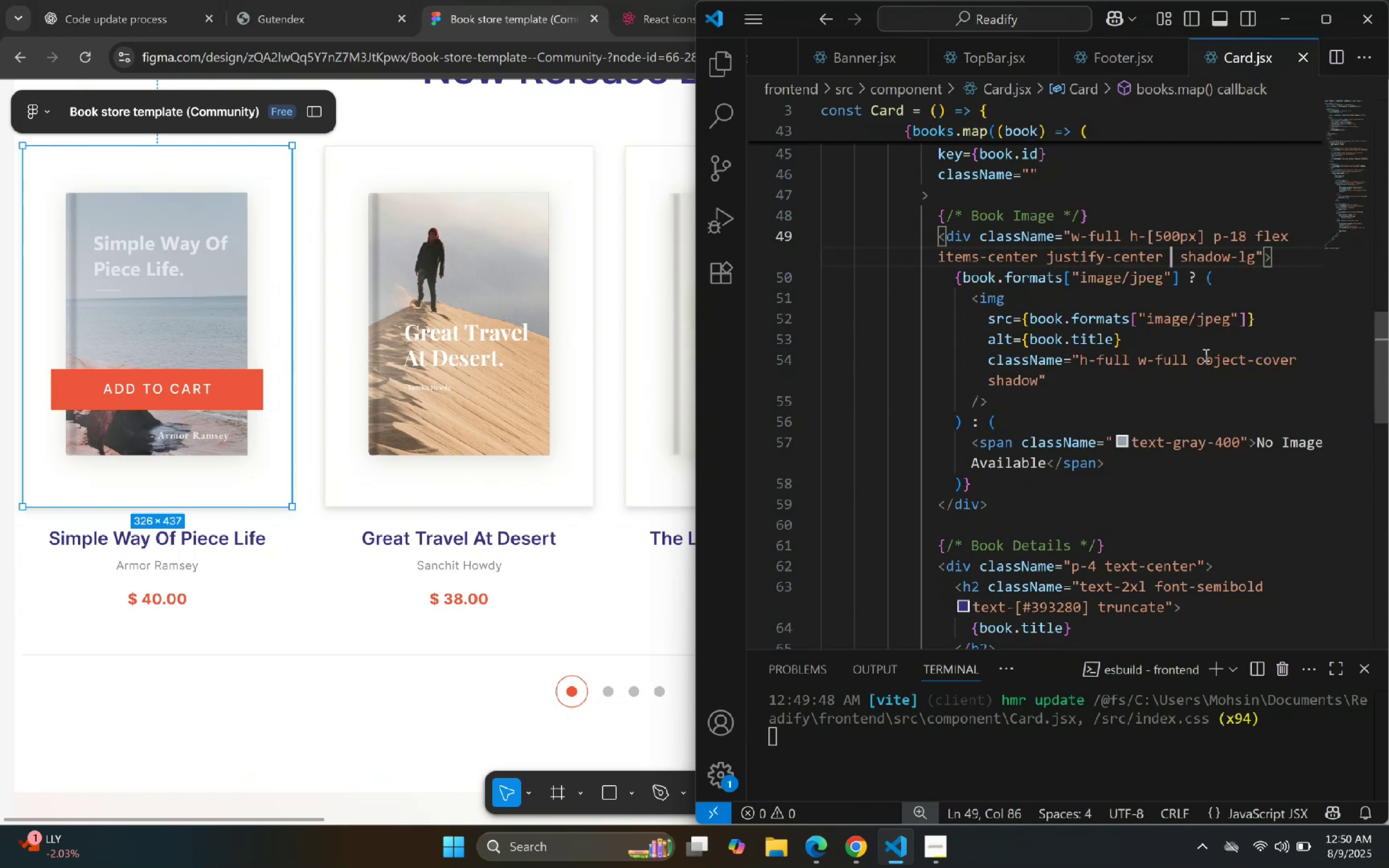 
key(Backspace)
 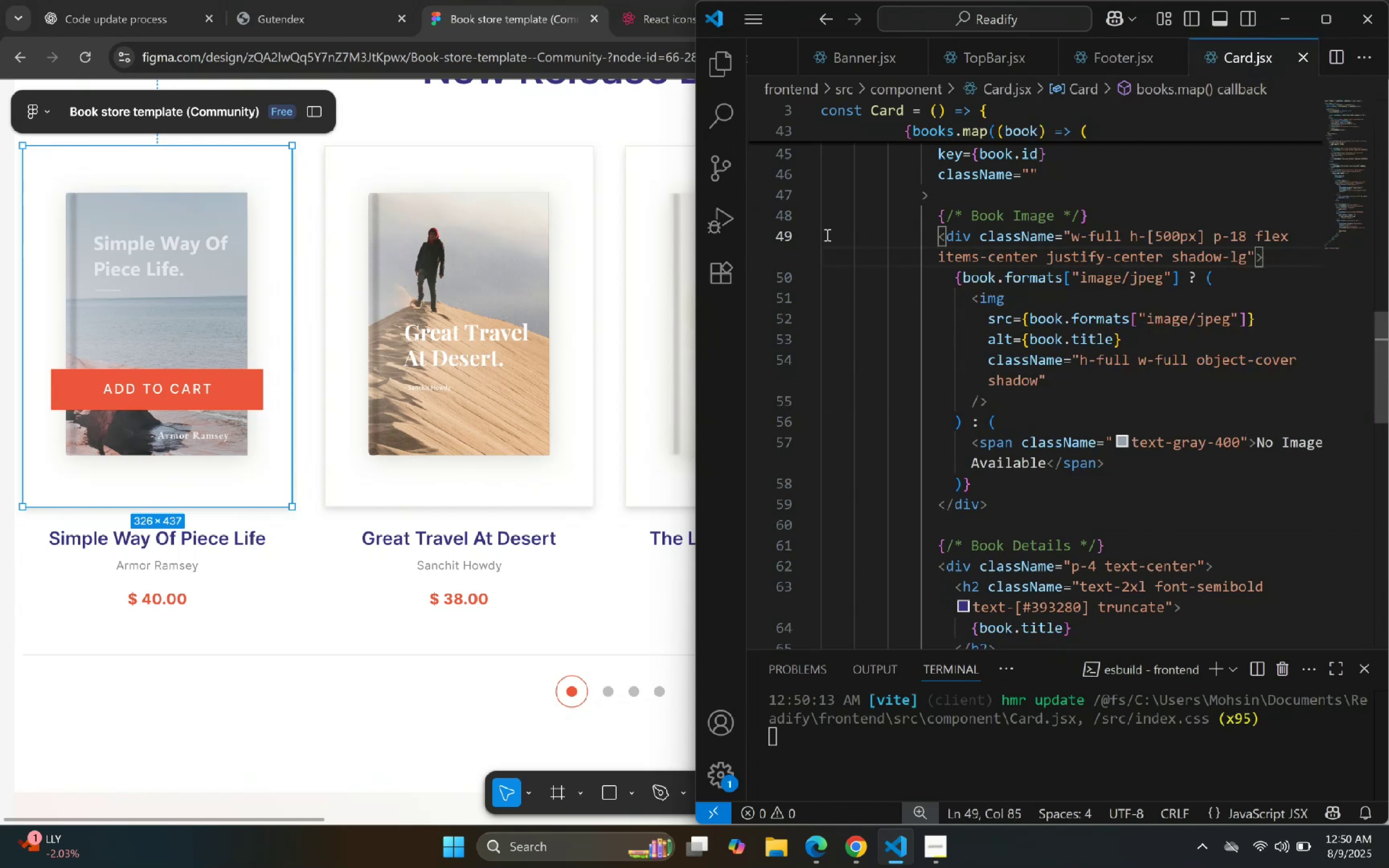 
left_click([810, 236])
 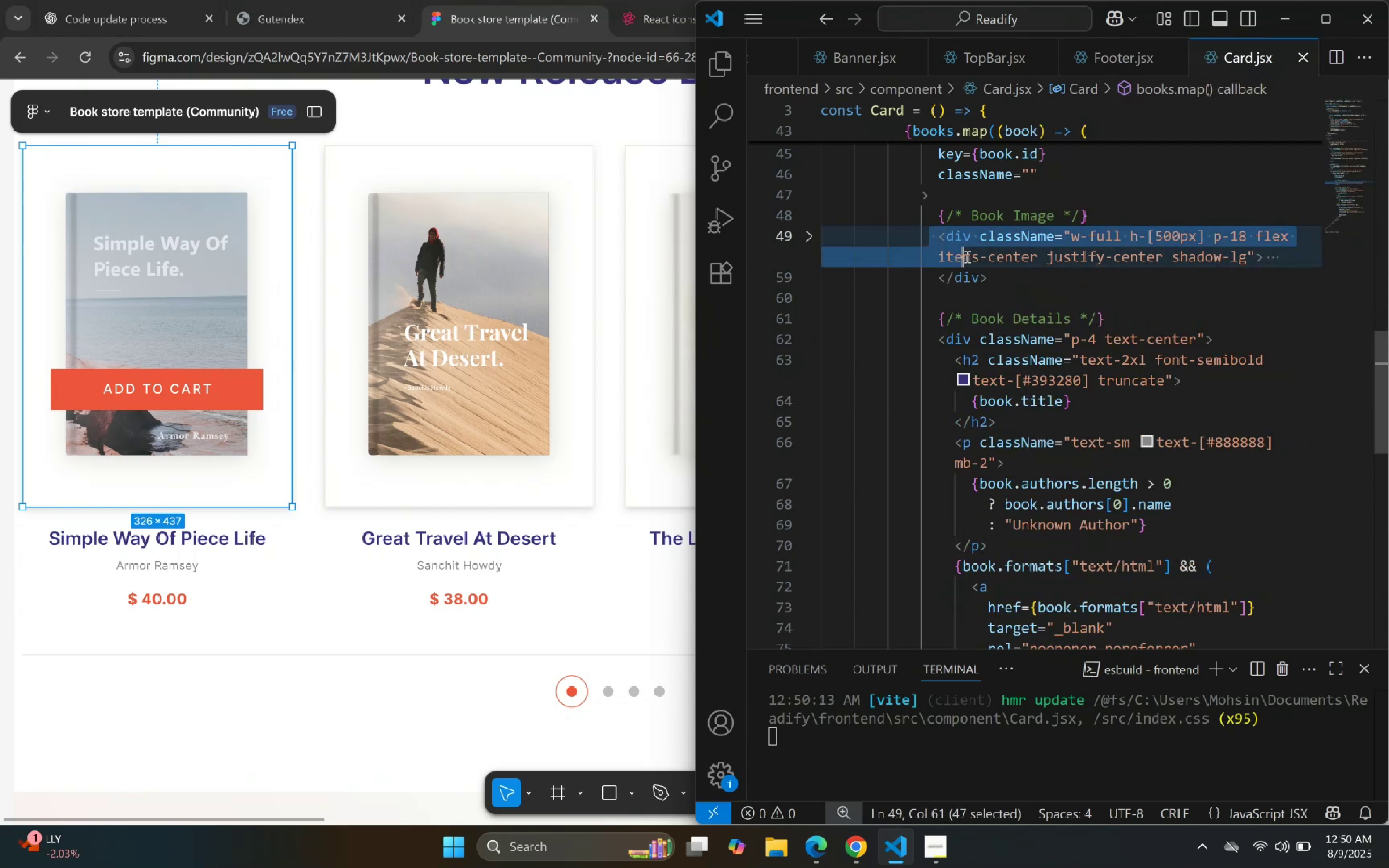 
key(Control+C)
 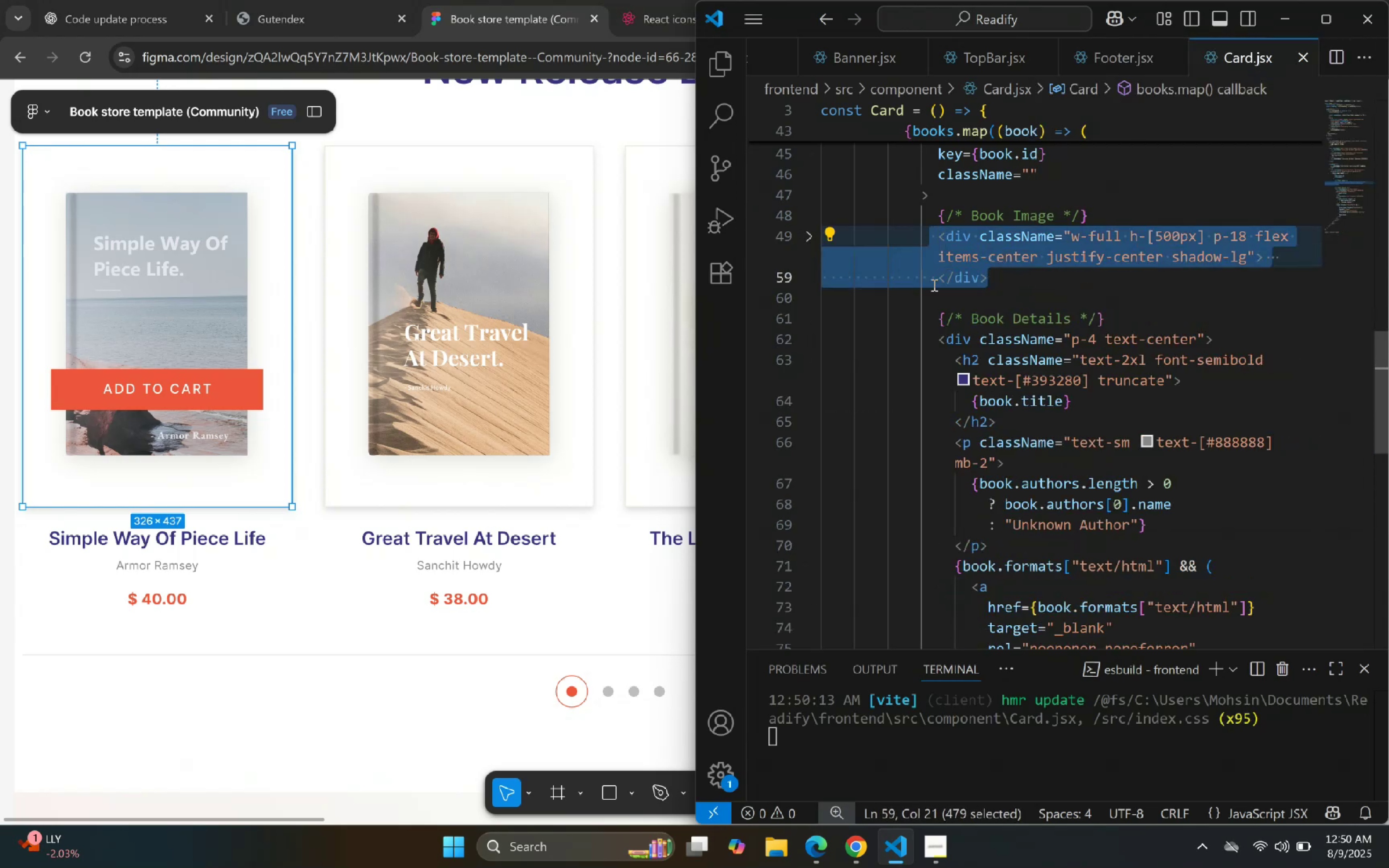 
key(Control+C)
 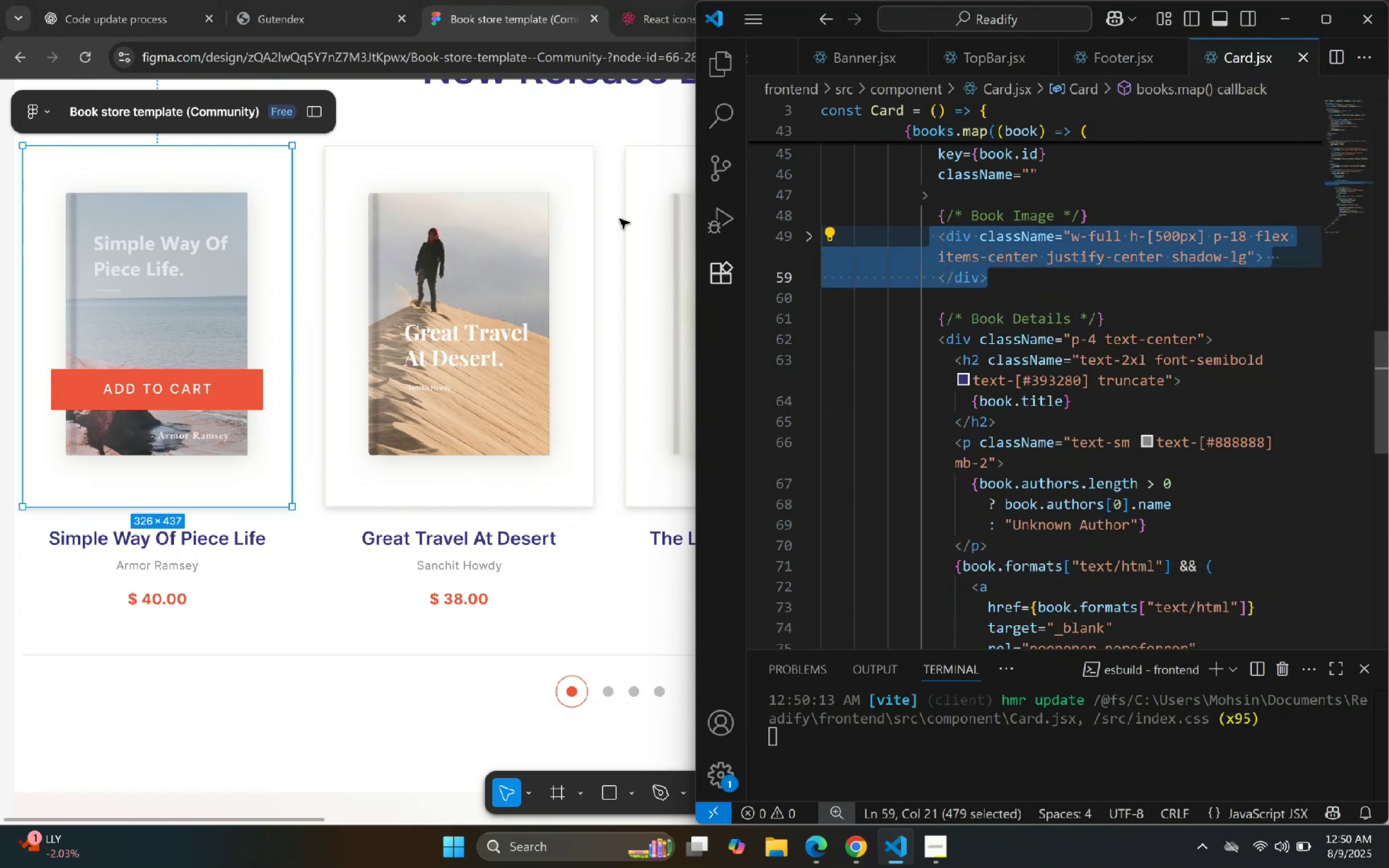 
key(Control+C)
 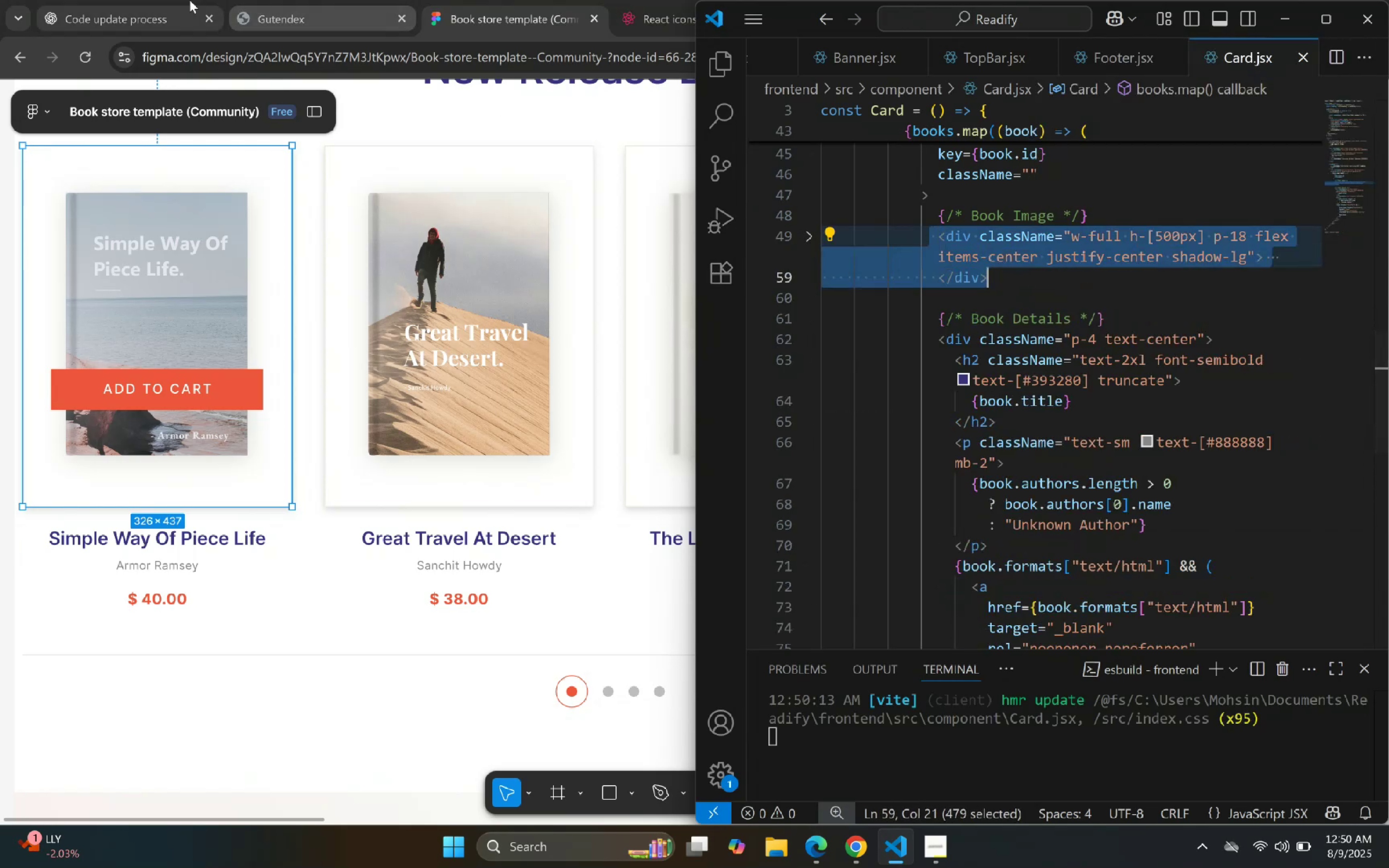 
left_click([162, 0])
 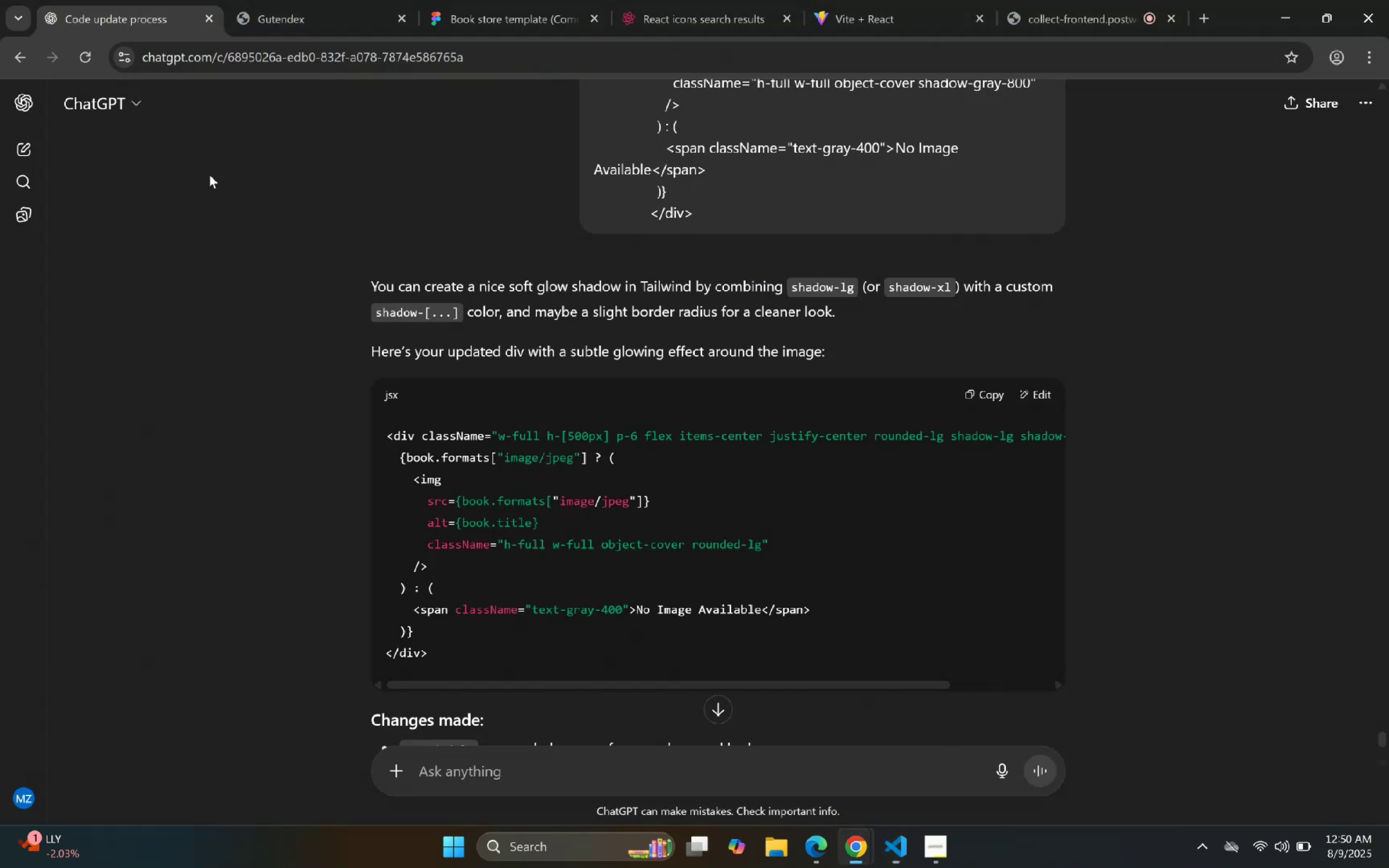 
scroll: coordinate [496, 724], scroll_direction: down, amount: 4.0
 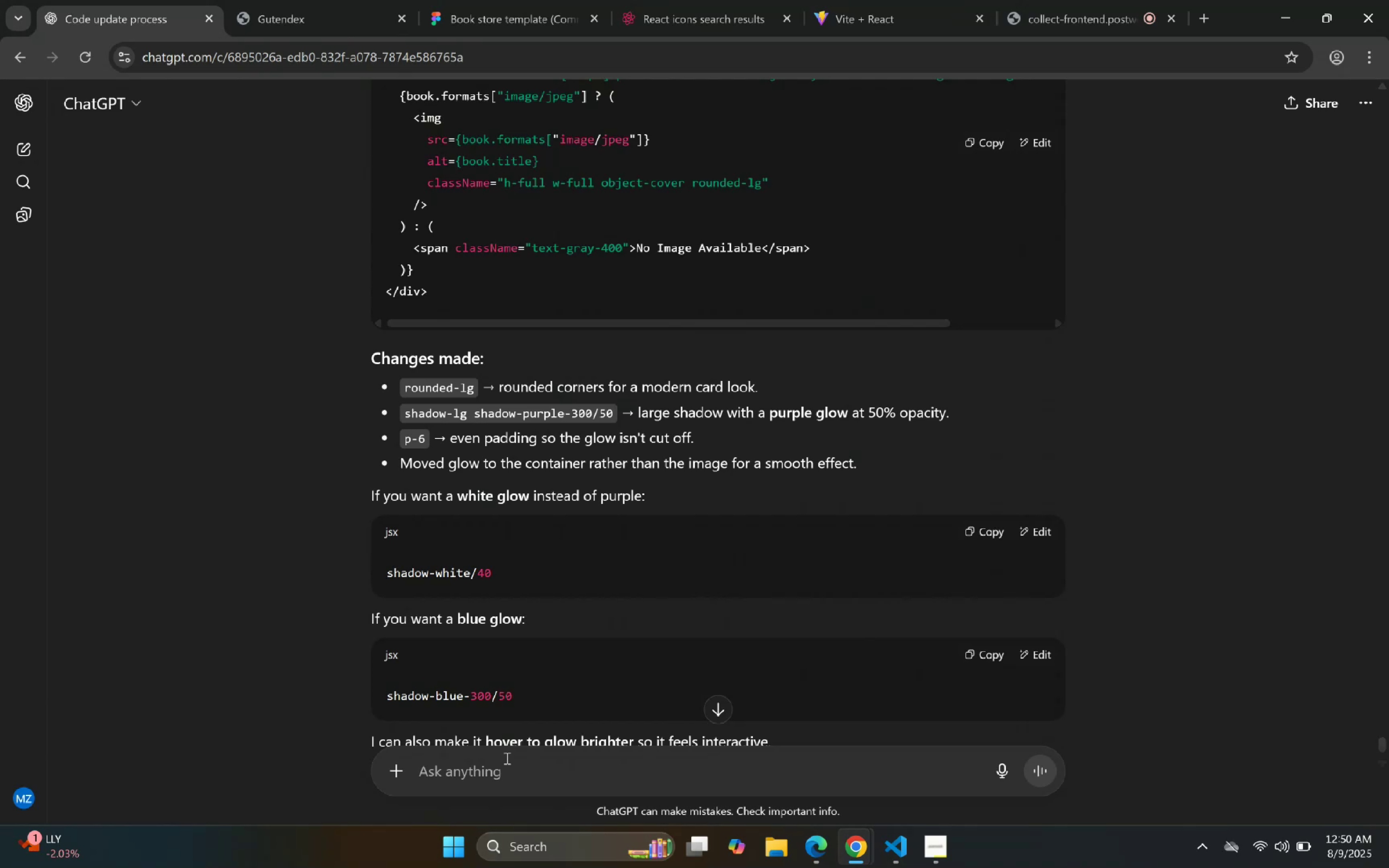 
type(Apply a drop Shadow:)
 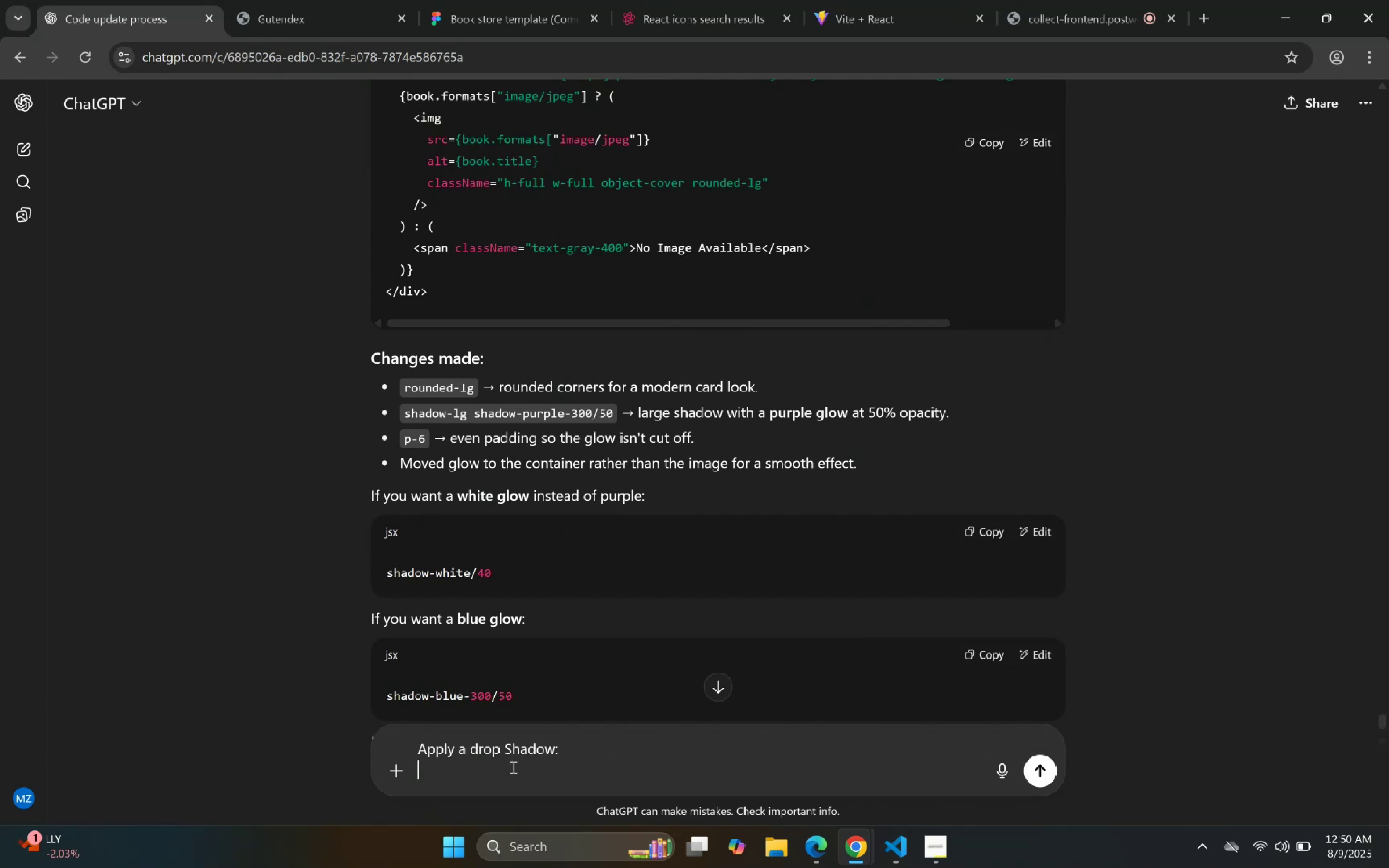 
key(Shift+Enter)
 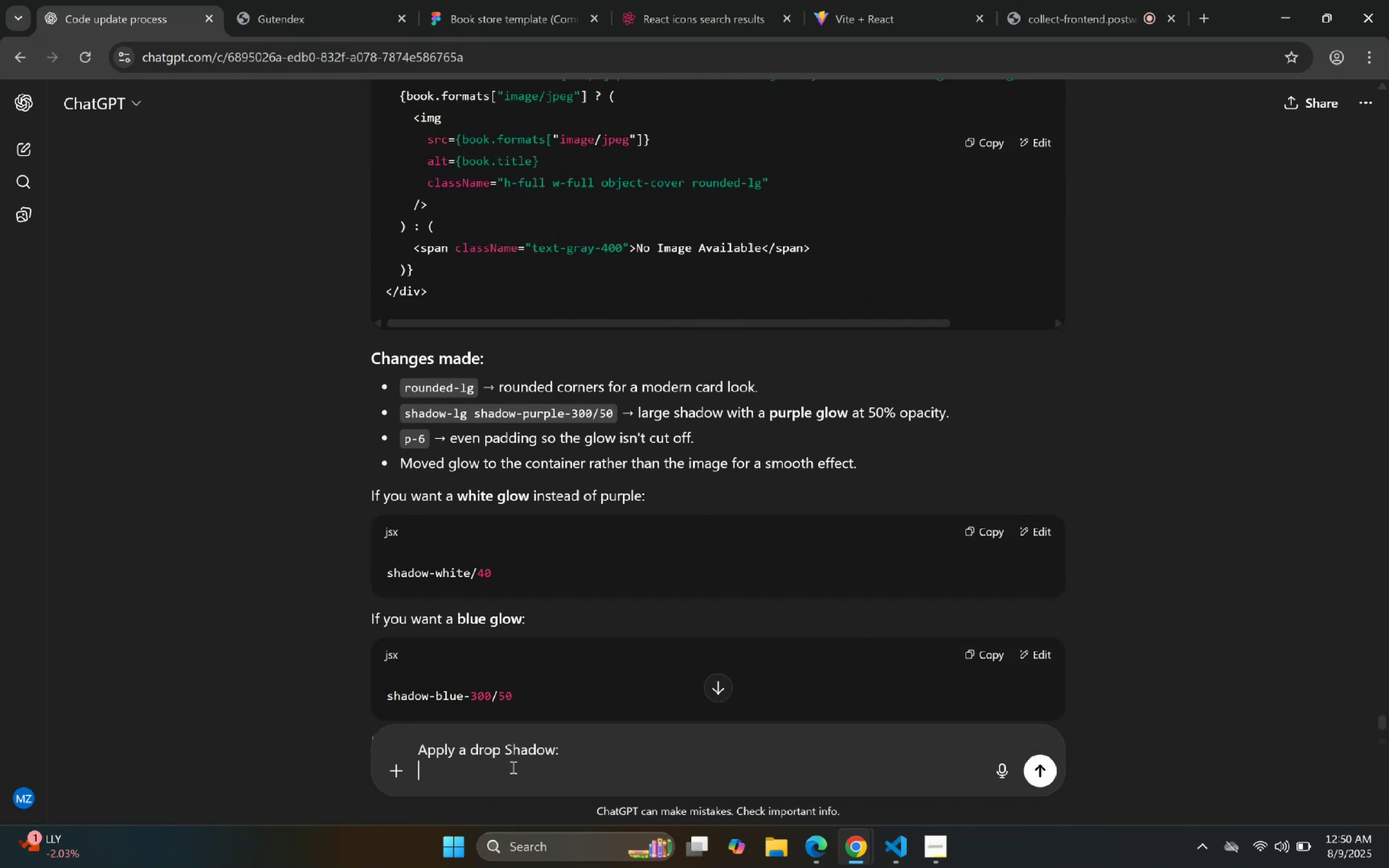 
key(Control+ControlLeft)
 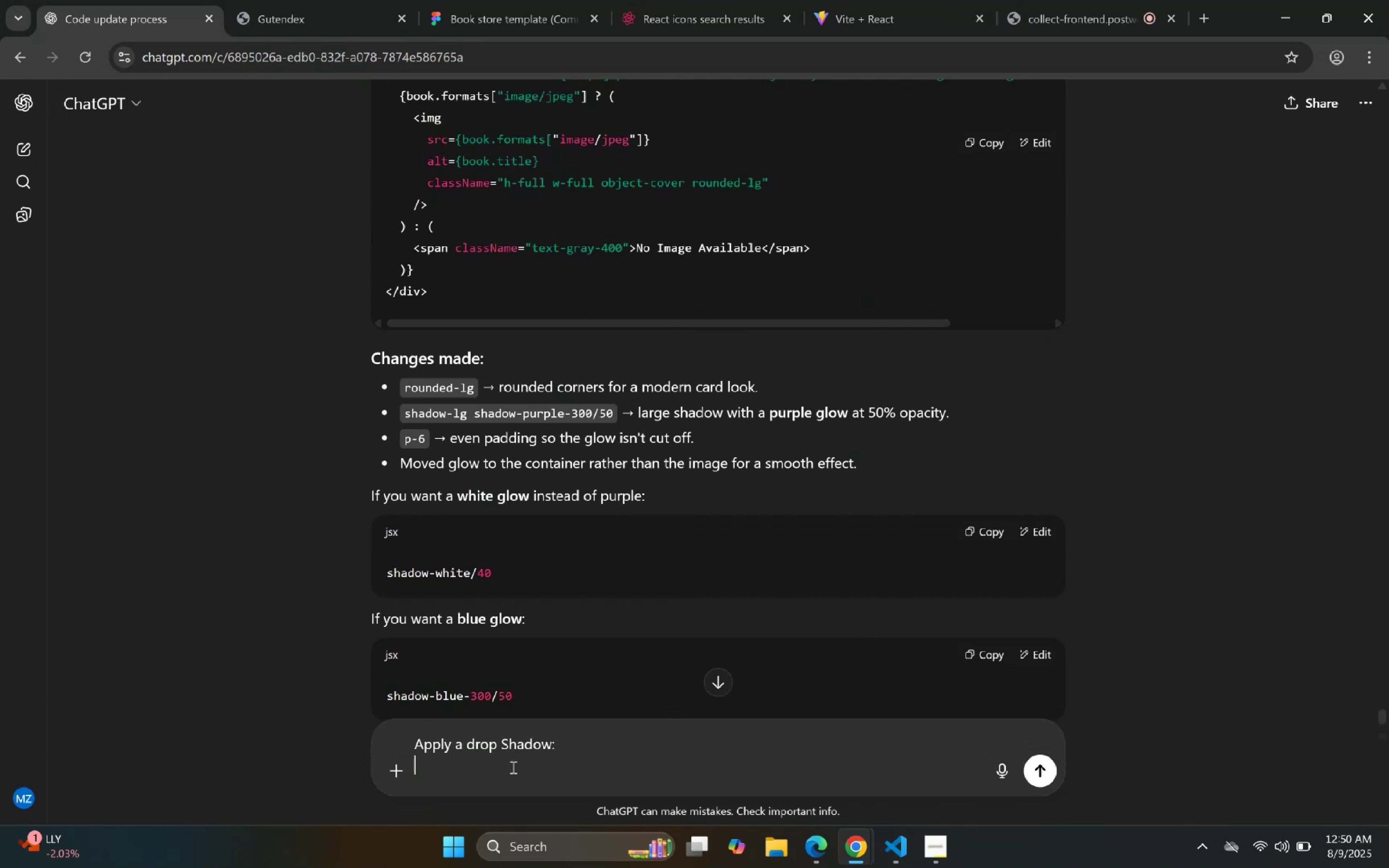 
key(Control+V)
 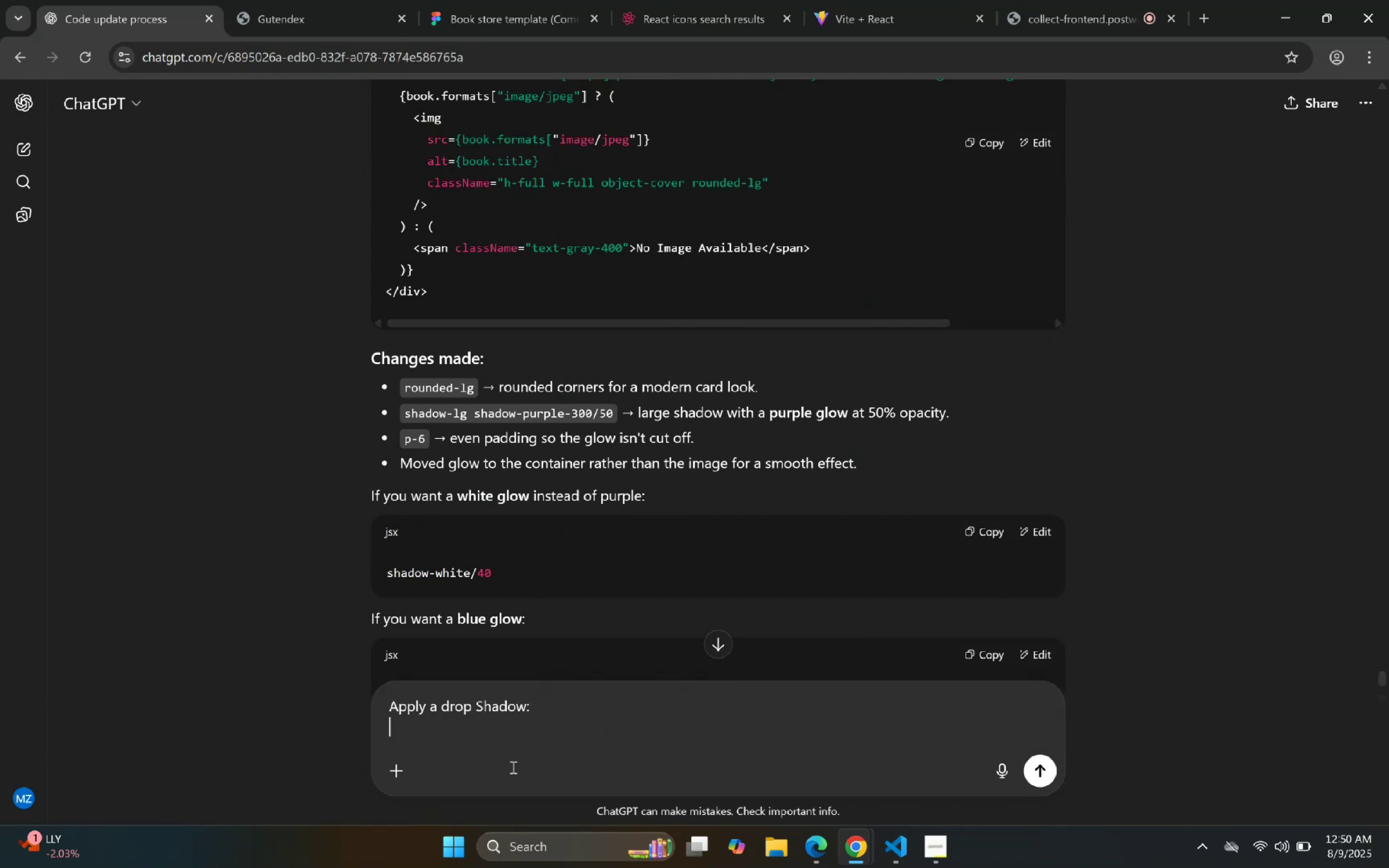 
key(Enter)
 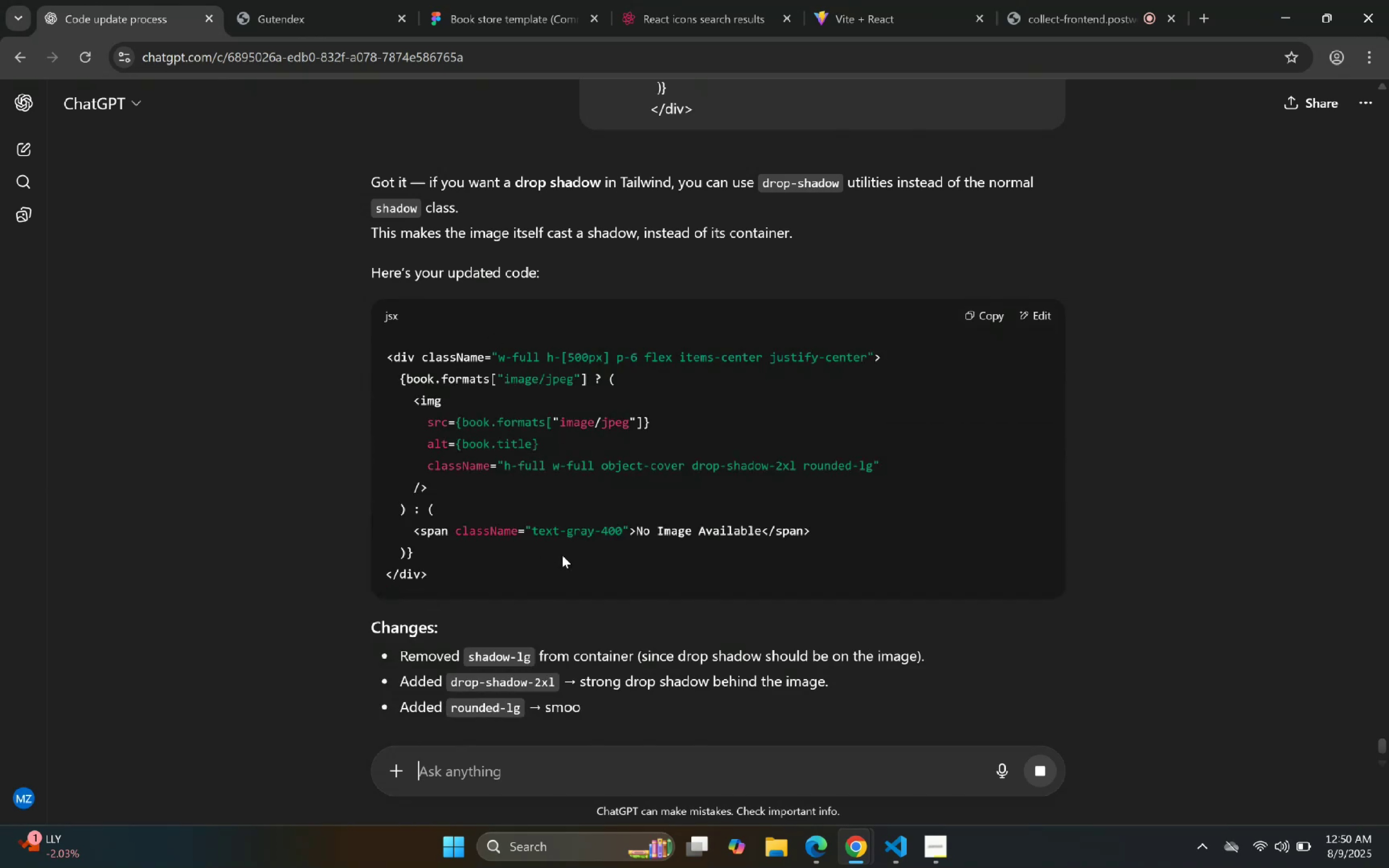 
wait(12.22)
 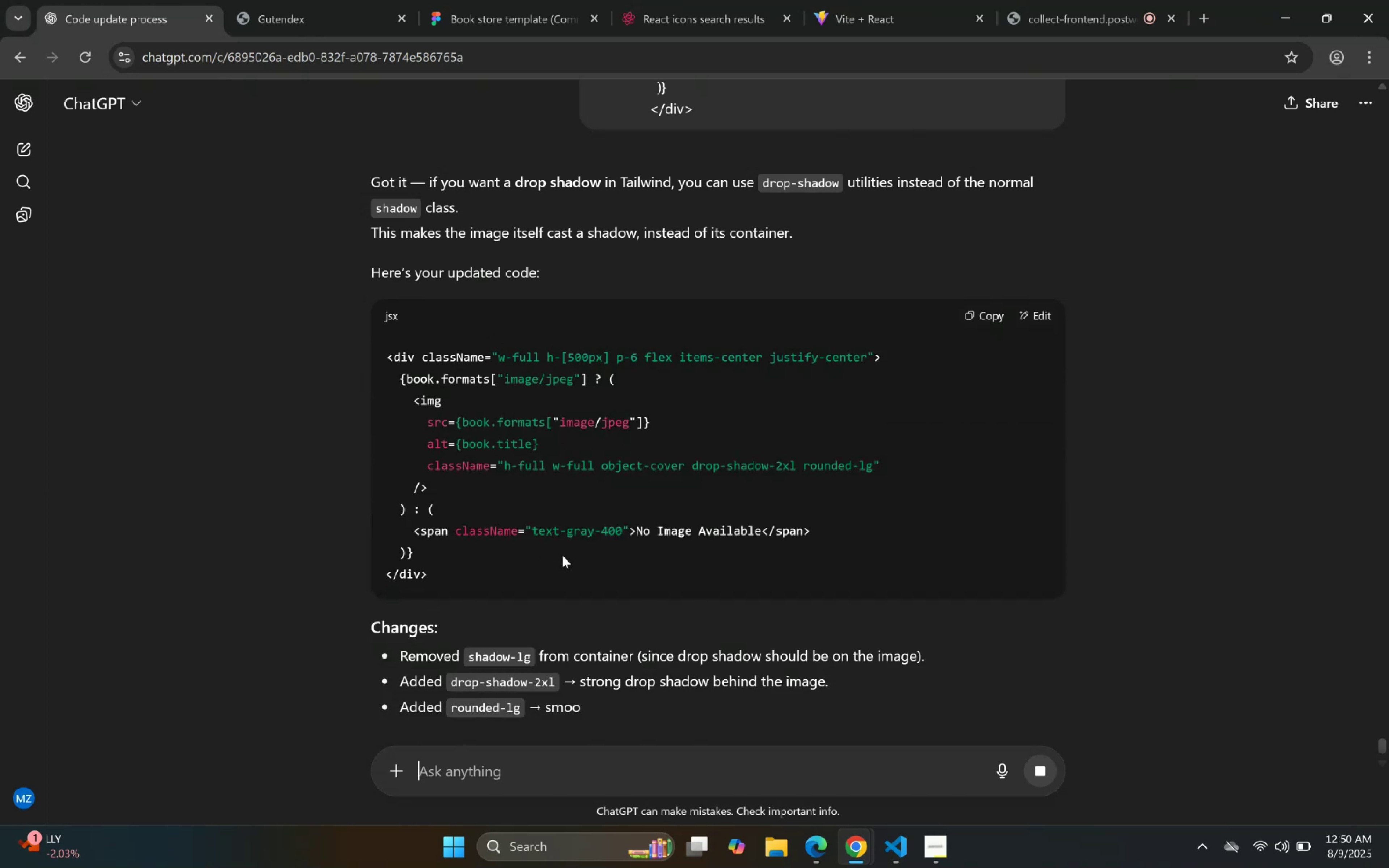 
double_click([981, 312])
 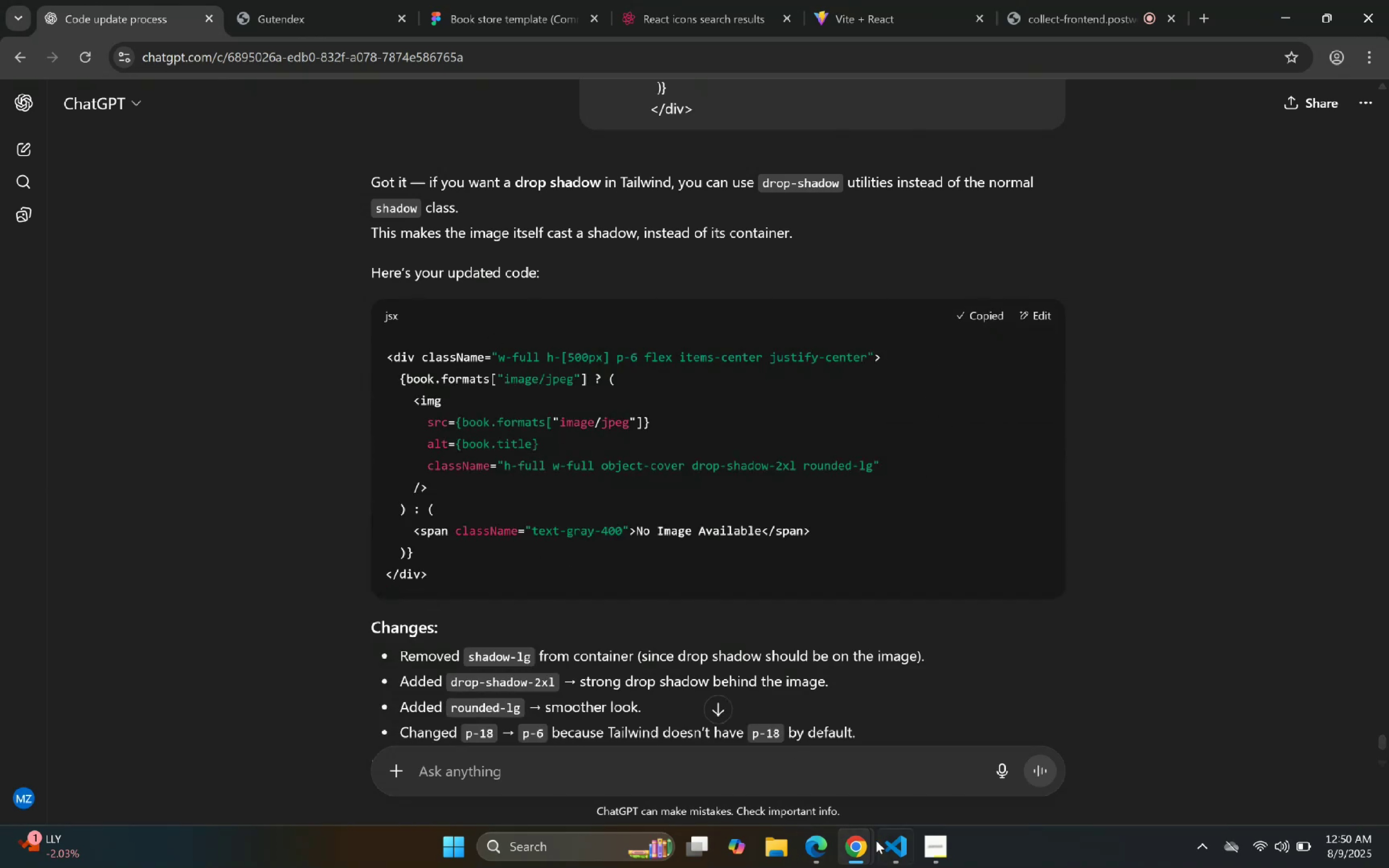 
left_click([884, 845])
 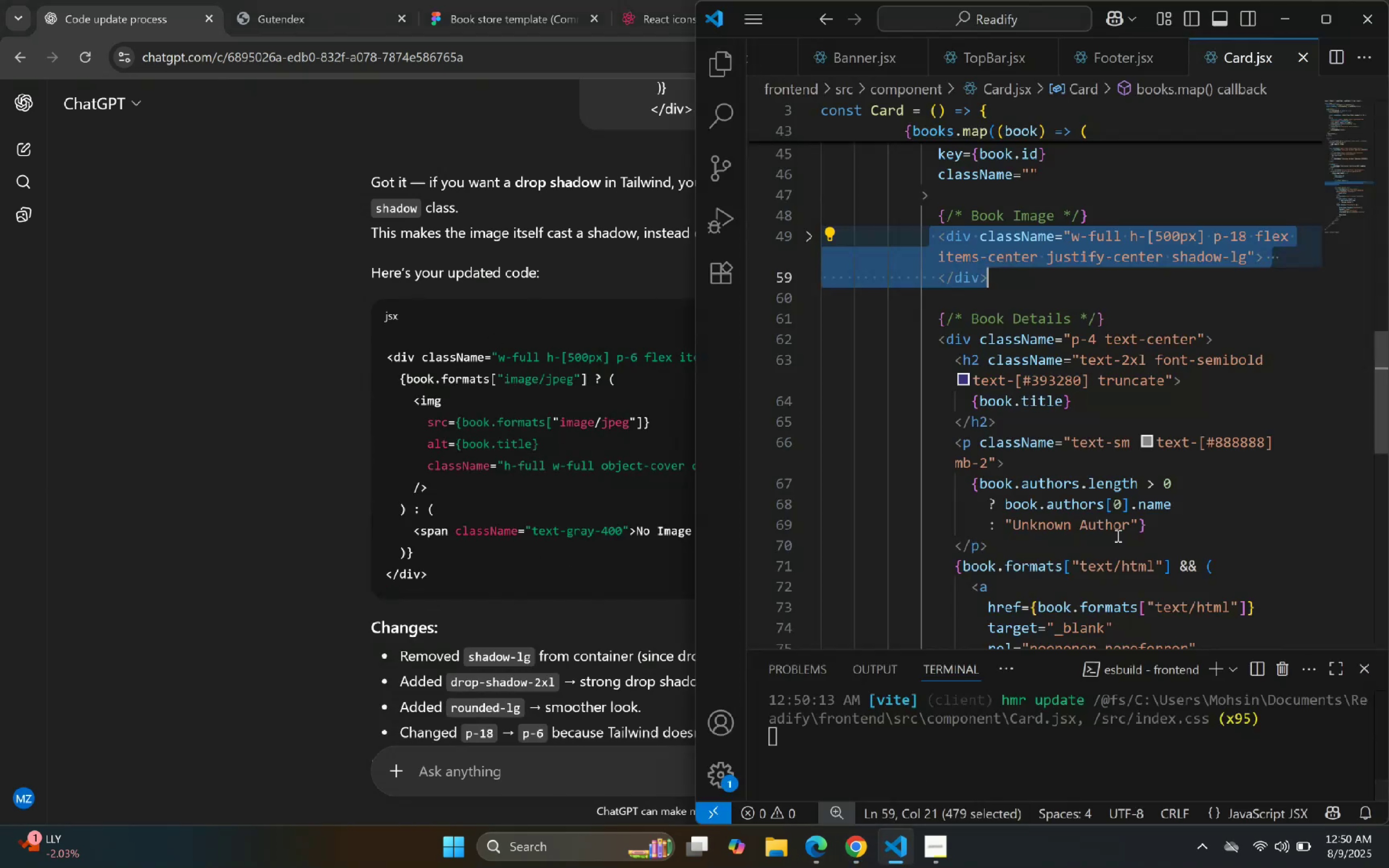 
key(Control+V)
 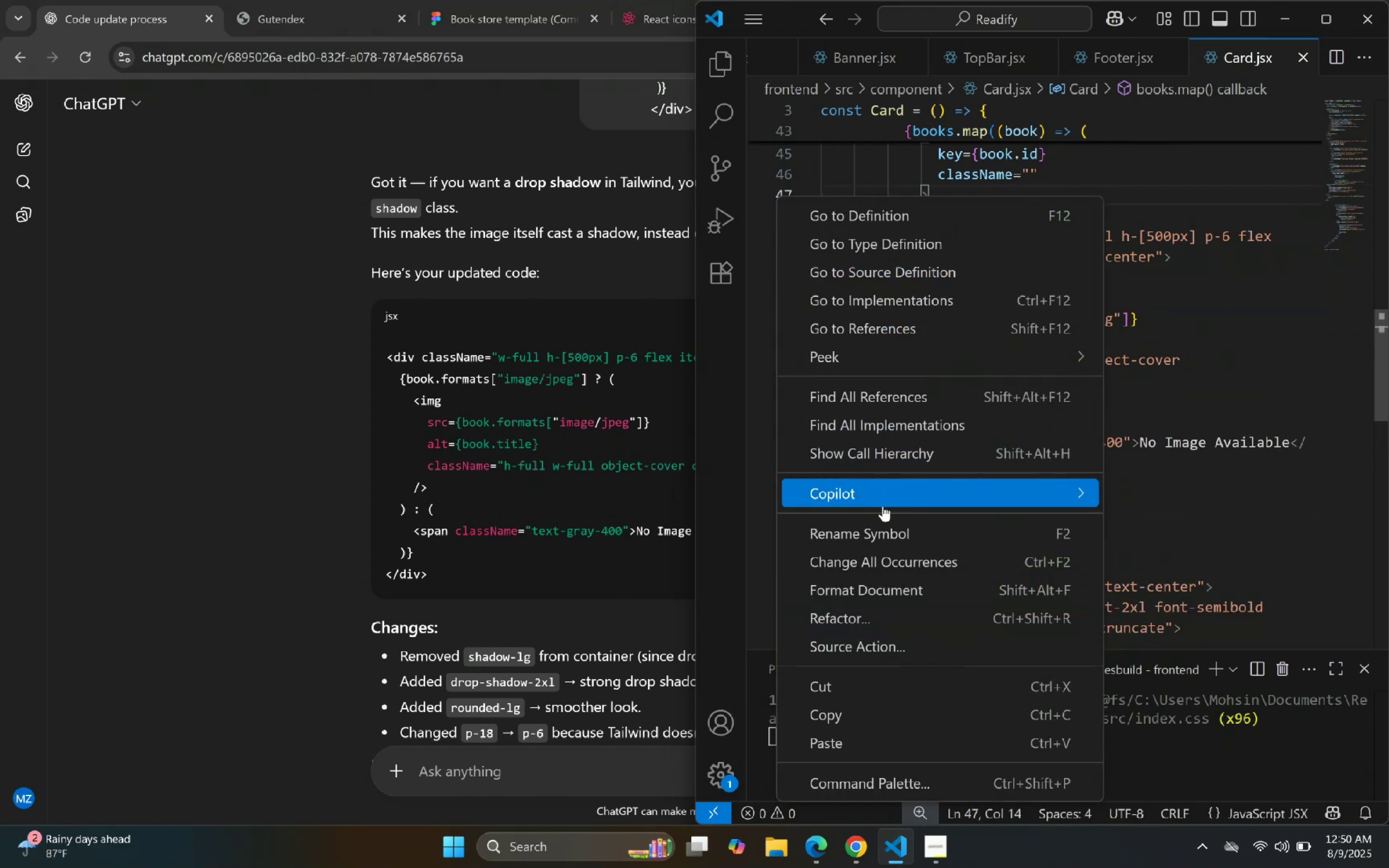 
double_click([324, 190])
 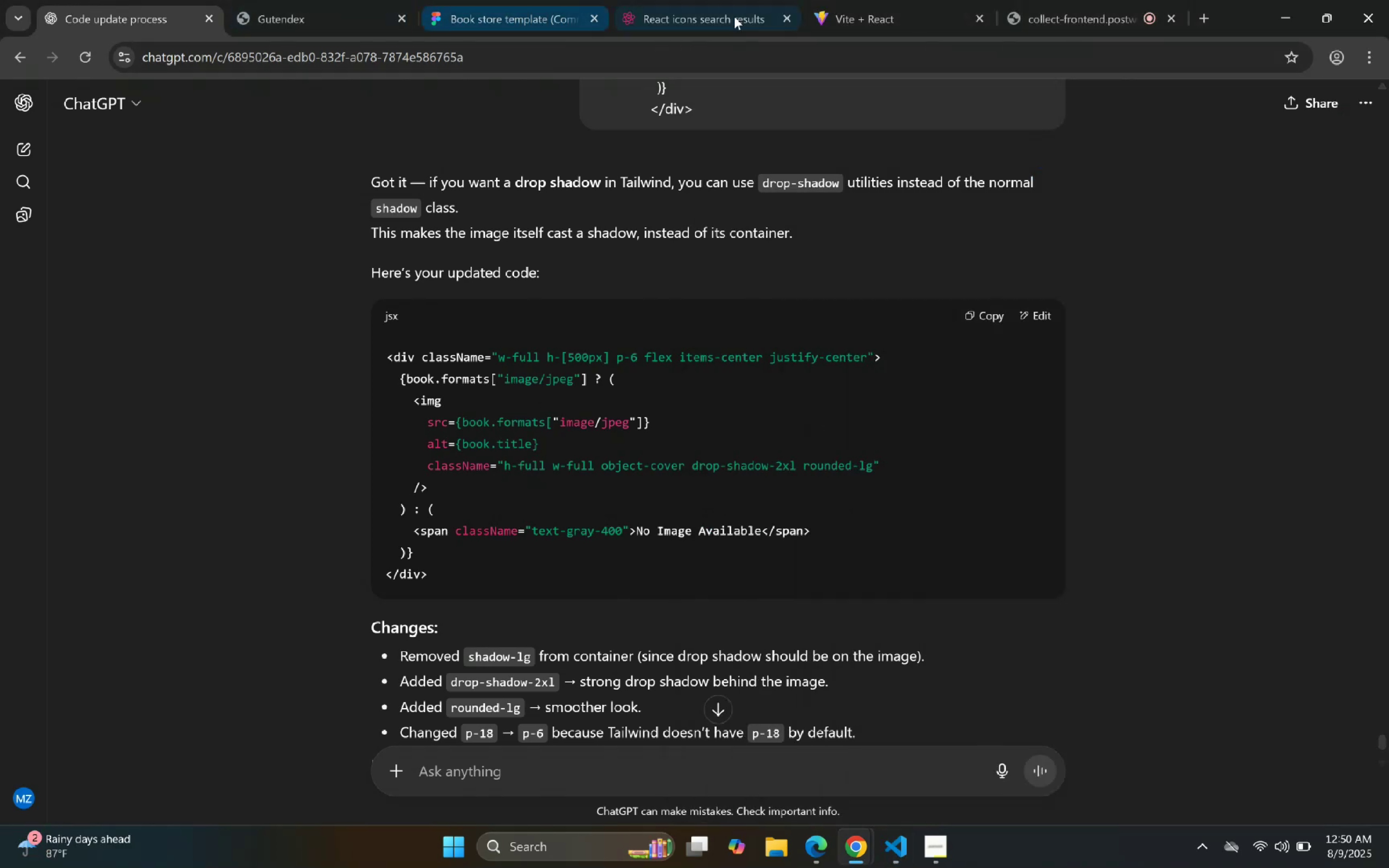 
left_click([890, 8])
 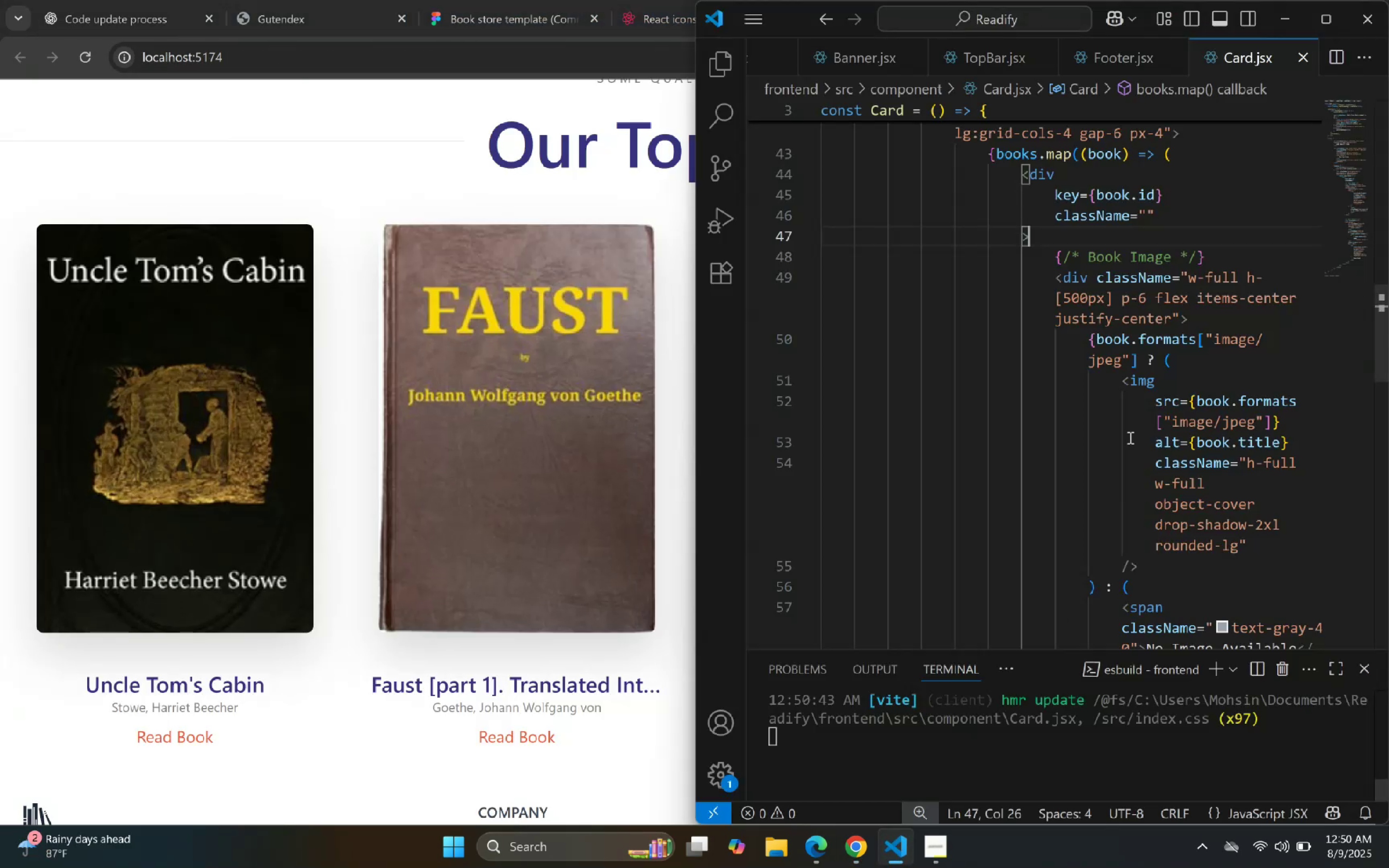 
hold_key(key=ControlLeft, duration=0.4)
 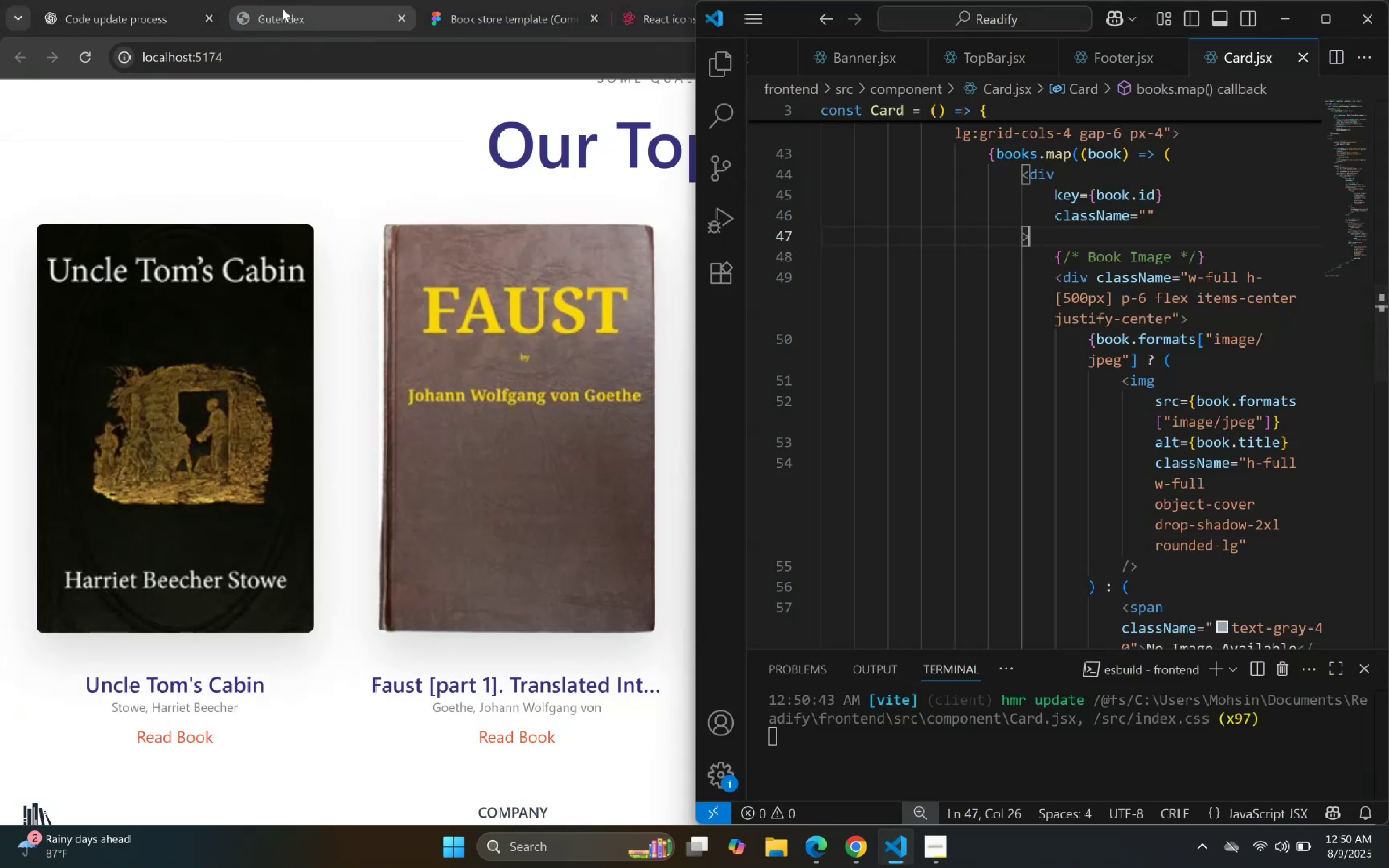 
left_click([520, 0])
 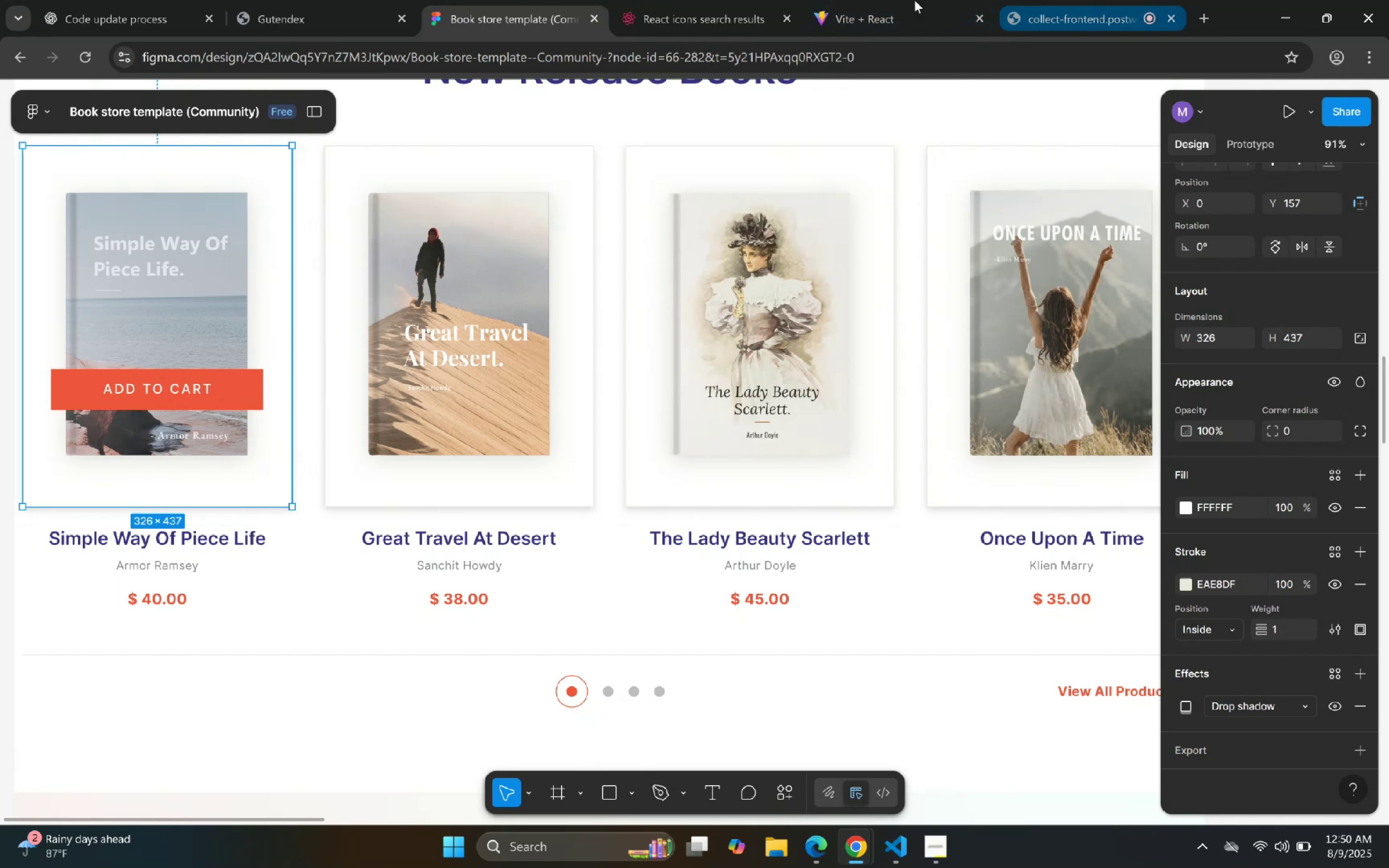 
left_click([156, 0])
 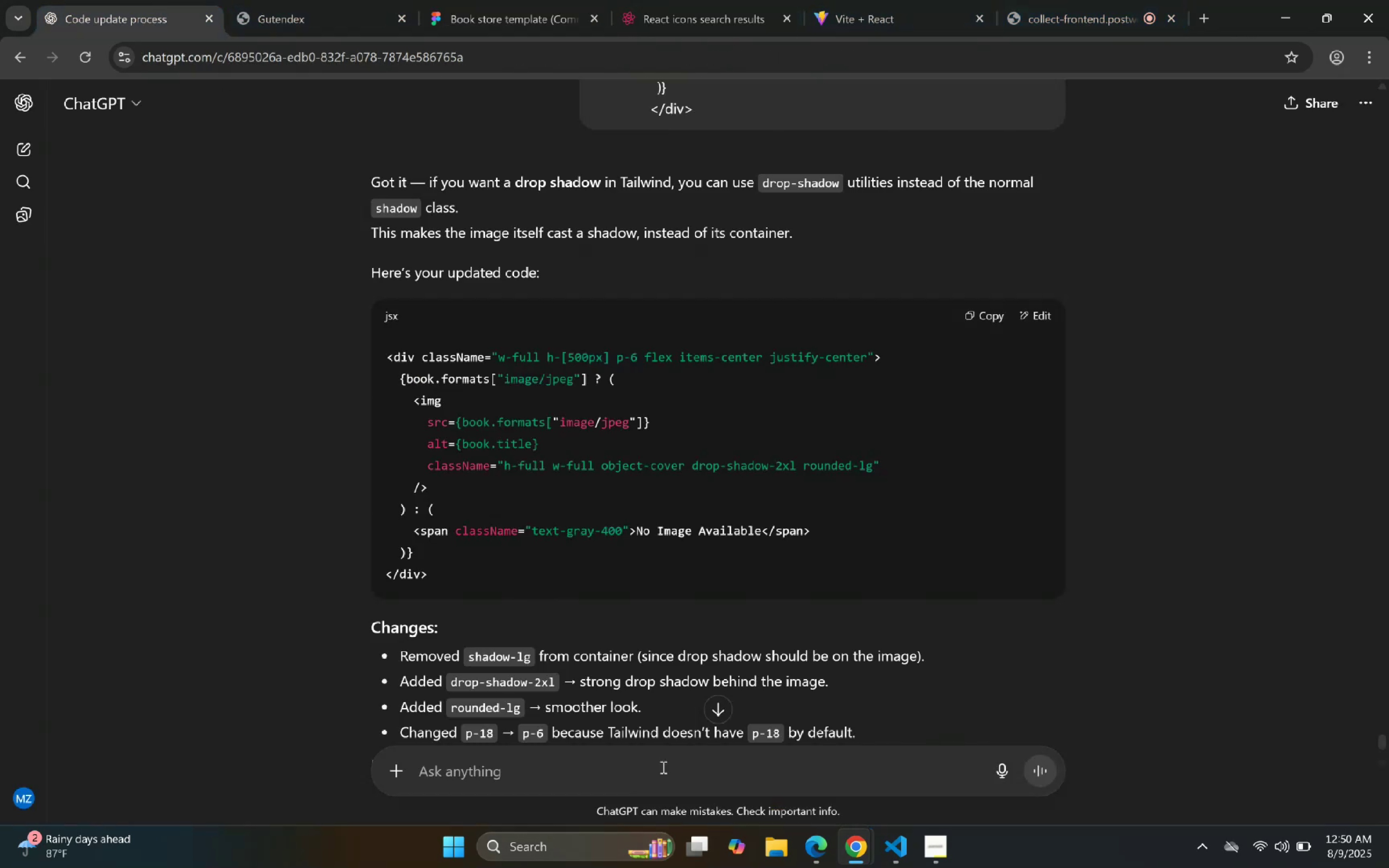 
left_click([646, 771])
 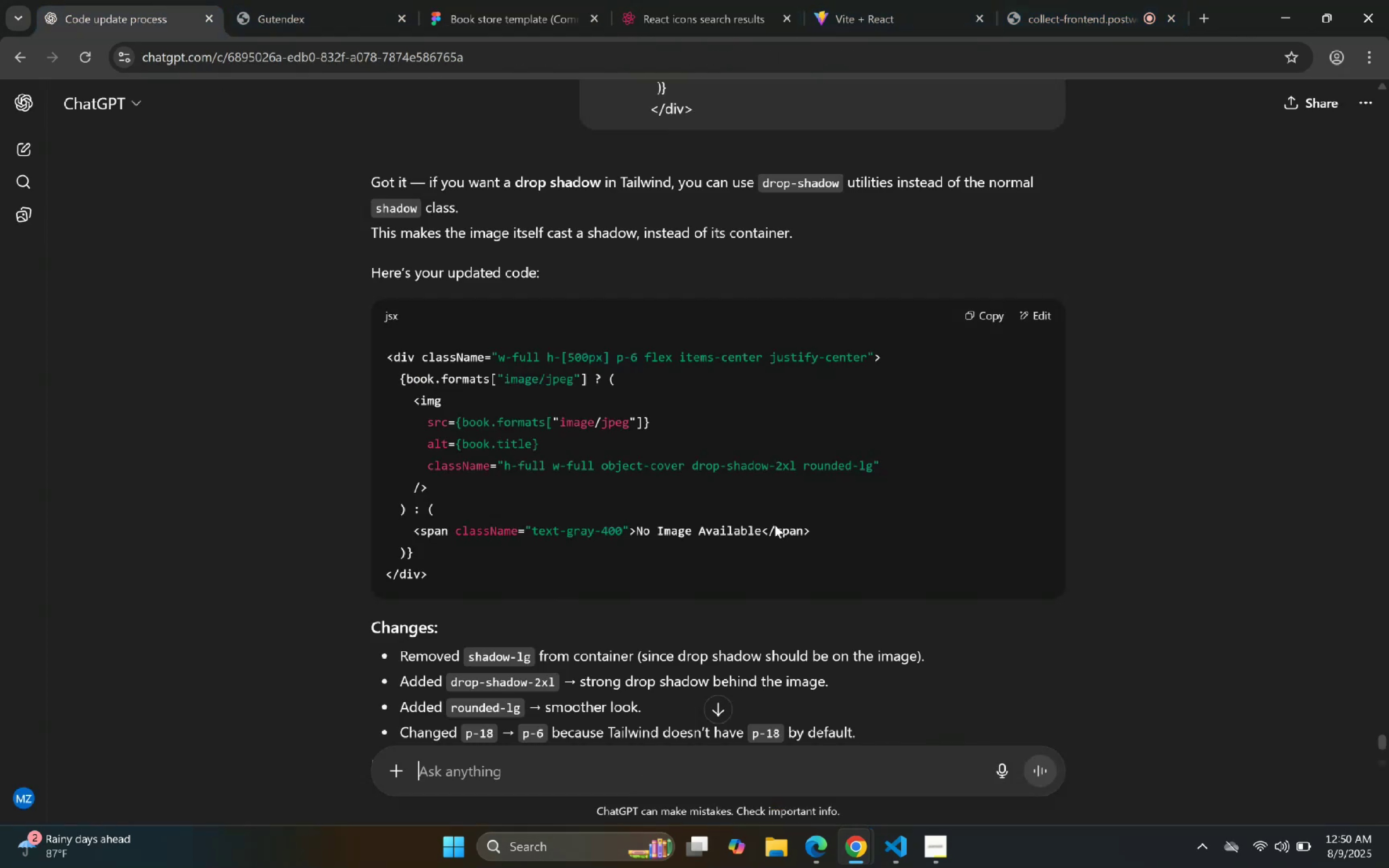 
scroll: coordinate [982, 289], scroll_direction: up, amount: 2.0
 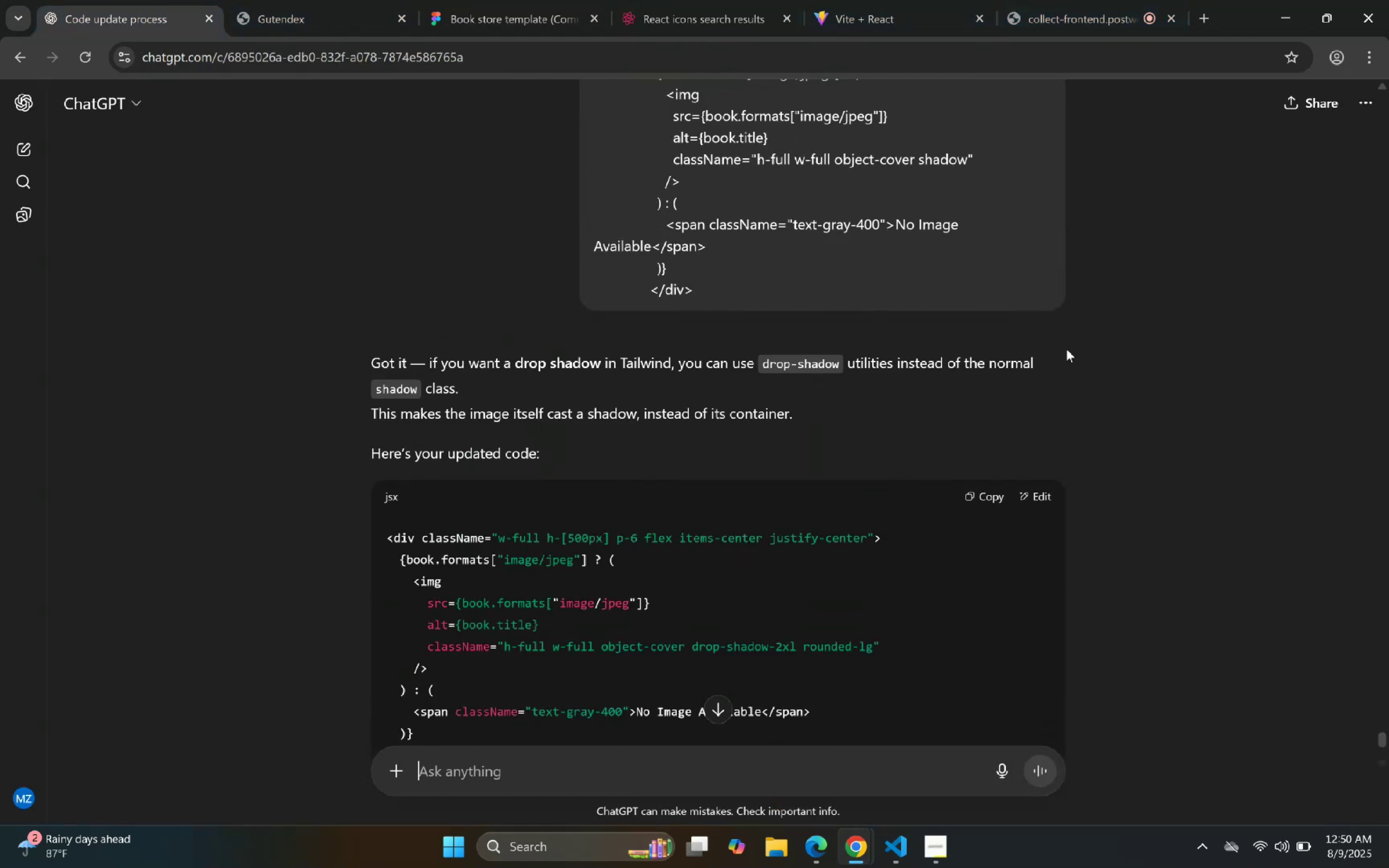 
left_click([1058, 335])
 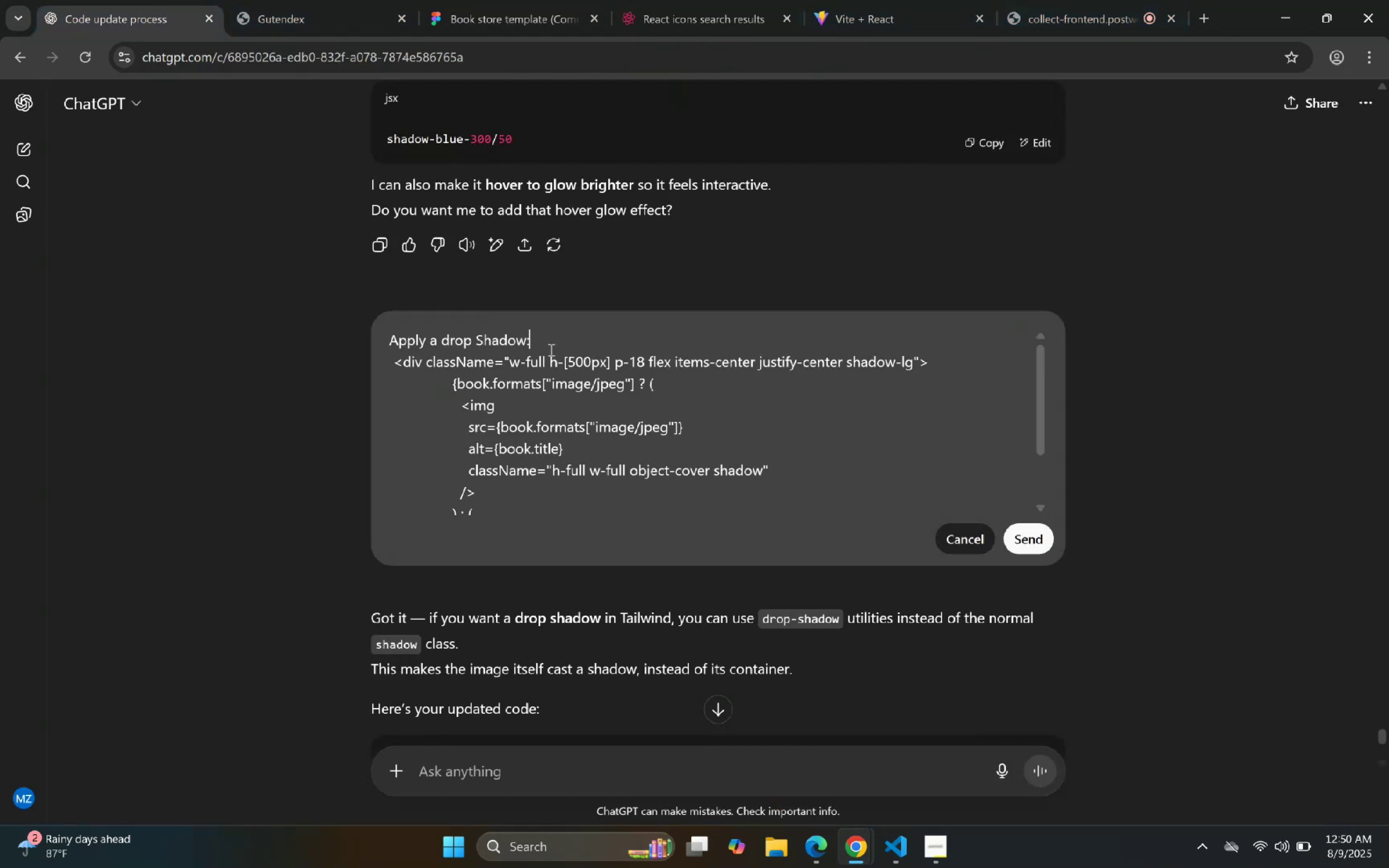 
key(ArrowLeft)
 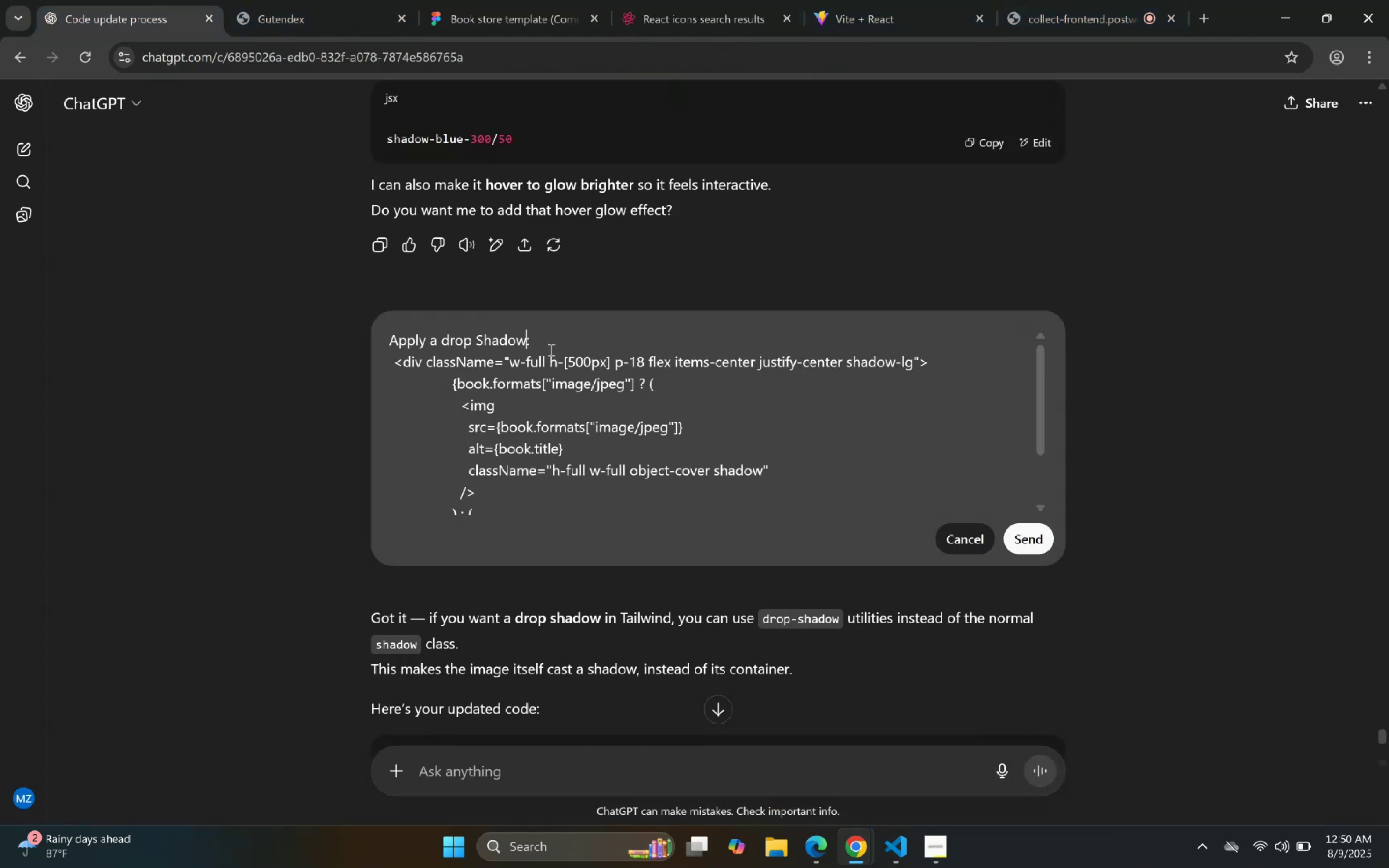 
type( do not change anything else just dropd)
key(Backspace)
type( shadow)
 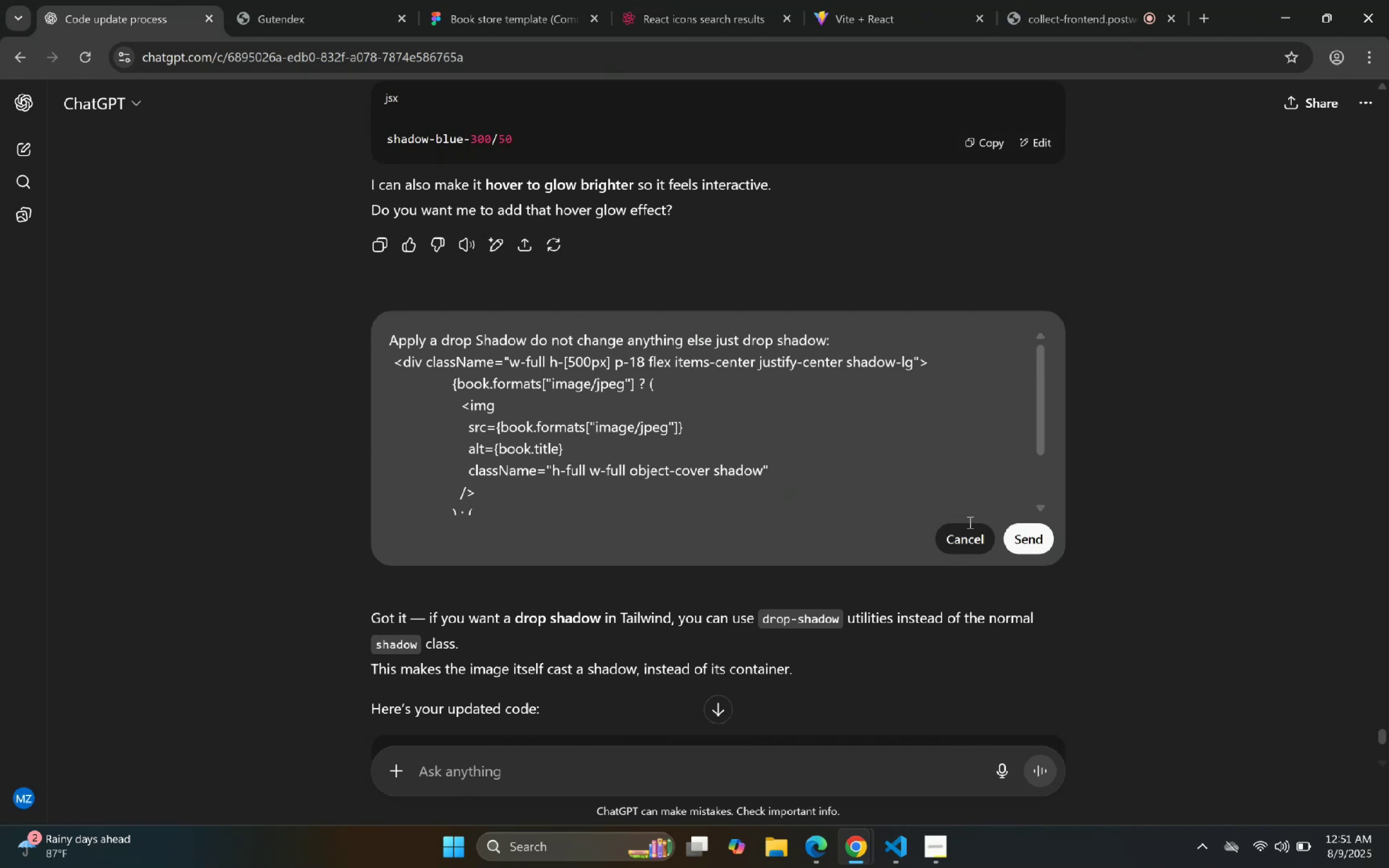 
left_click([1048, 537])
 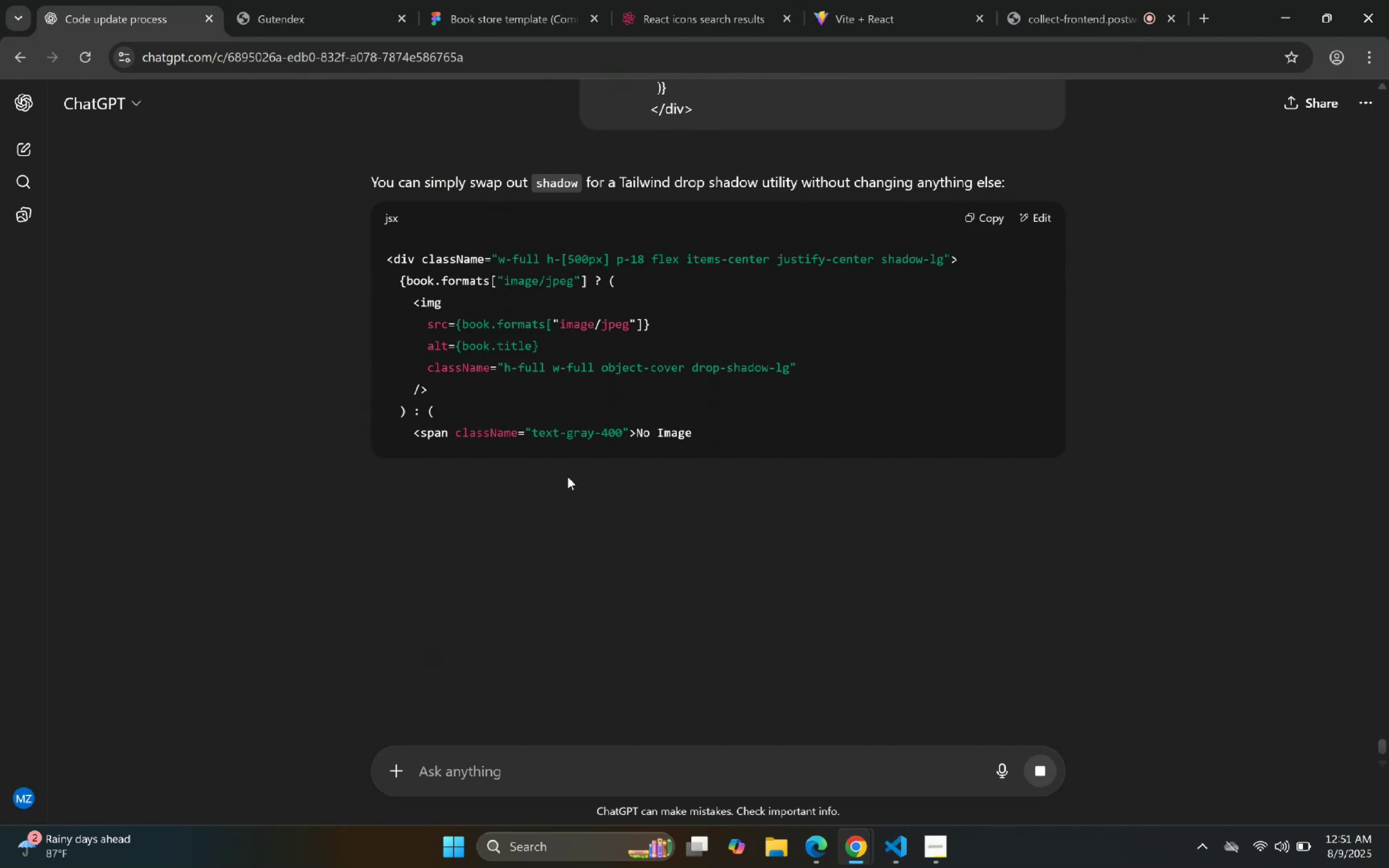 
wait(5.27)
 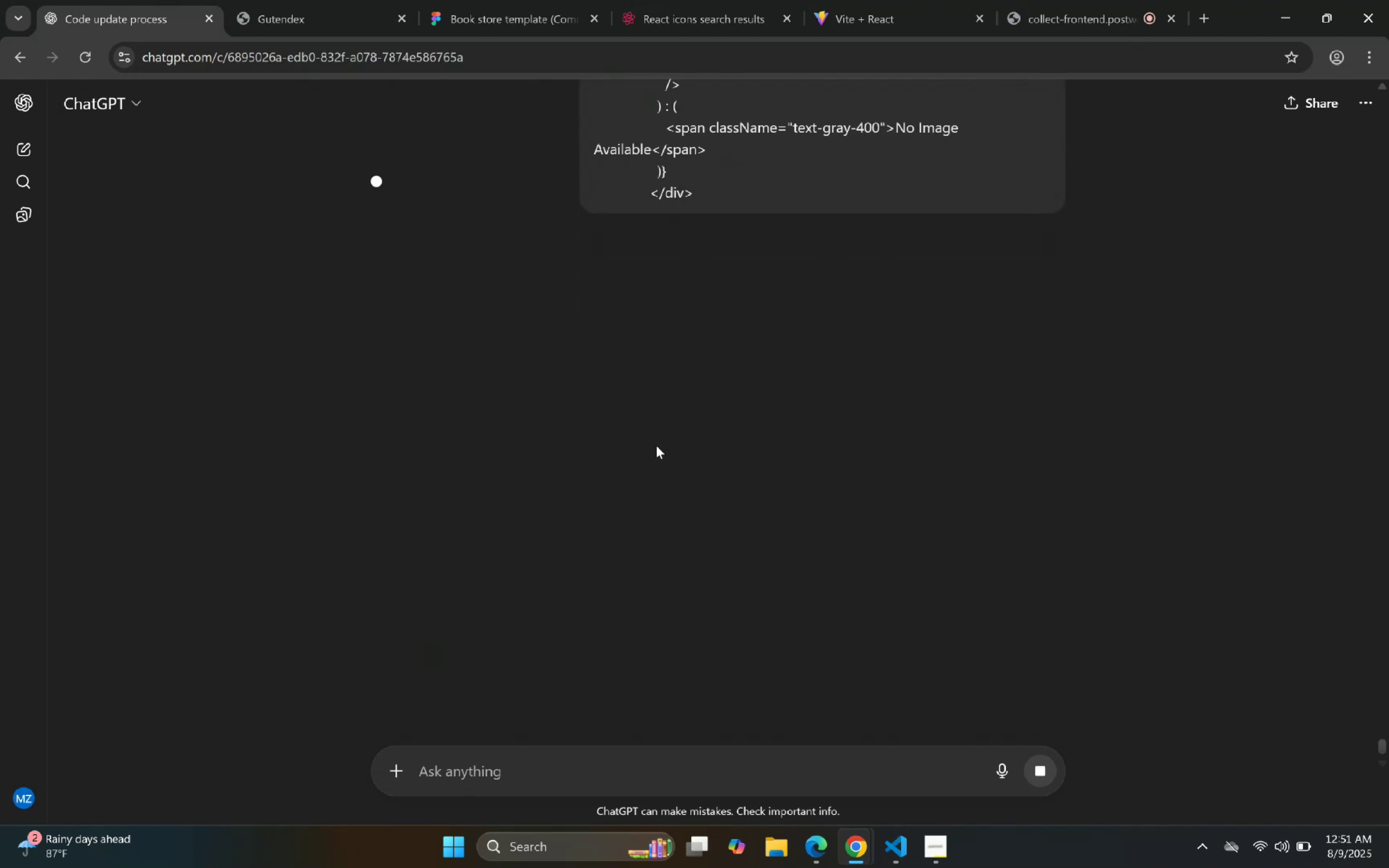 
left_click([979, 218])
 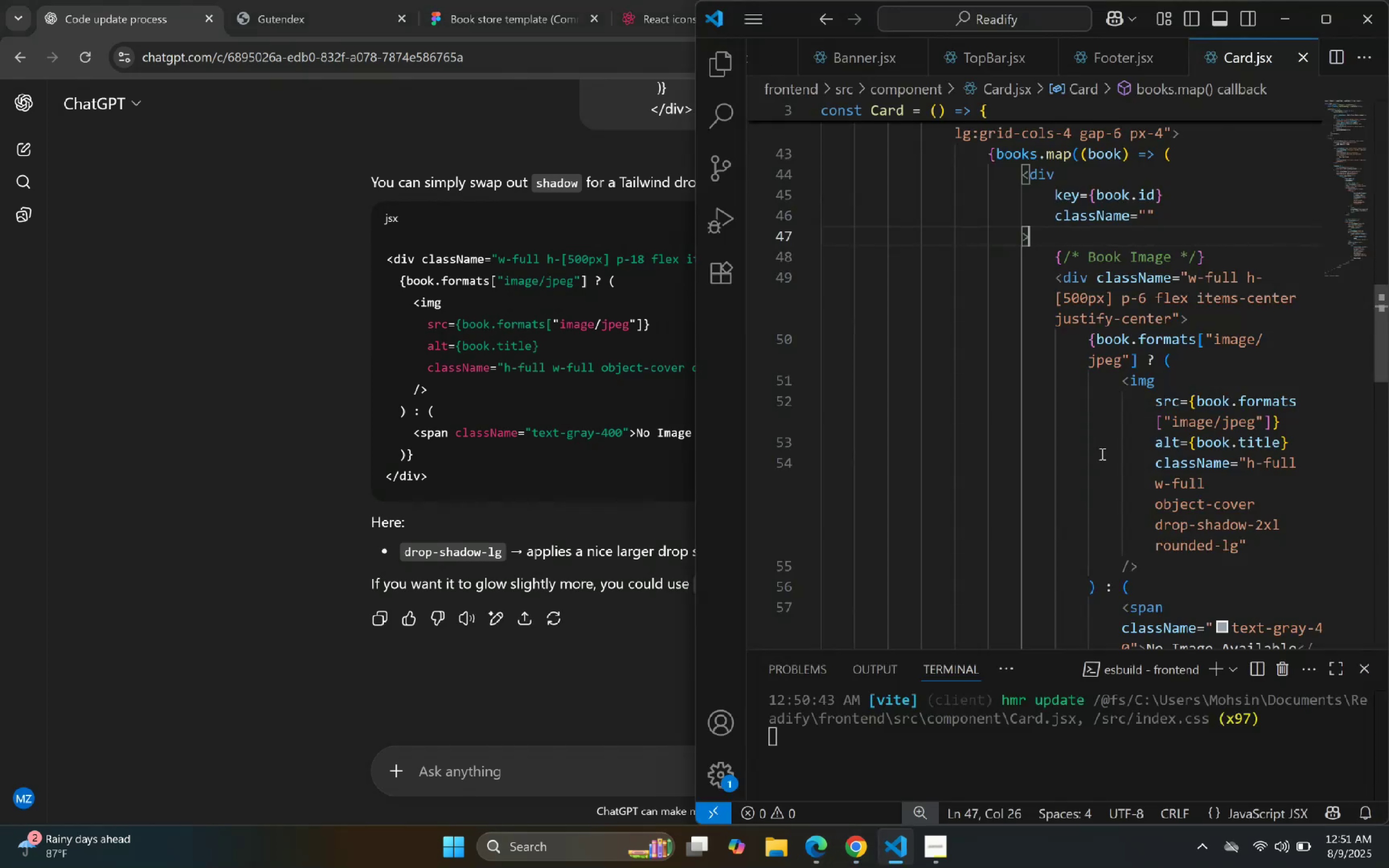 
key(Control+Z)
 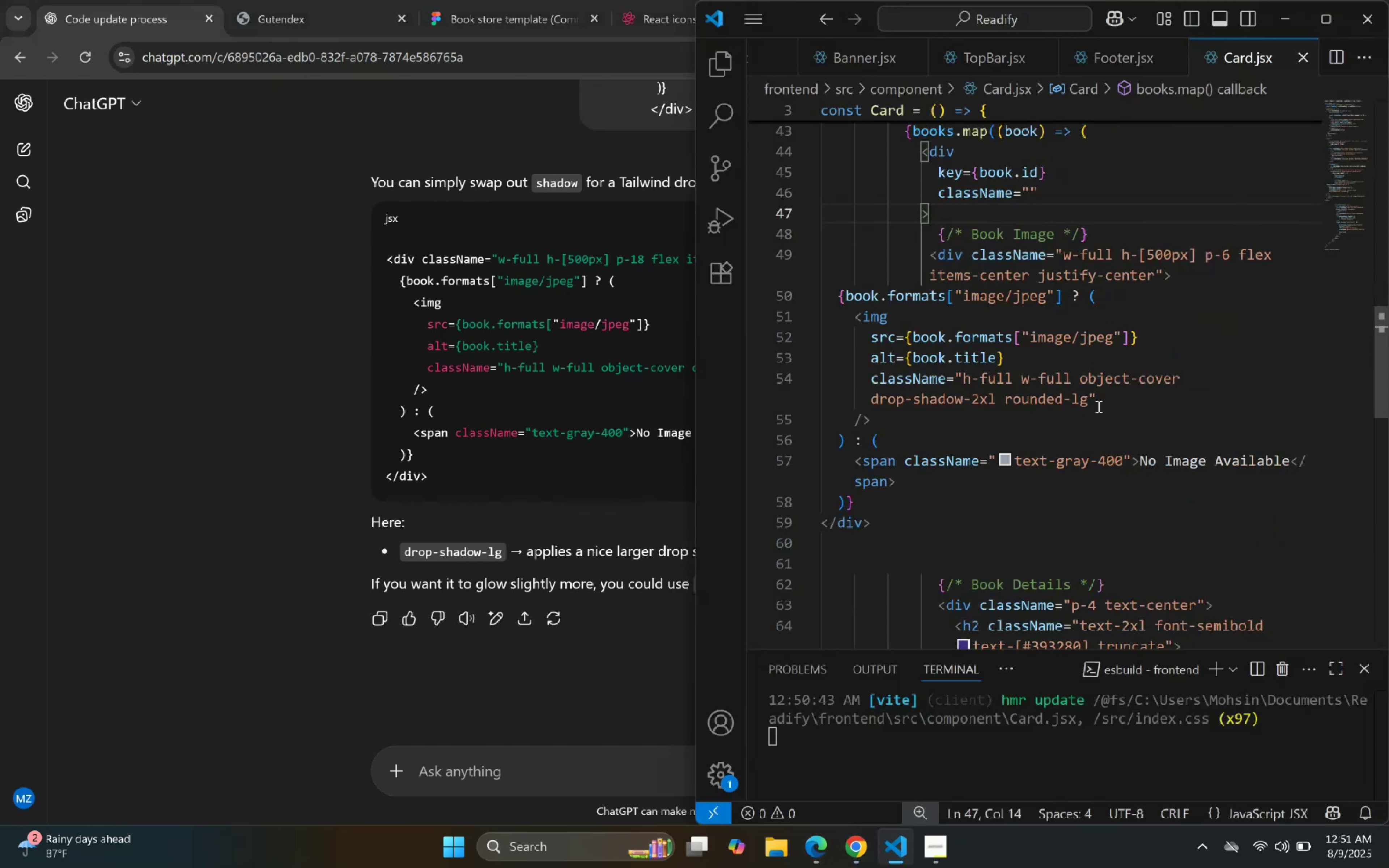 
key(Control+Z)
 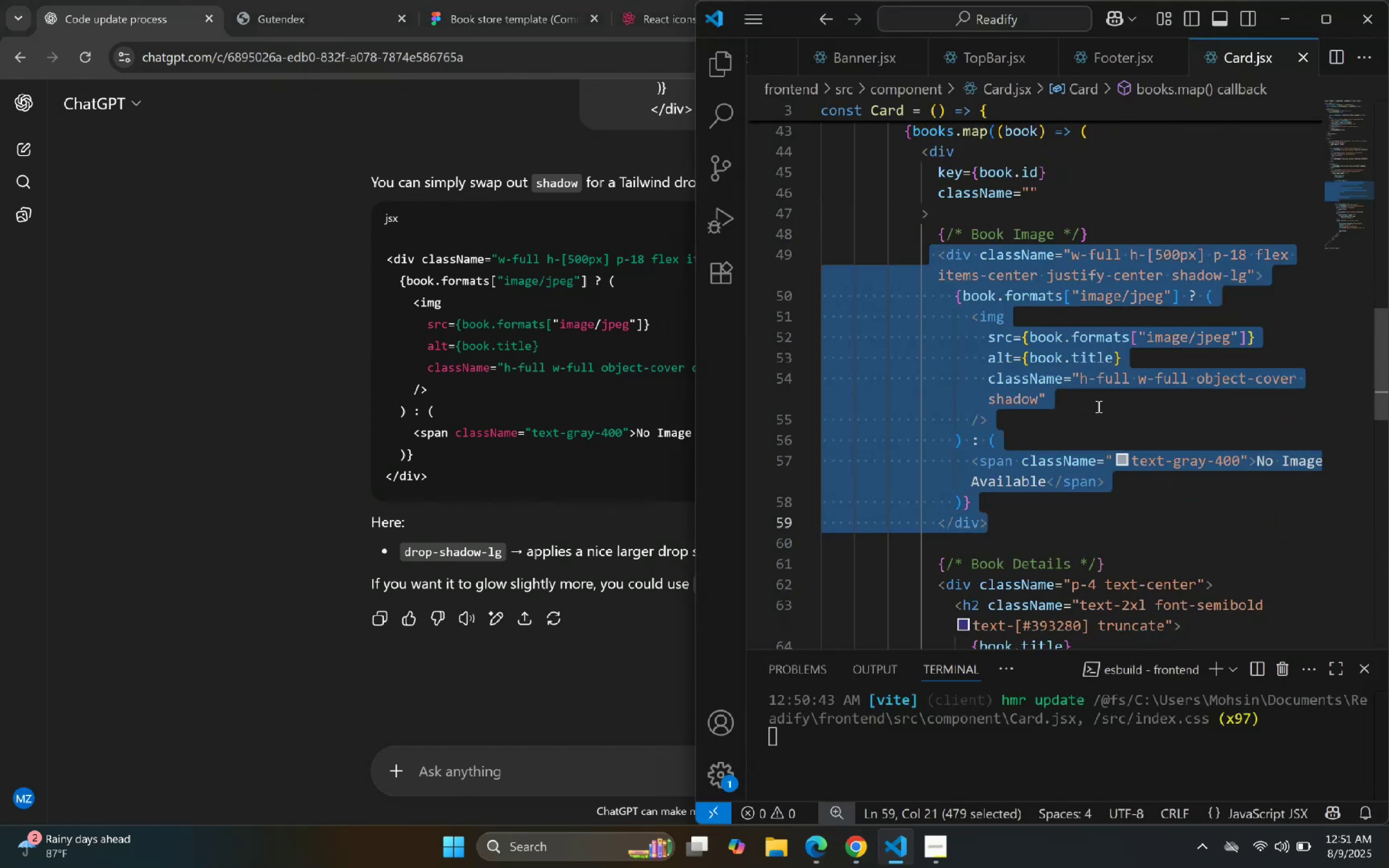 
key(Control+V)
 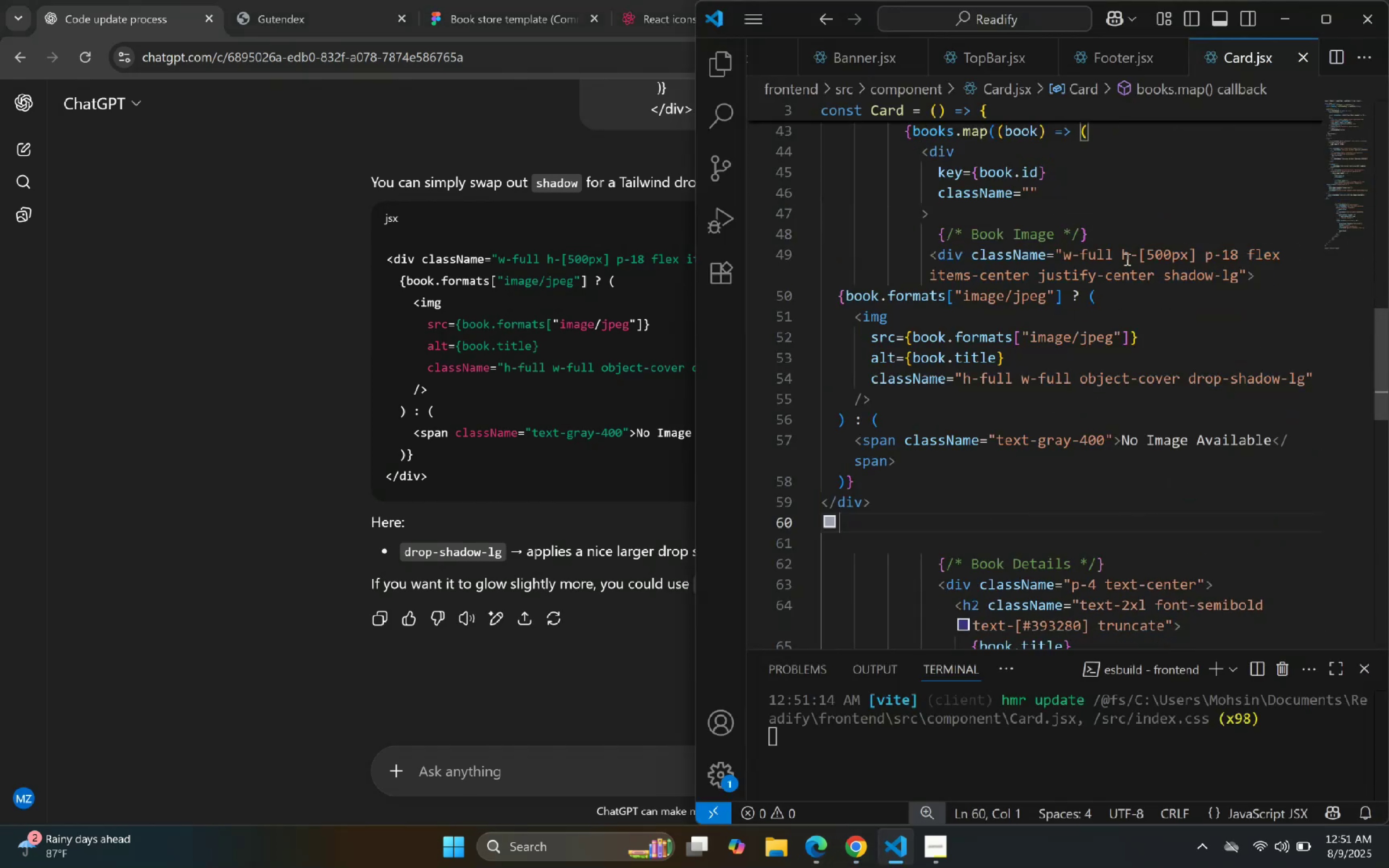 
right_click([1134, 196])
 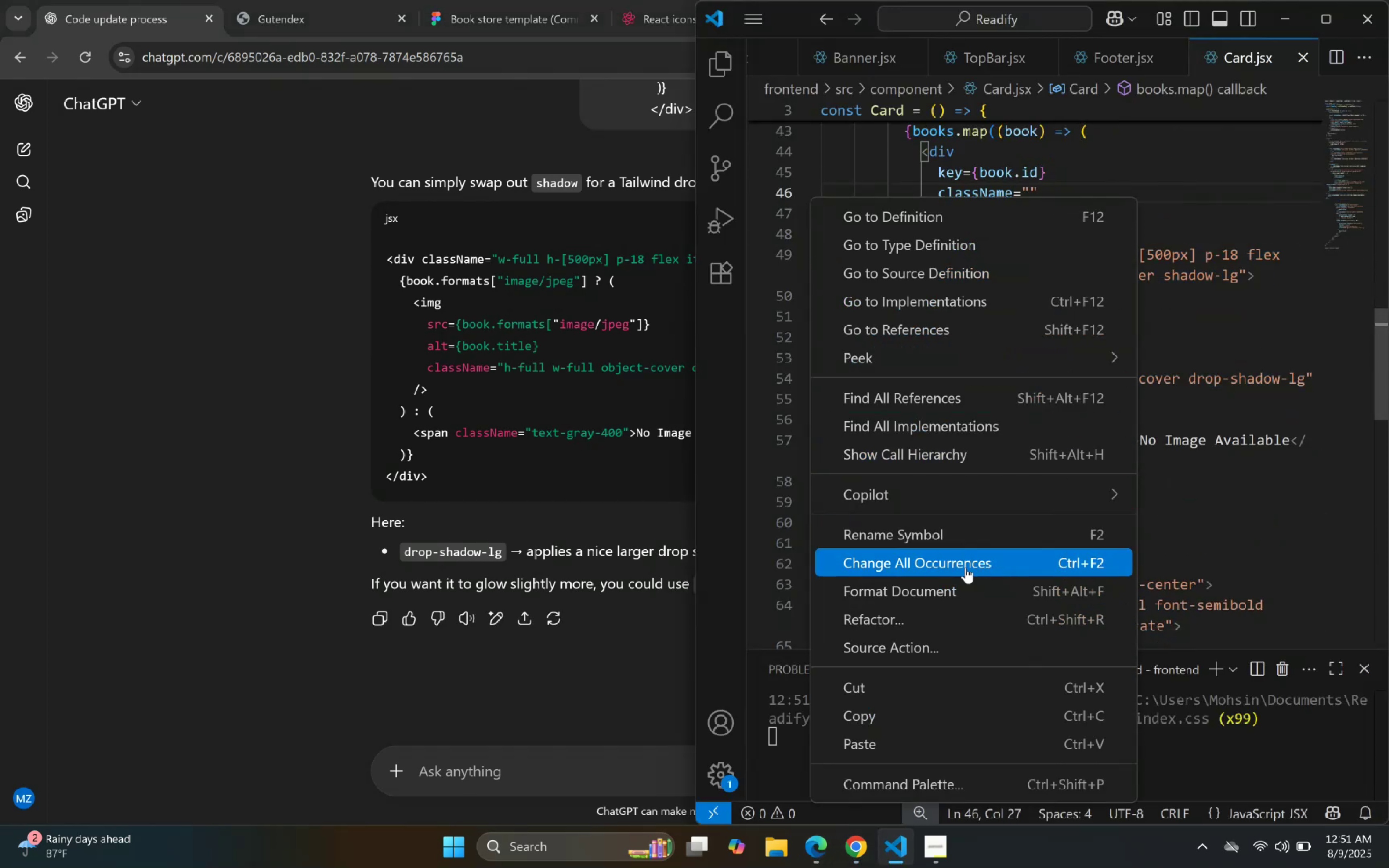 
left_click([958, 579])
 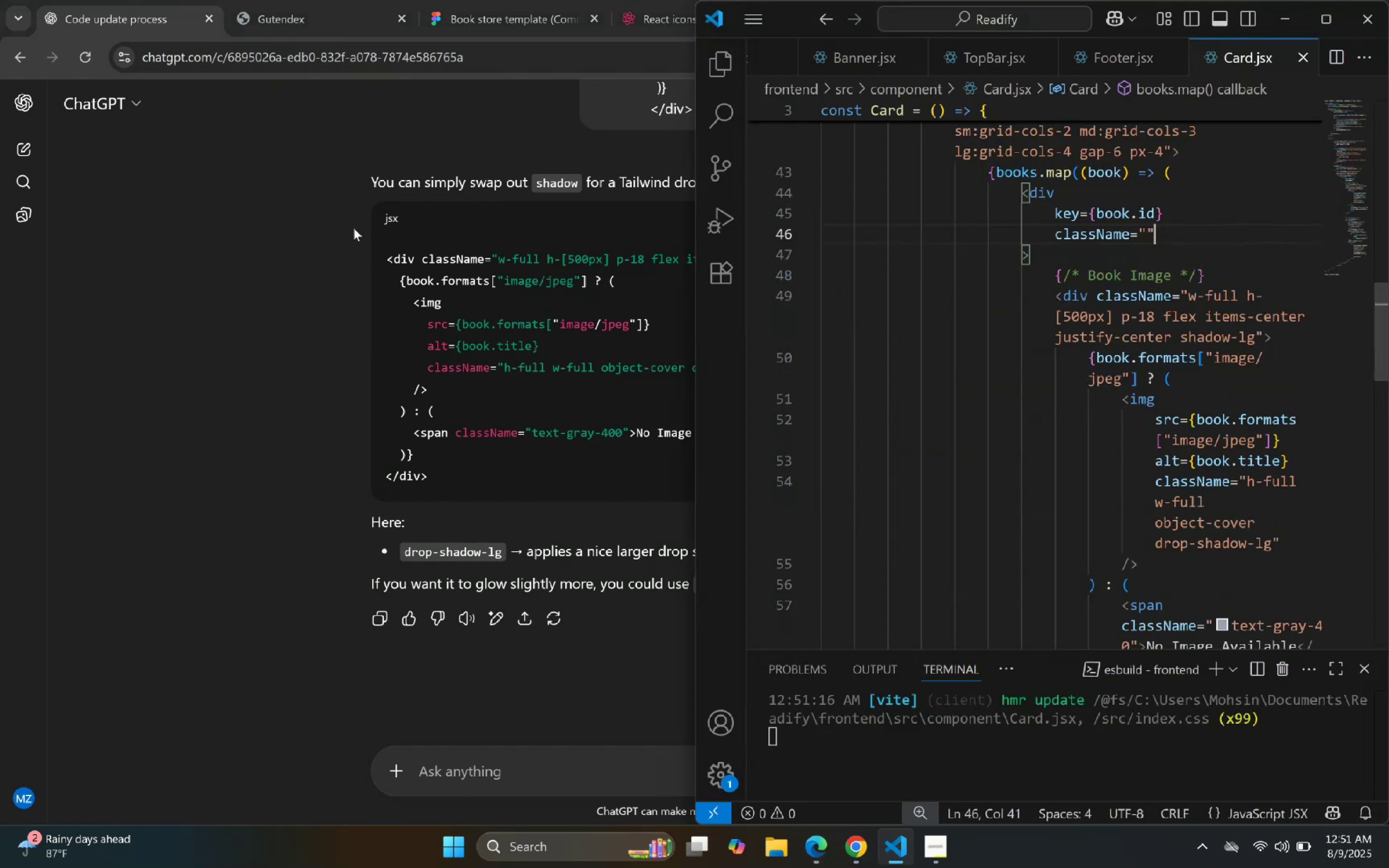 
left_click([352, 226])
 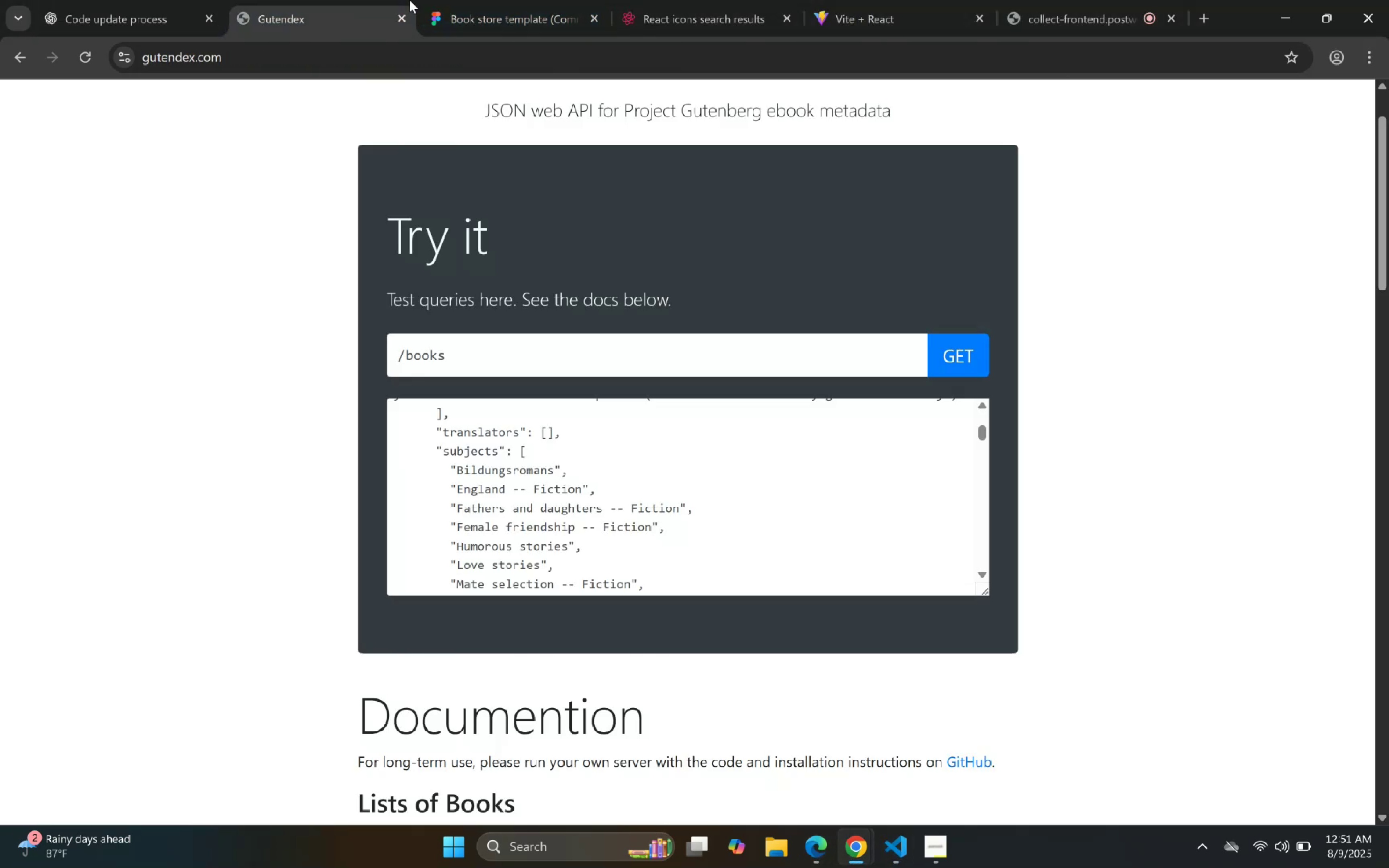 
double_click([375, 0])
 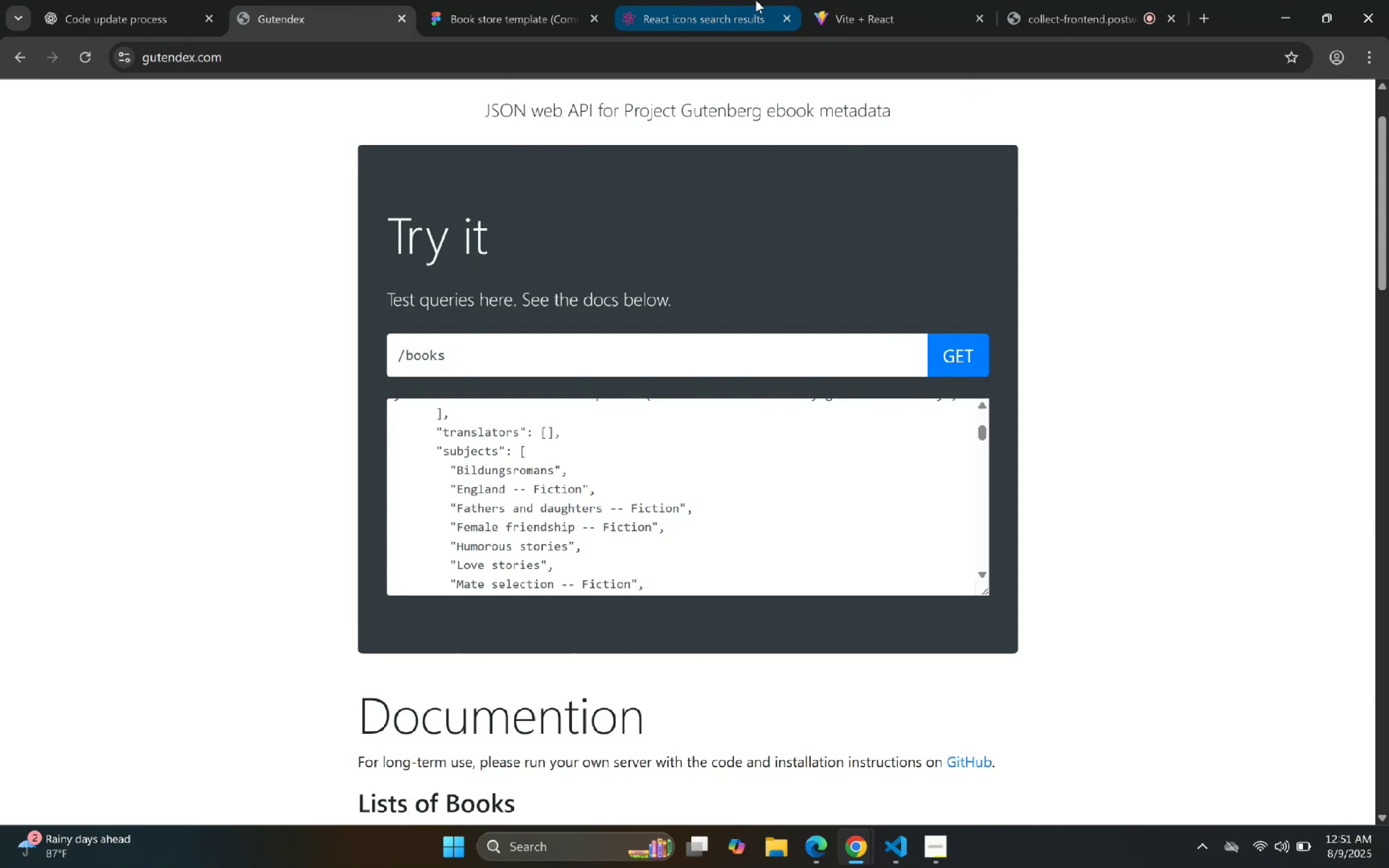 
left_click([909, 0])
 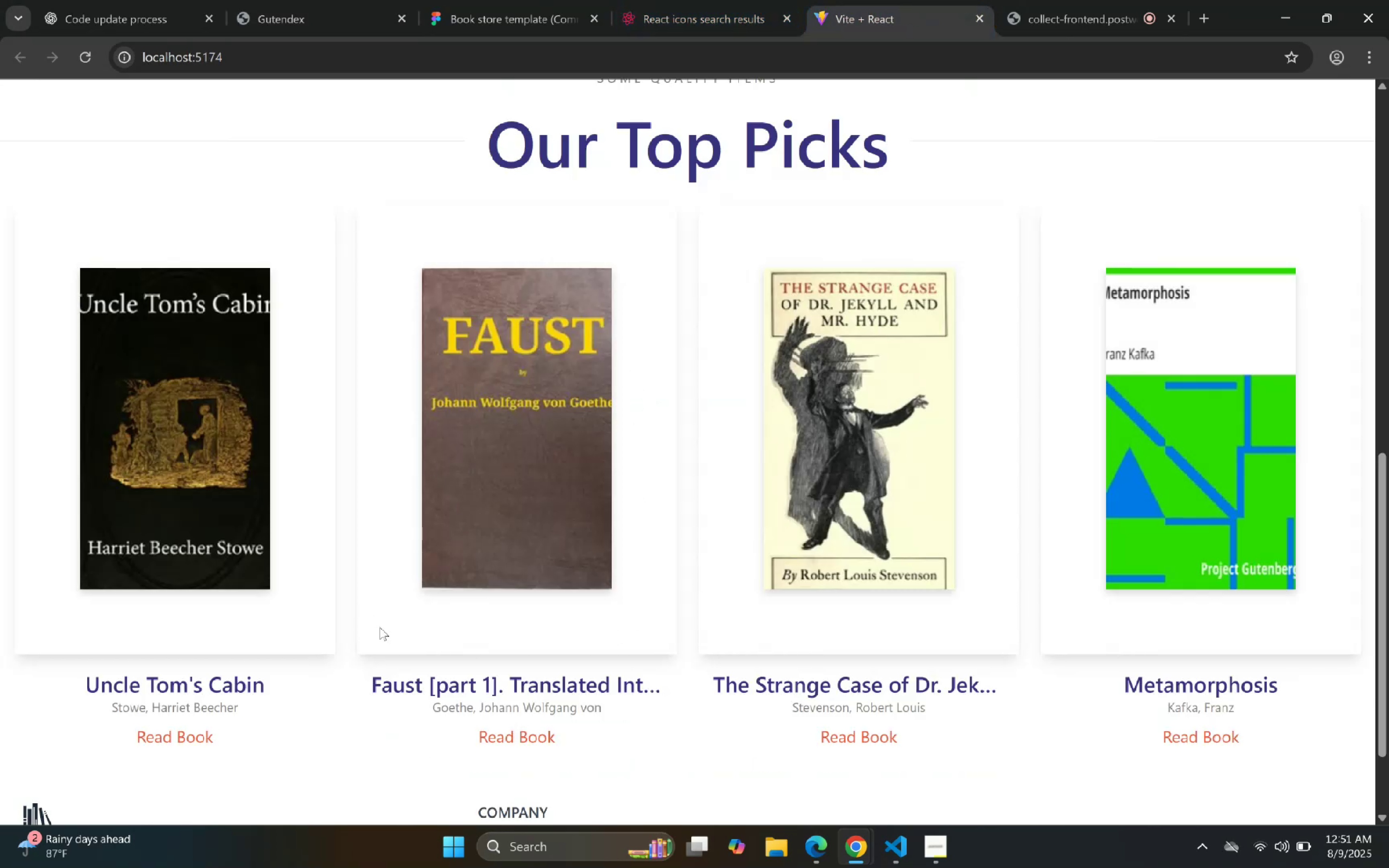 
wait(9.61)
 